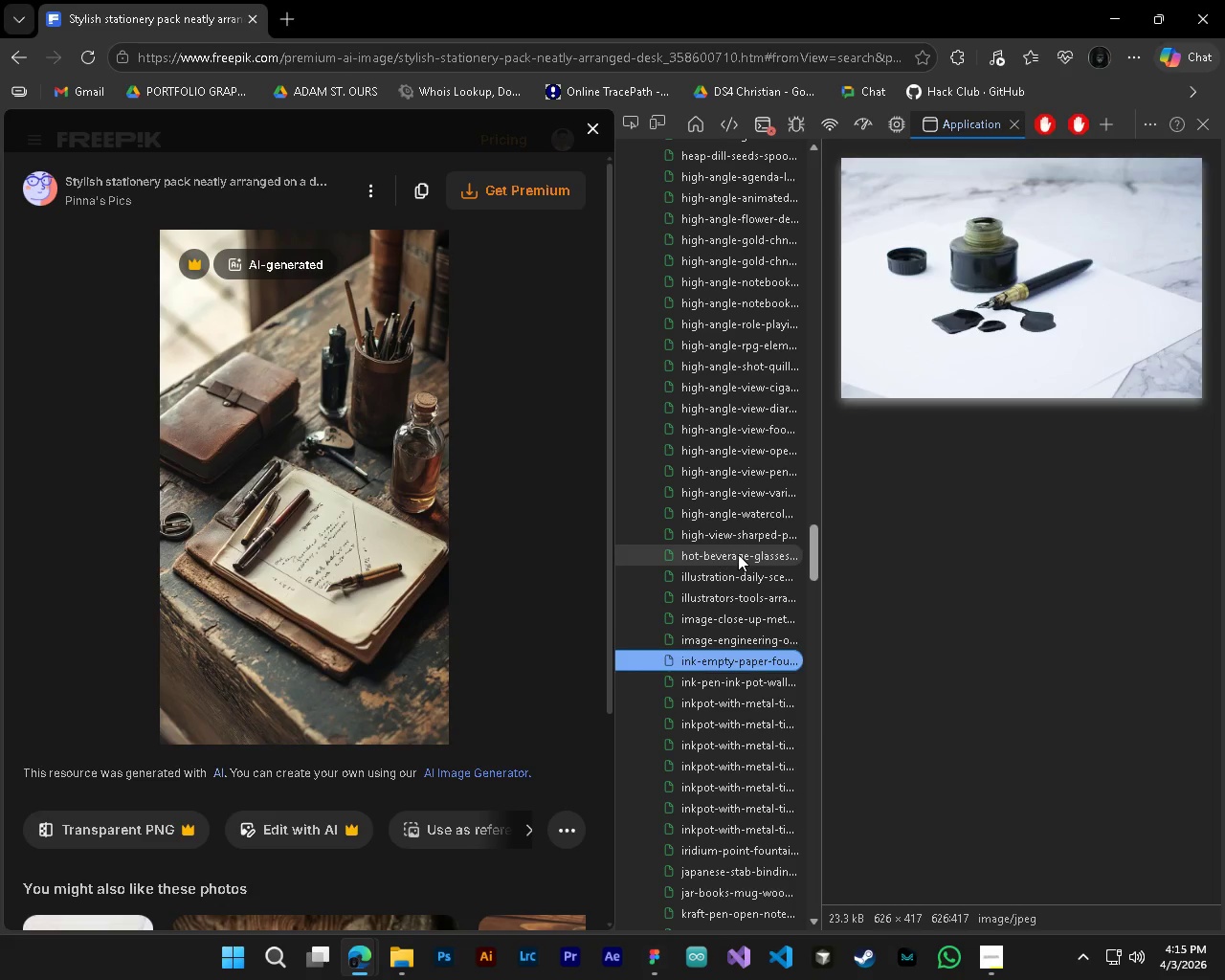 
key(ArrowDown)
 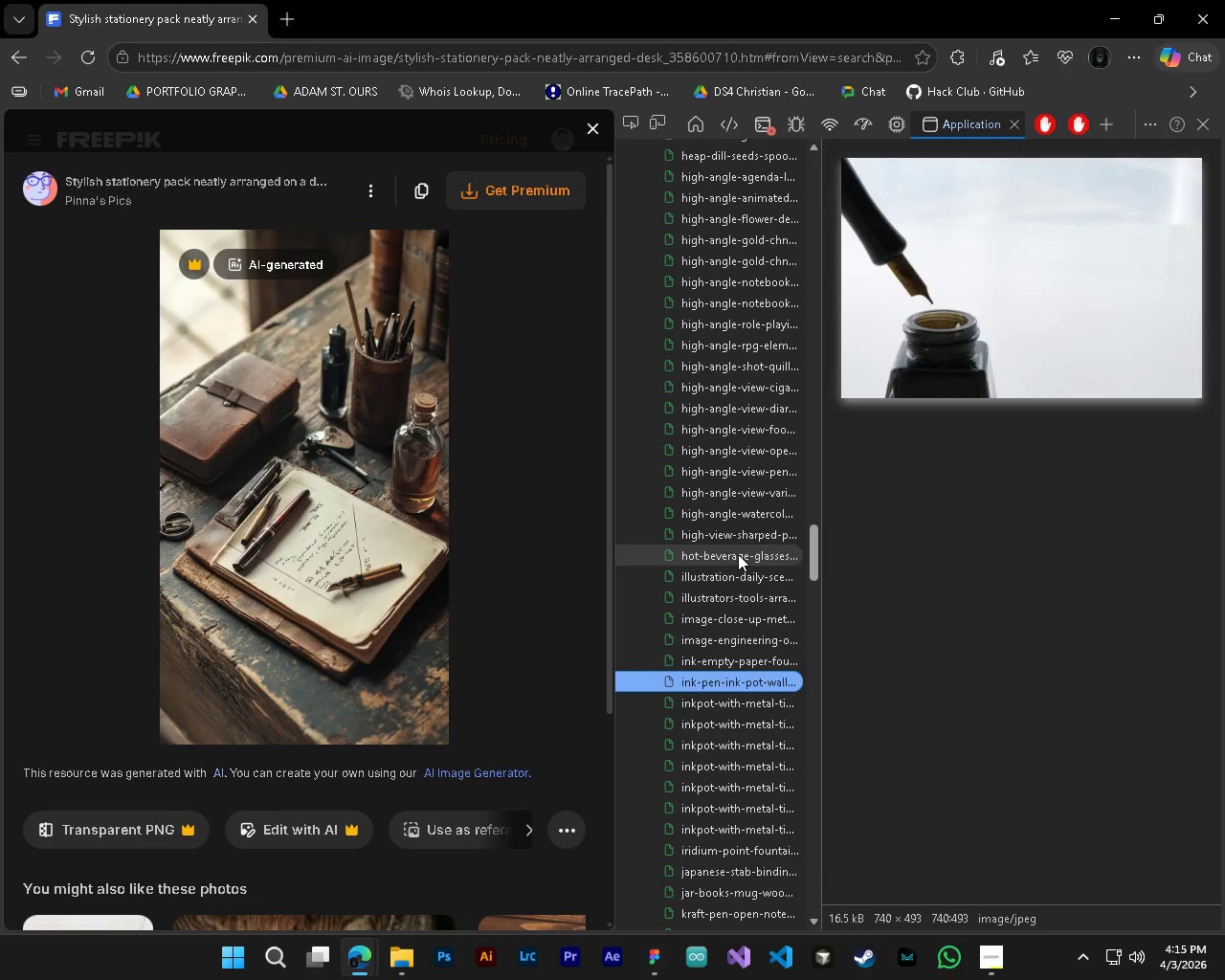 
key(ArrowDown)
 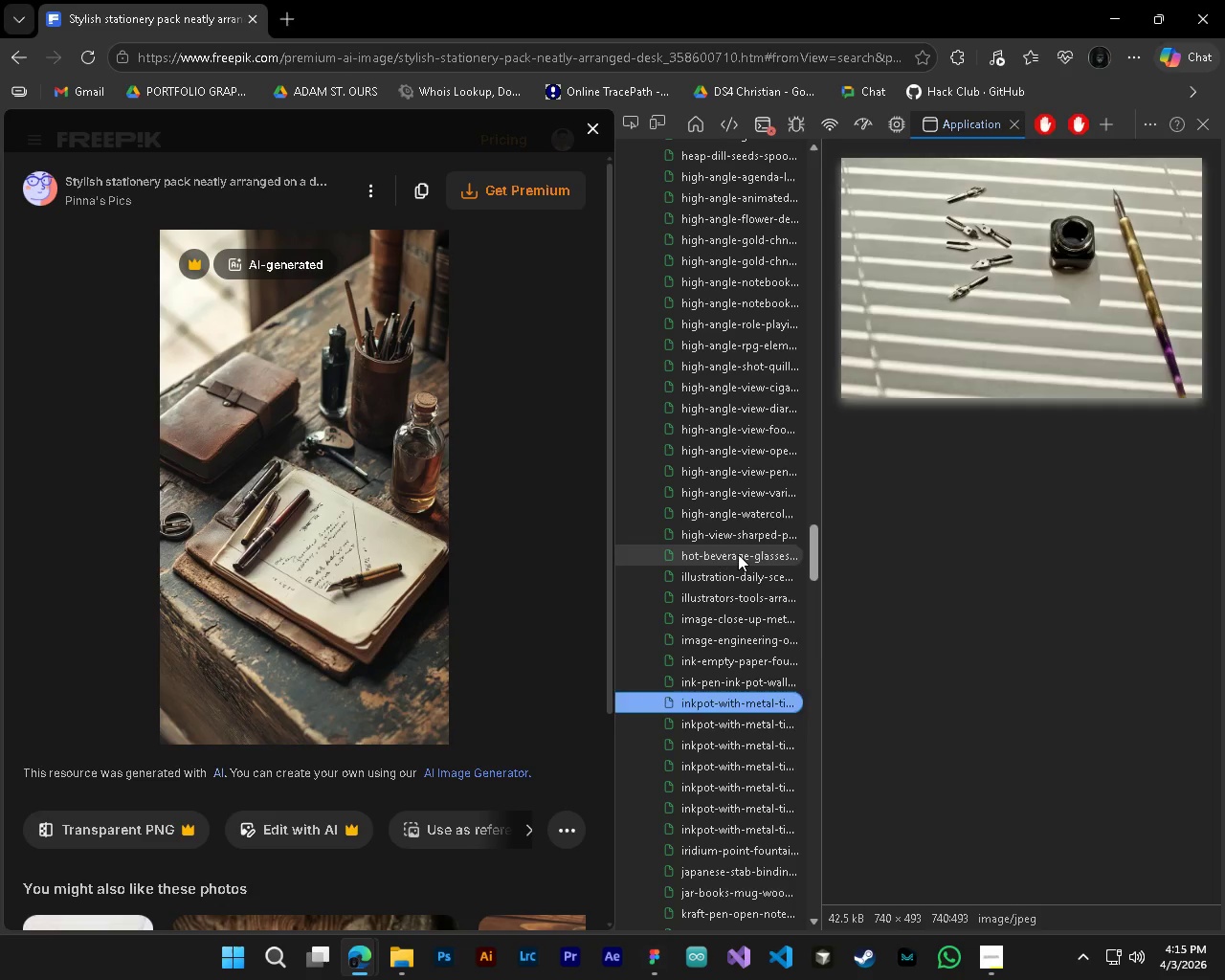 
key(ArrowDown)
 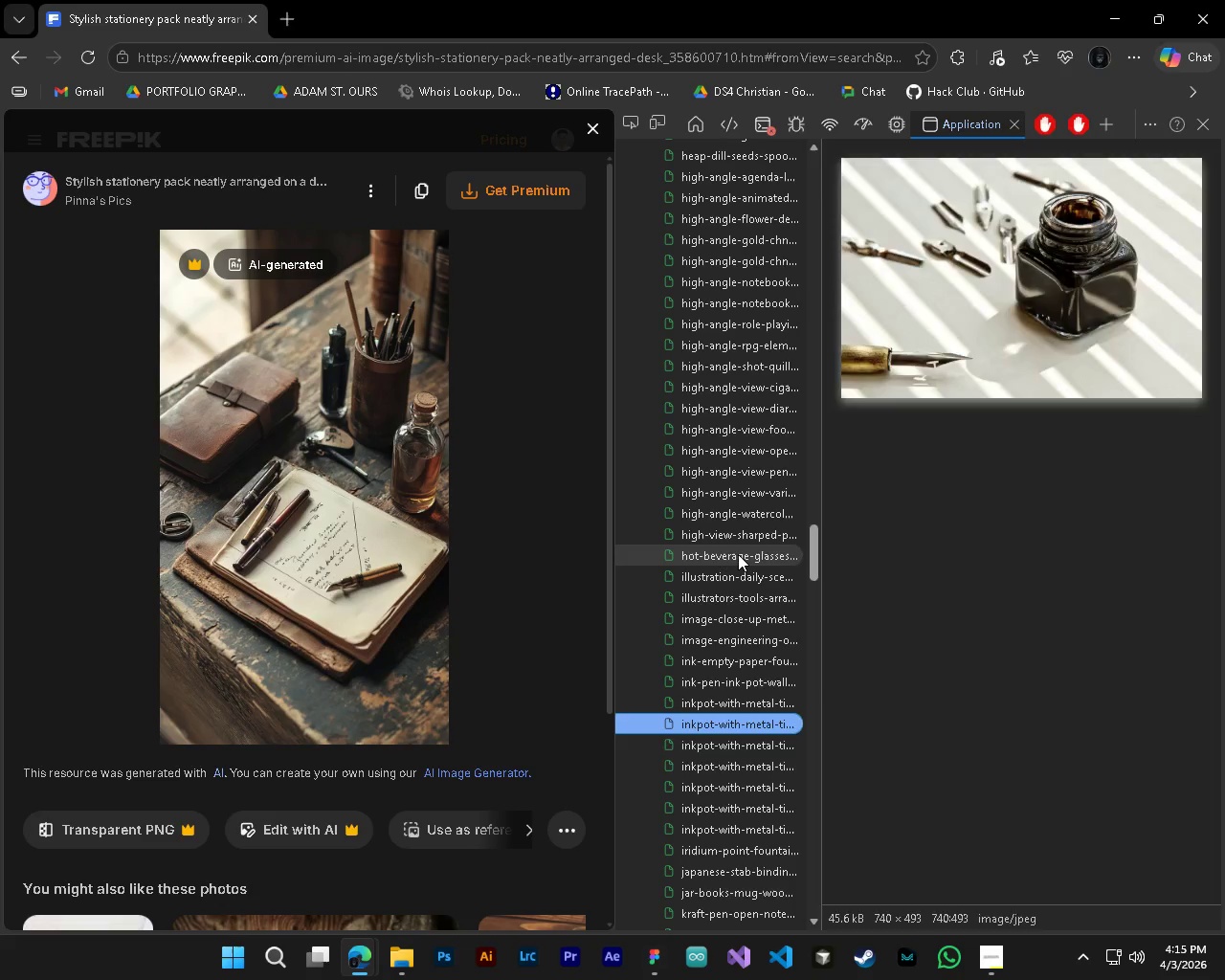 
key(ArrowDown)
 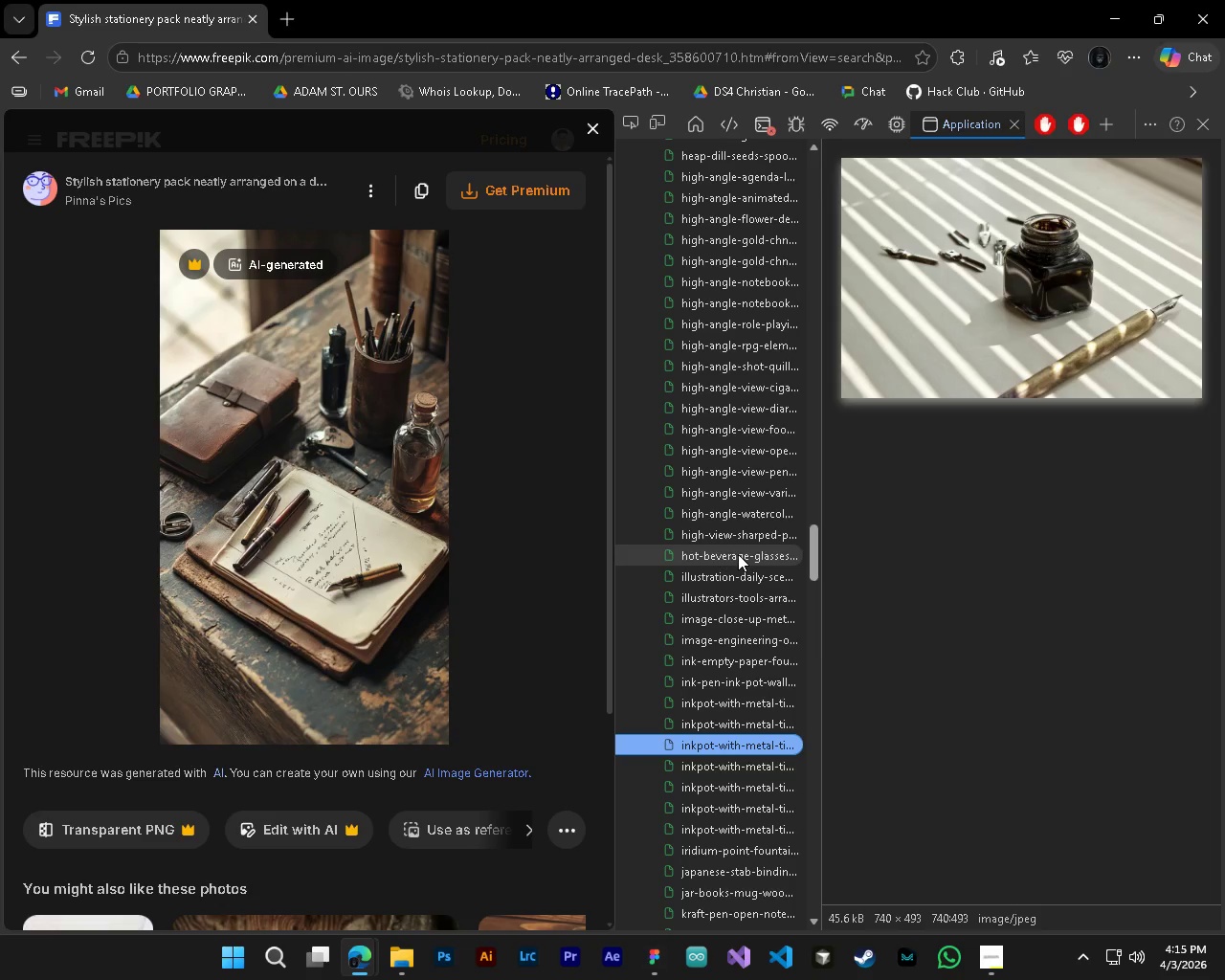 
key(ArrowDown)
 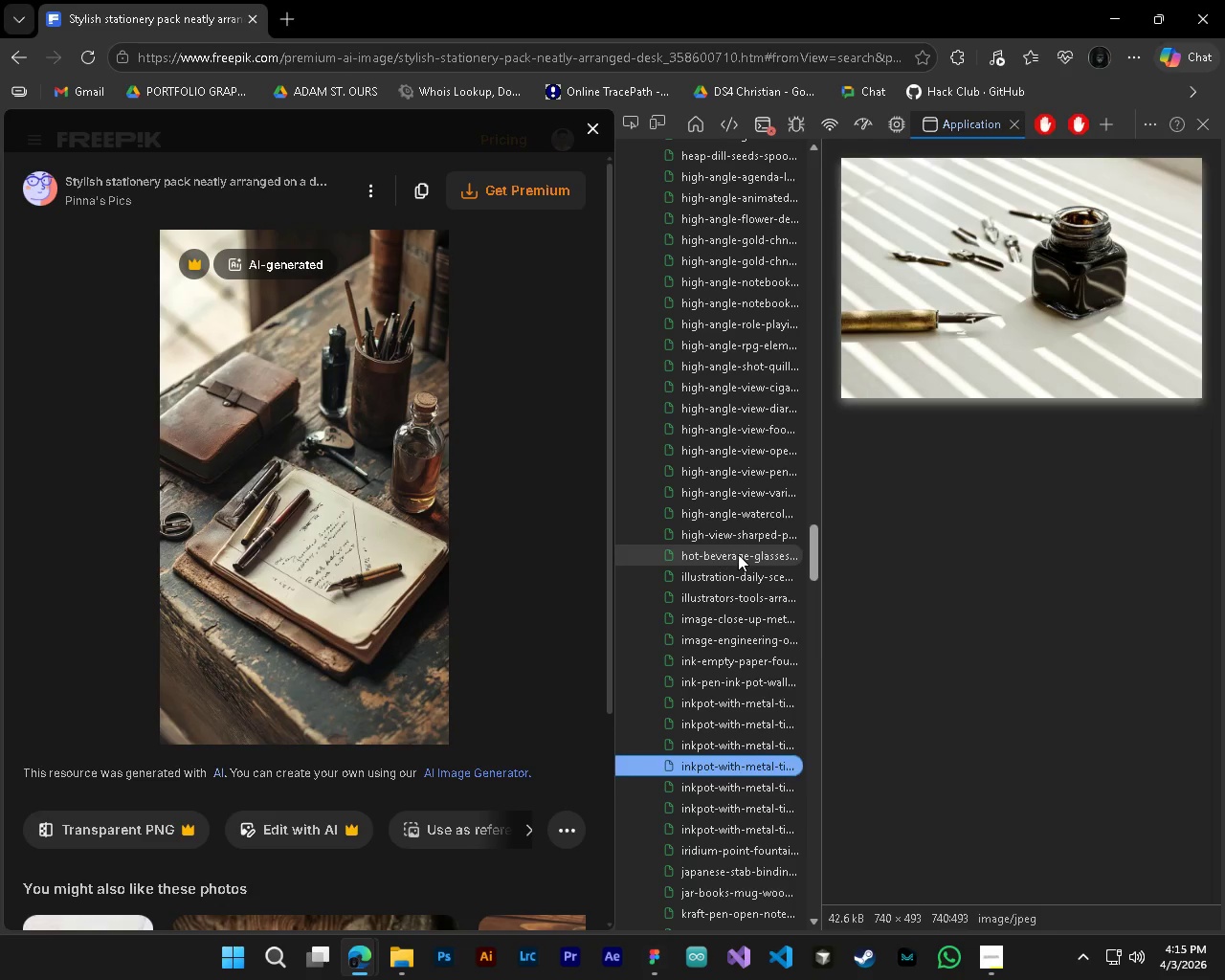 
key(ArrowDown)
 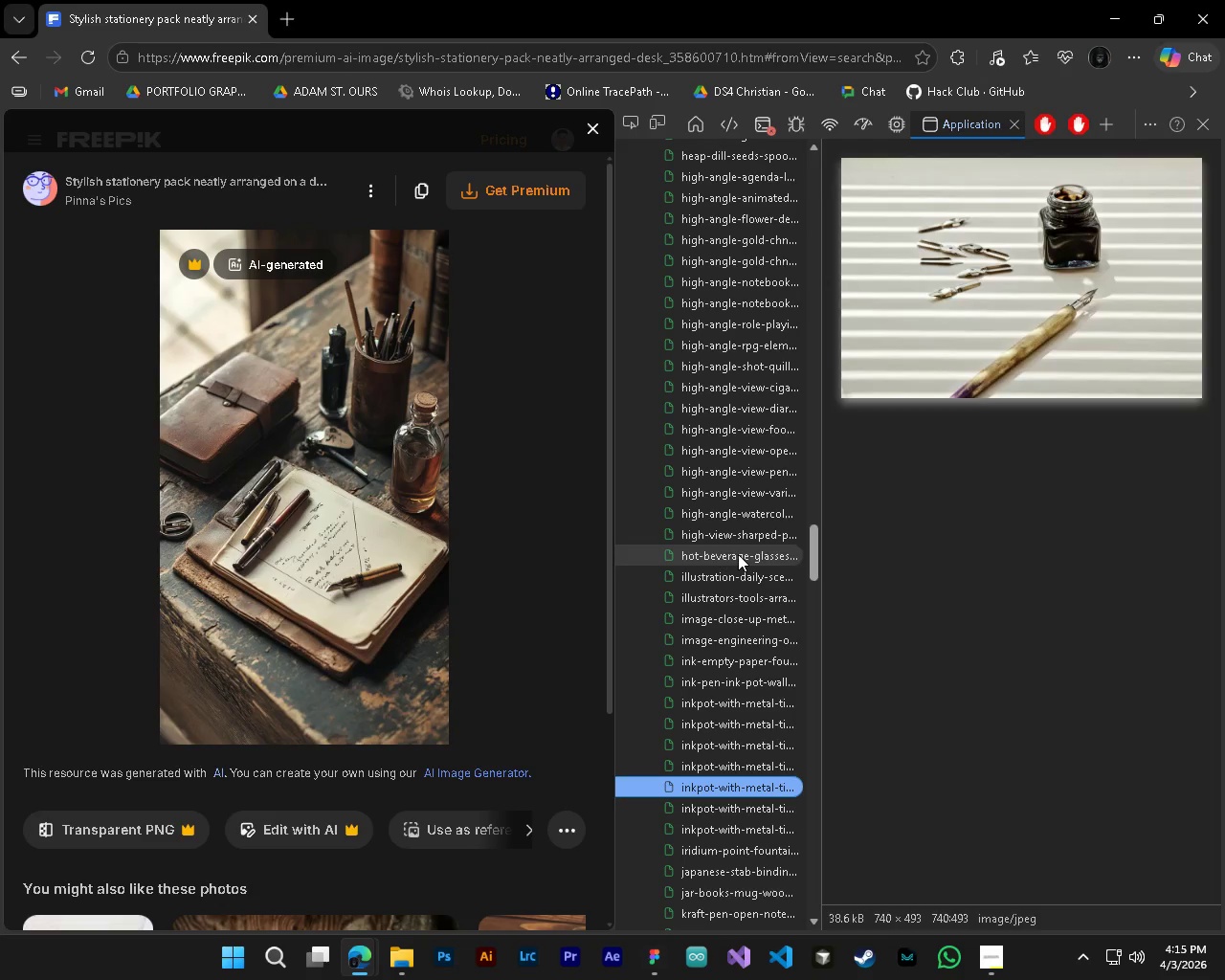 
key(ArrowDown)
 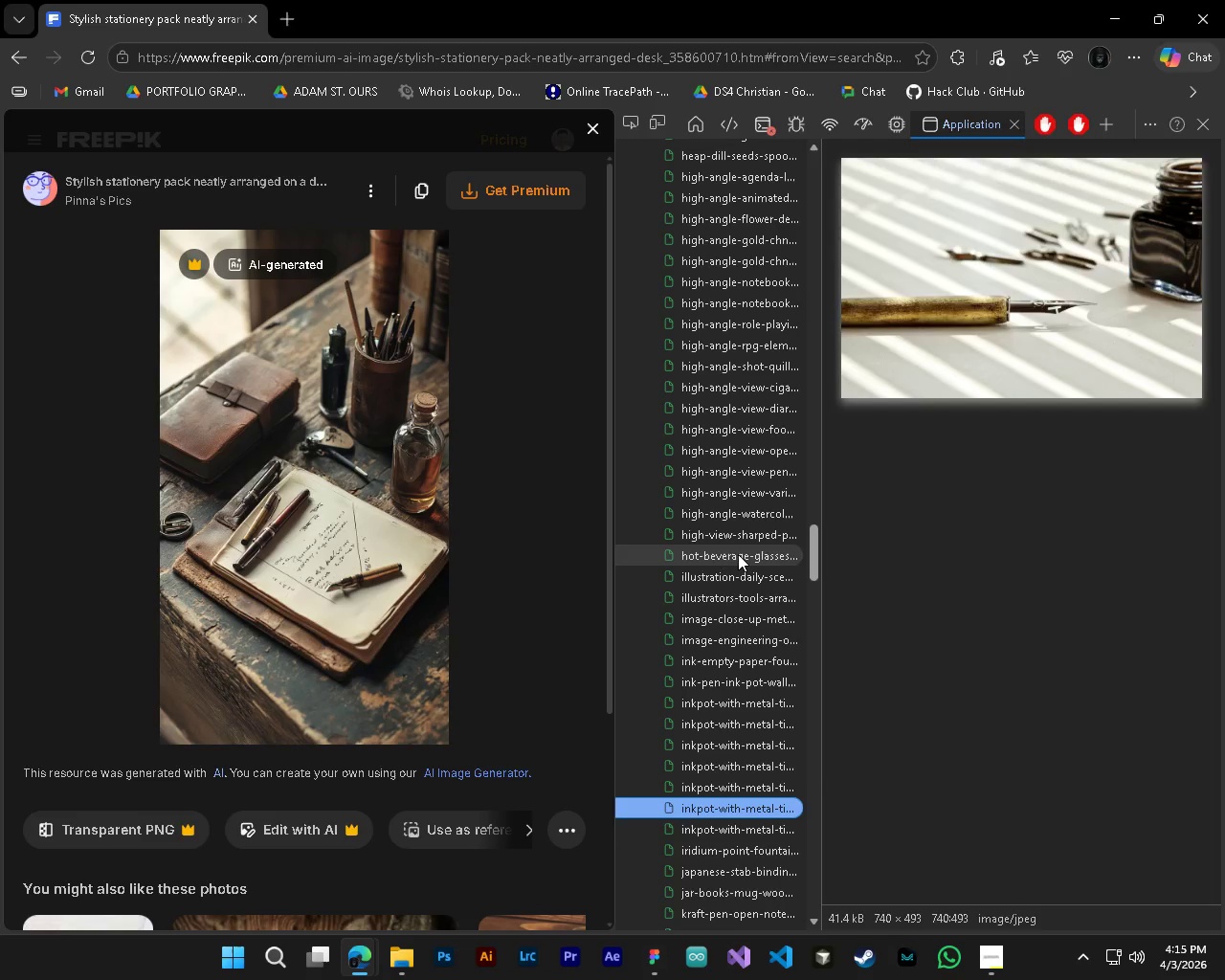 
key(ArrowDown)
 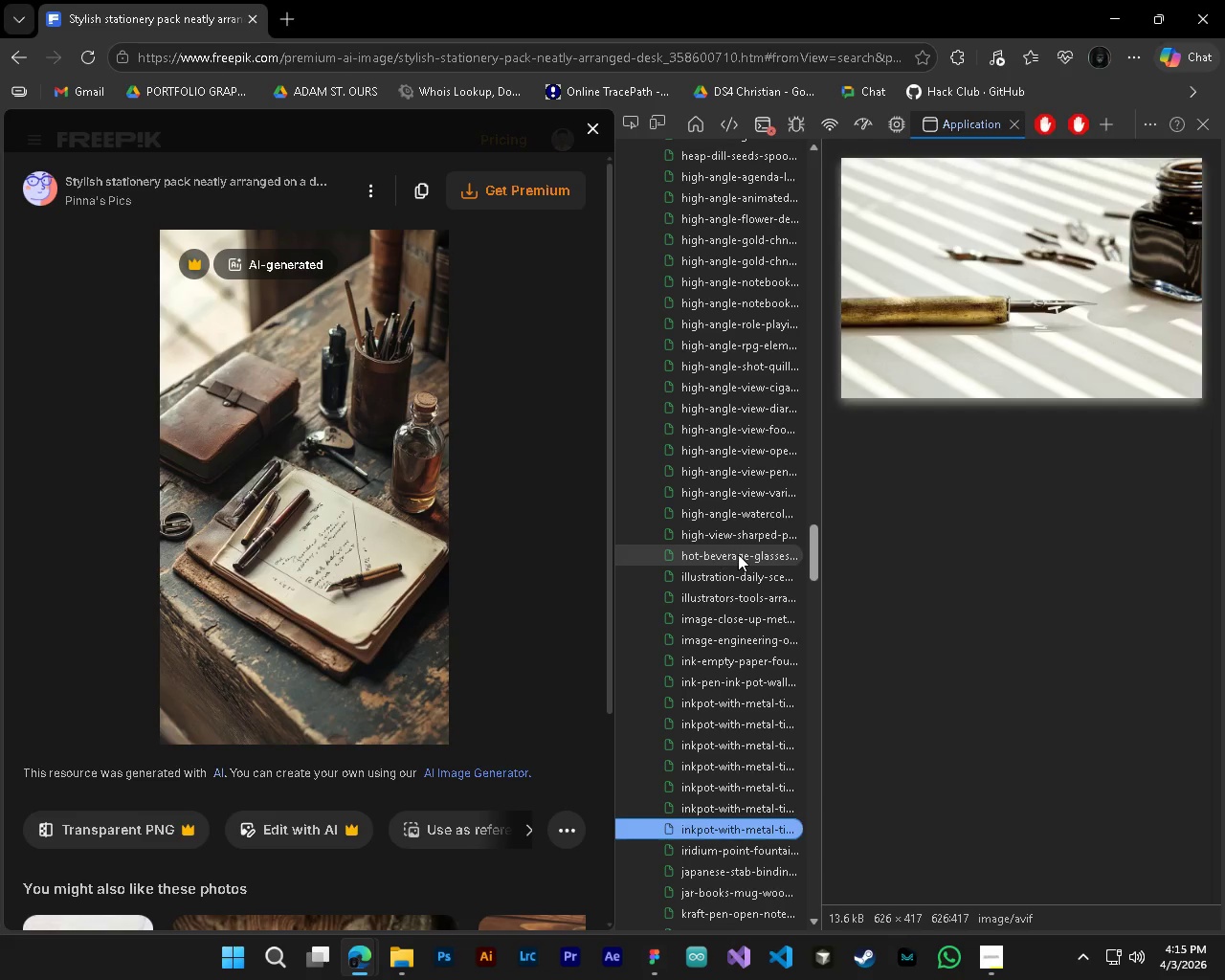 
key(ArrowDown)
 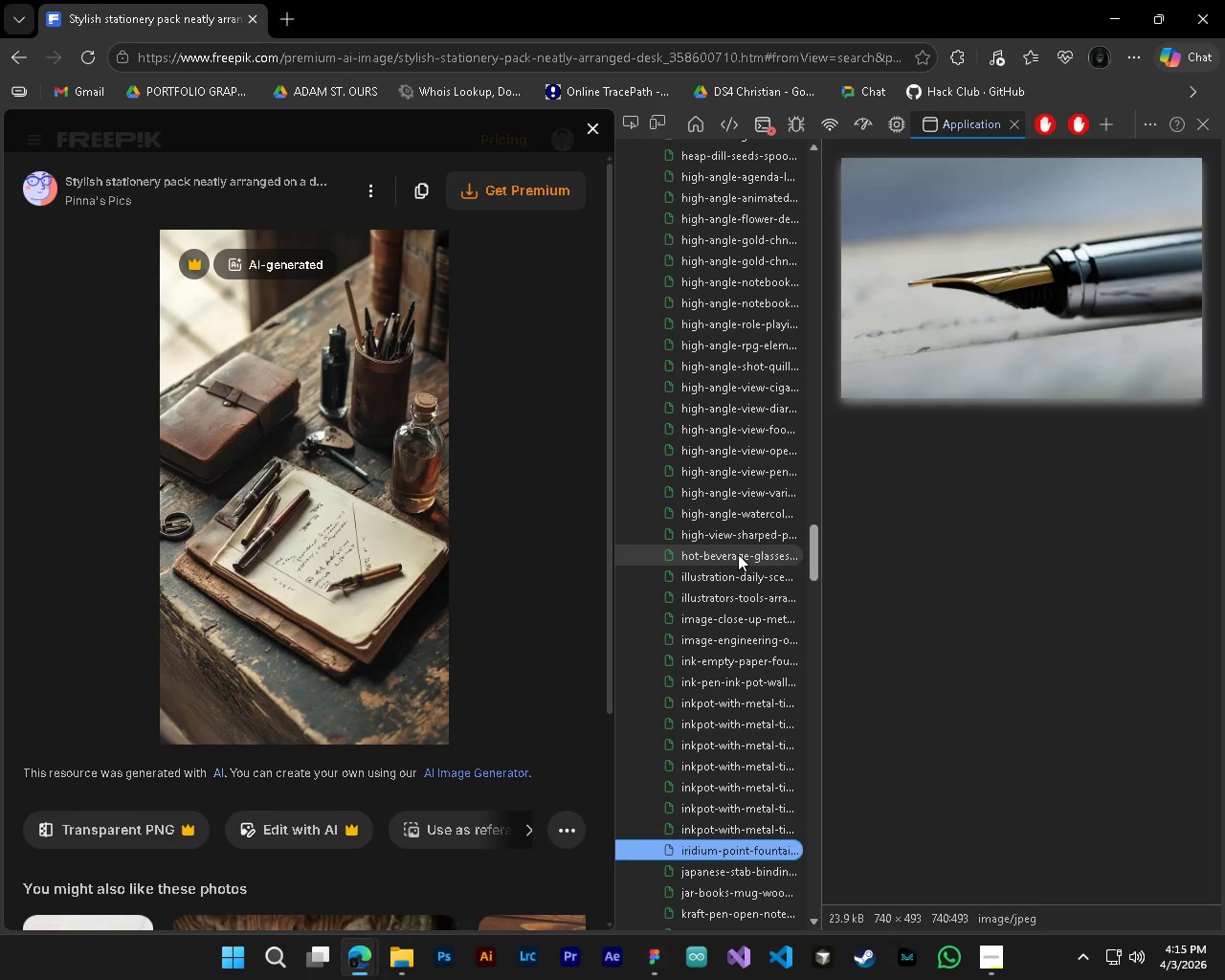 
key(ArrowDown)
 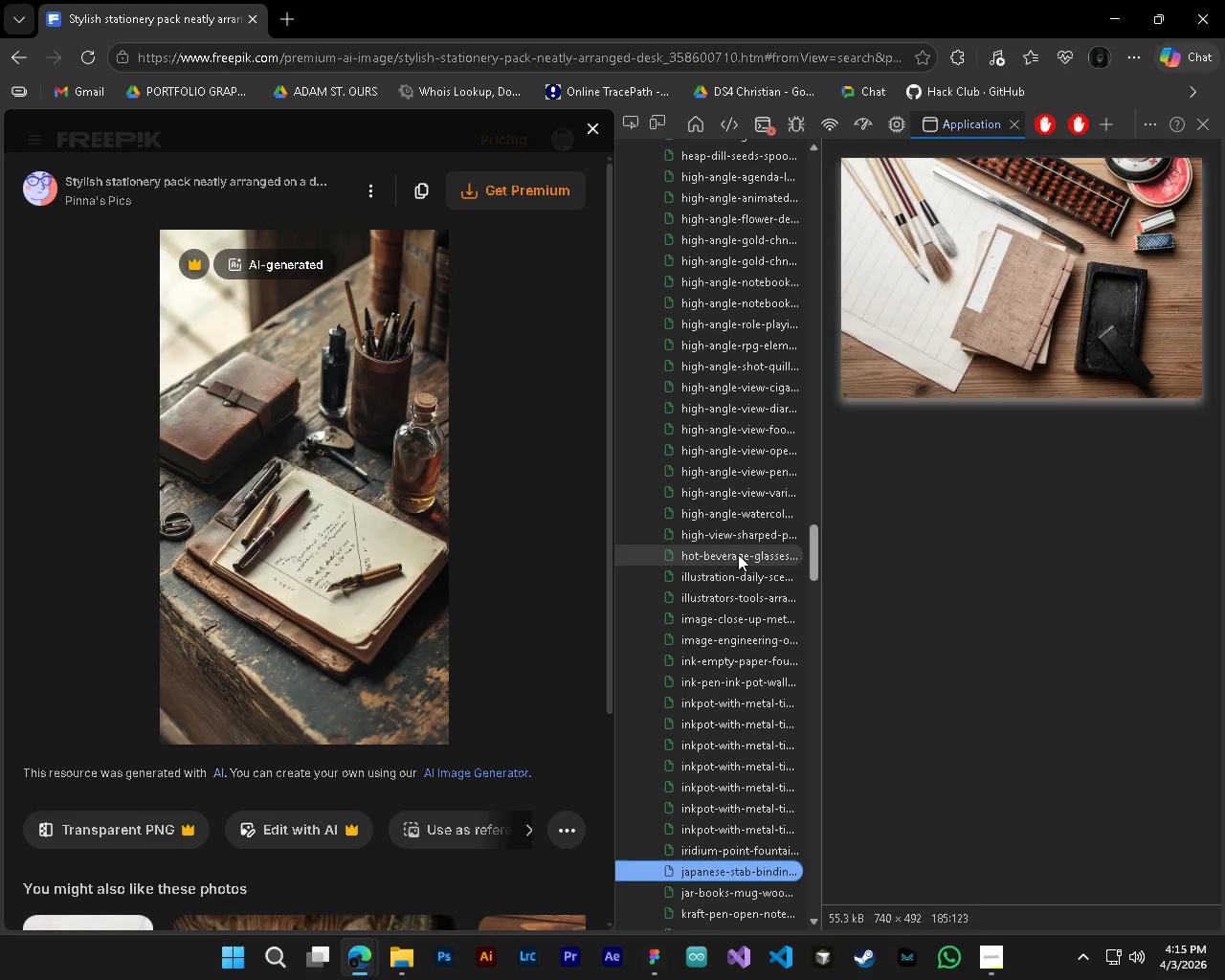 
key(ArrowDown)
 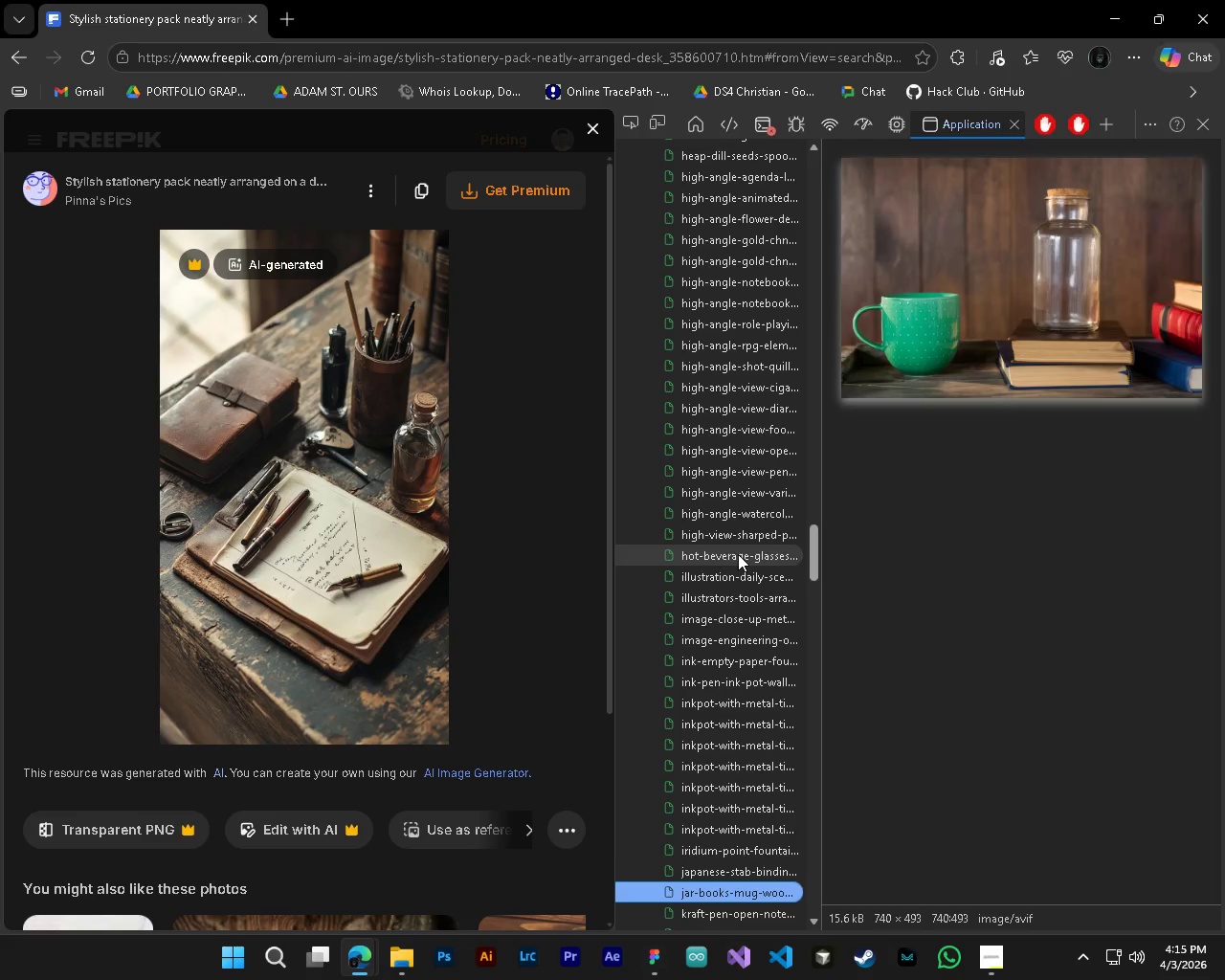 
hold_key(key=ArrowDown, duration=0.53)
 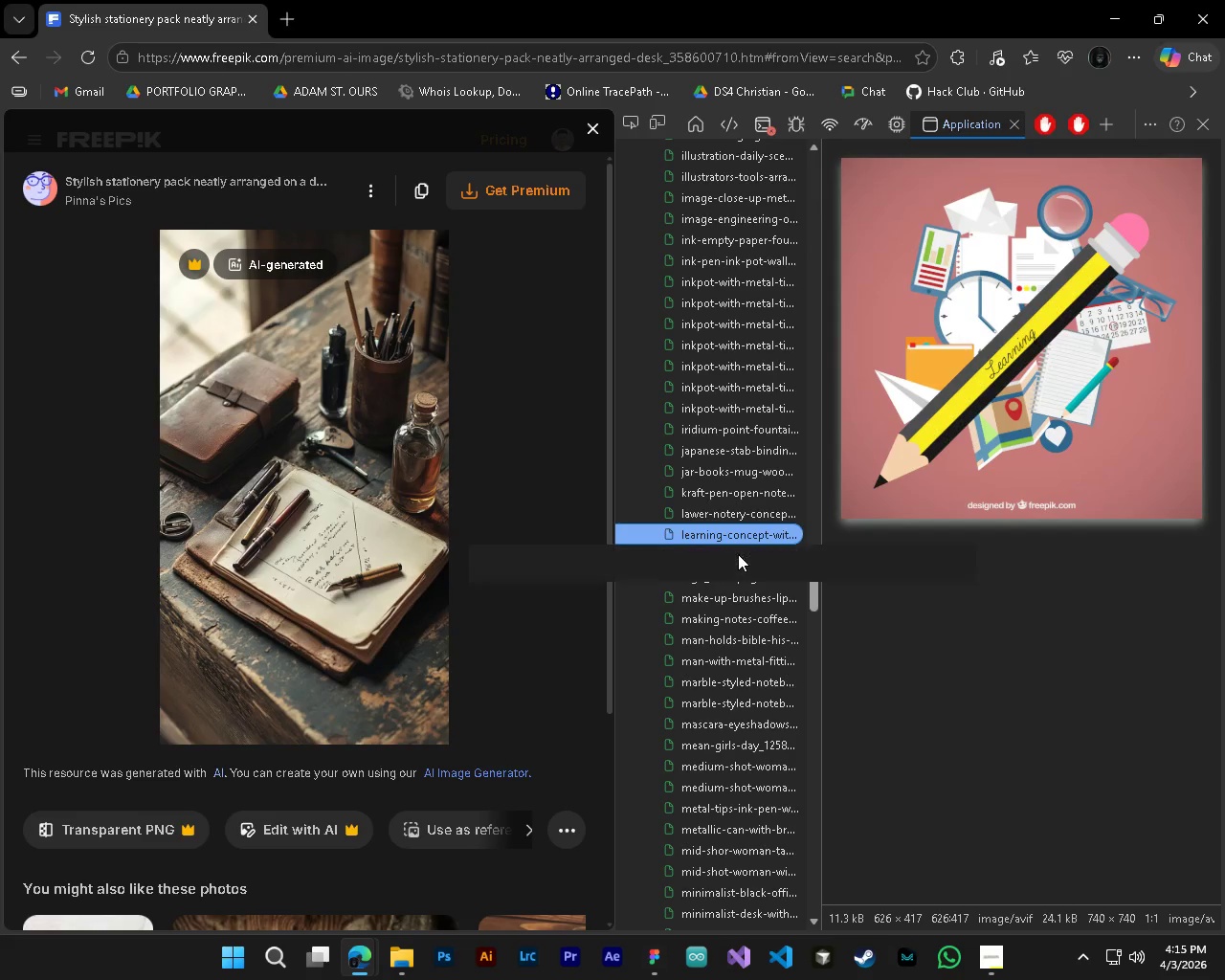 
key(ArrowDown)
 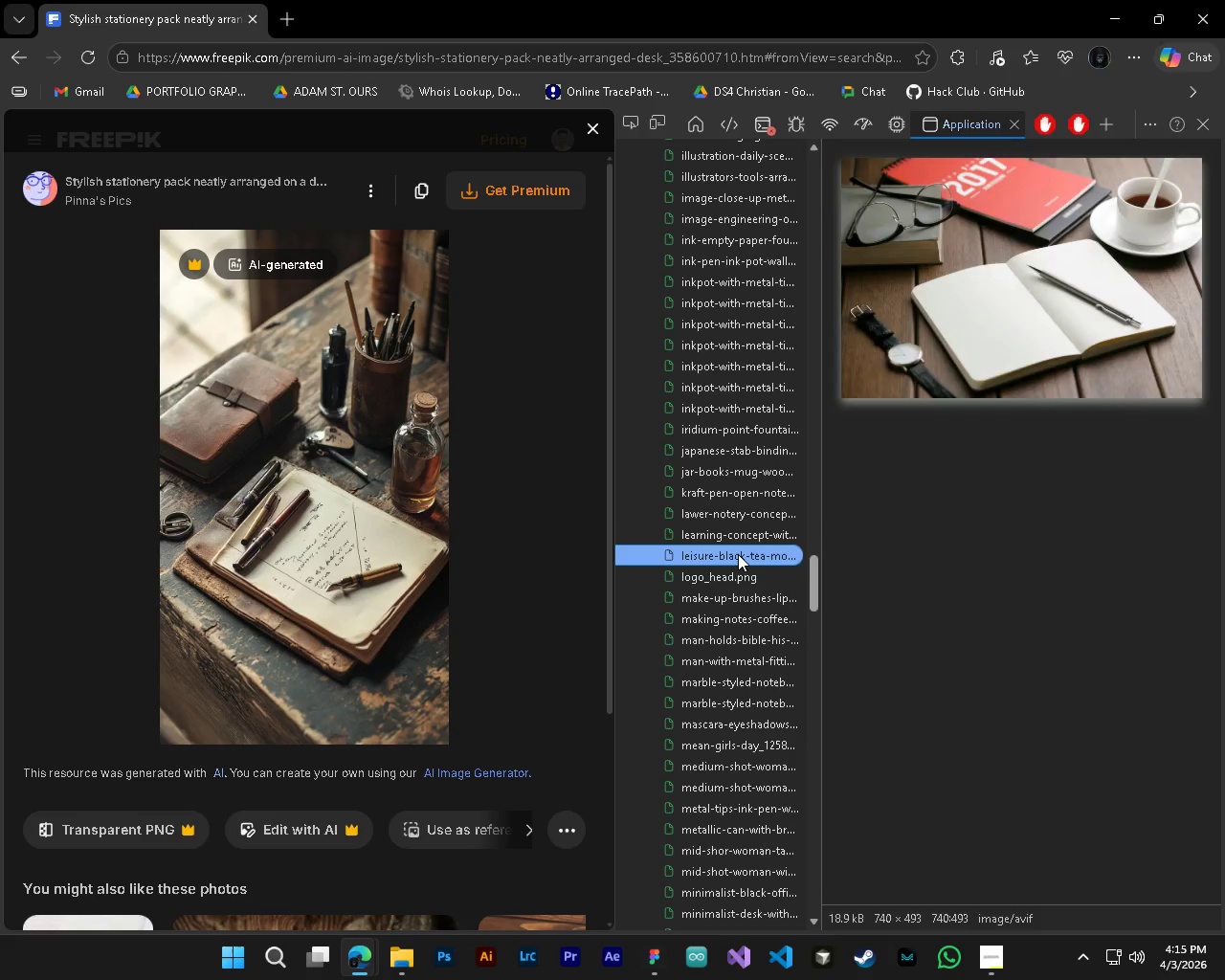 
key(ArrowDown)
 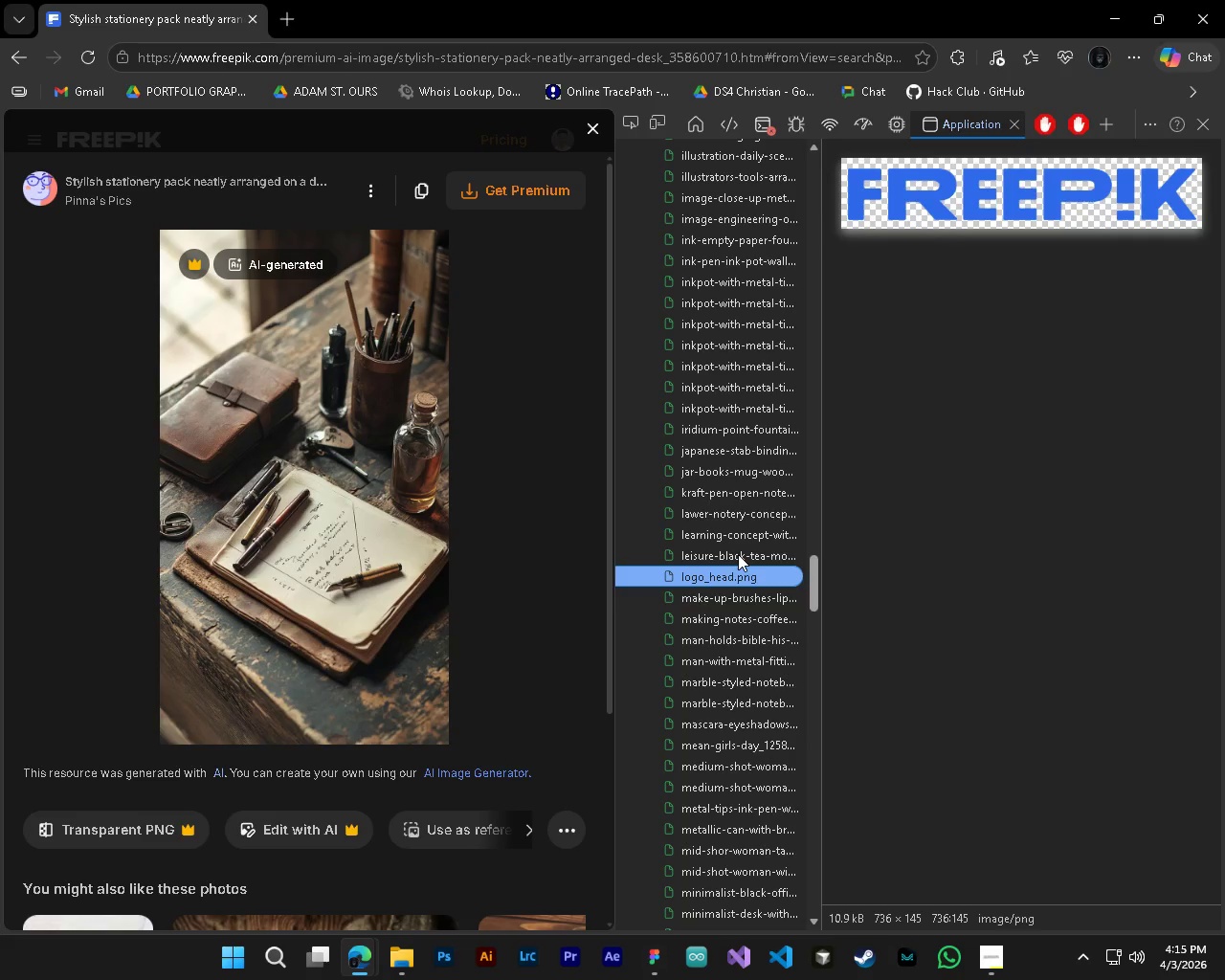 
key(ArrowDown)
 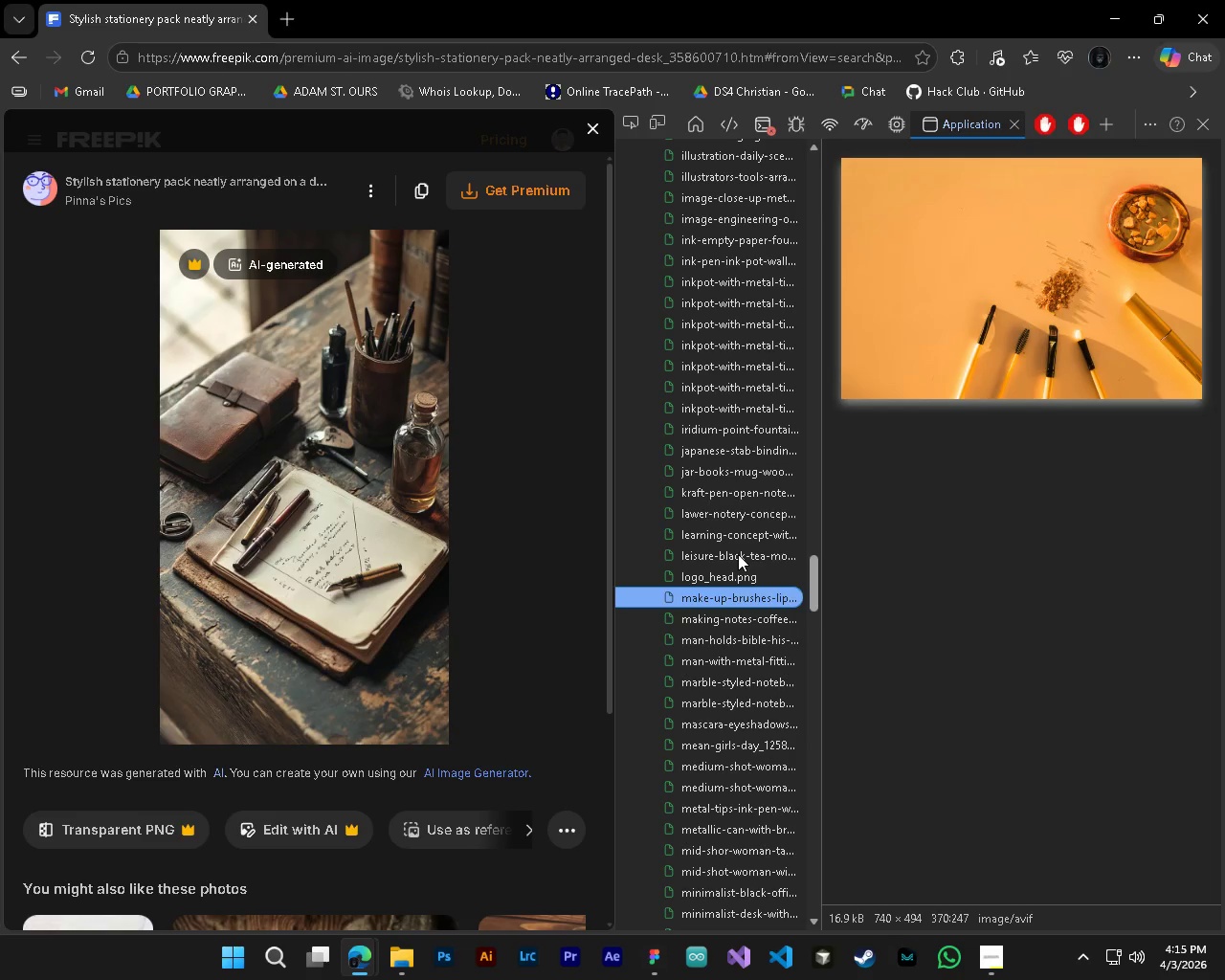 
key(ArrowDown)
 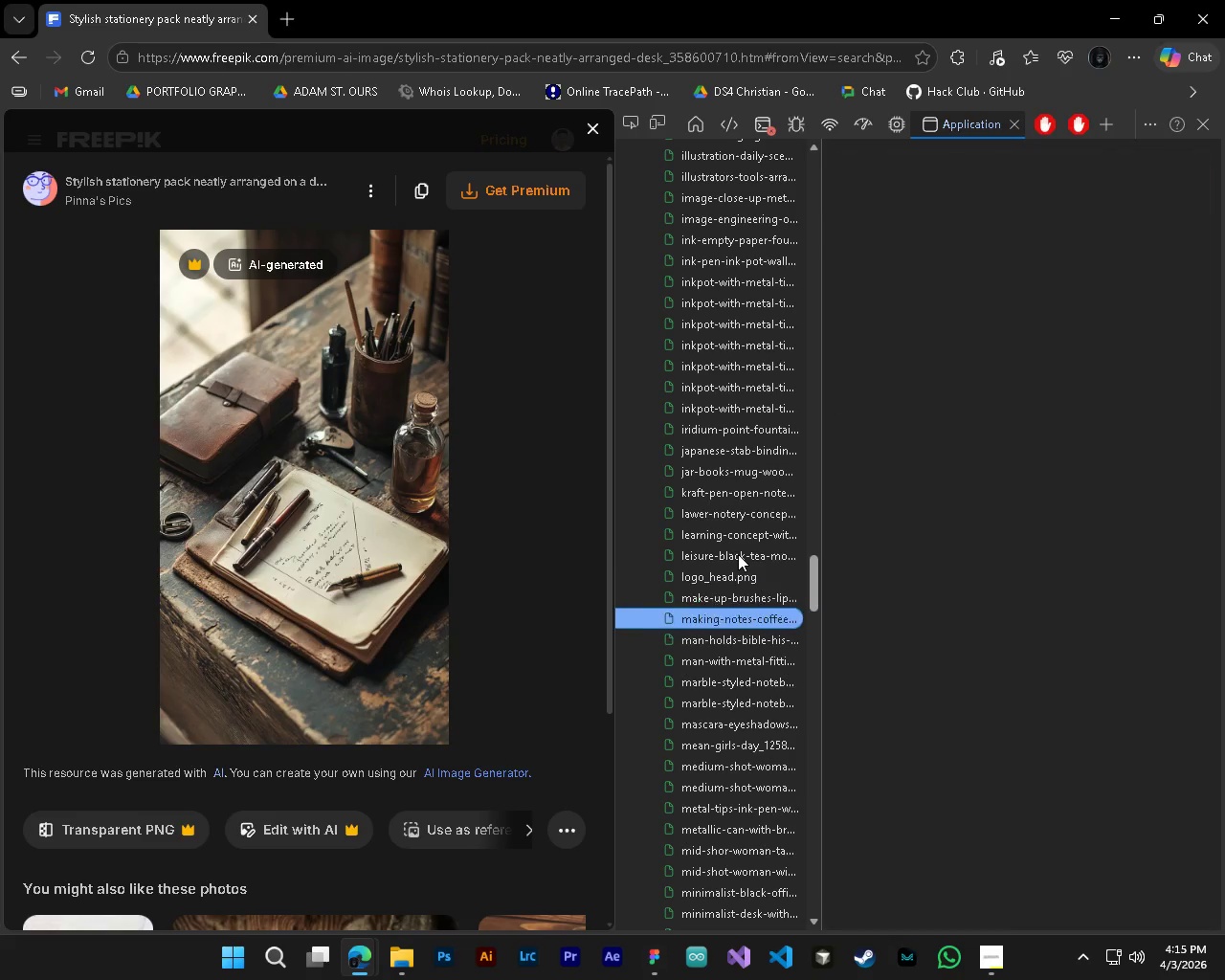 
key(ArrowDown)
 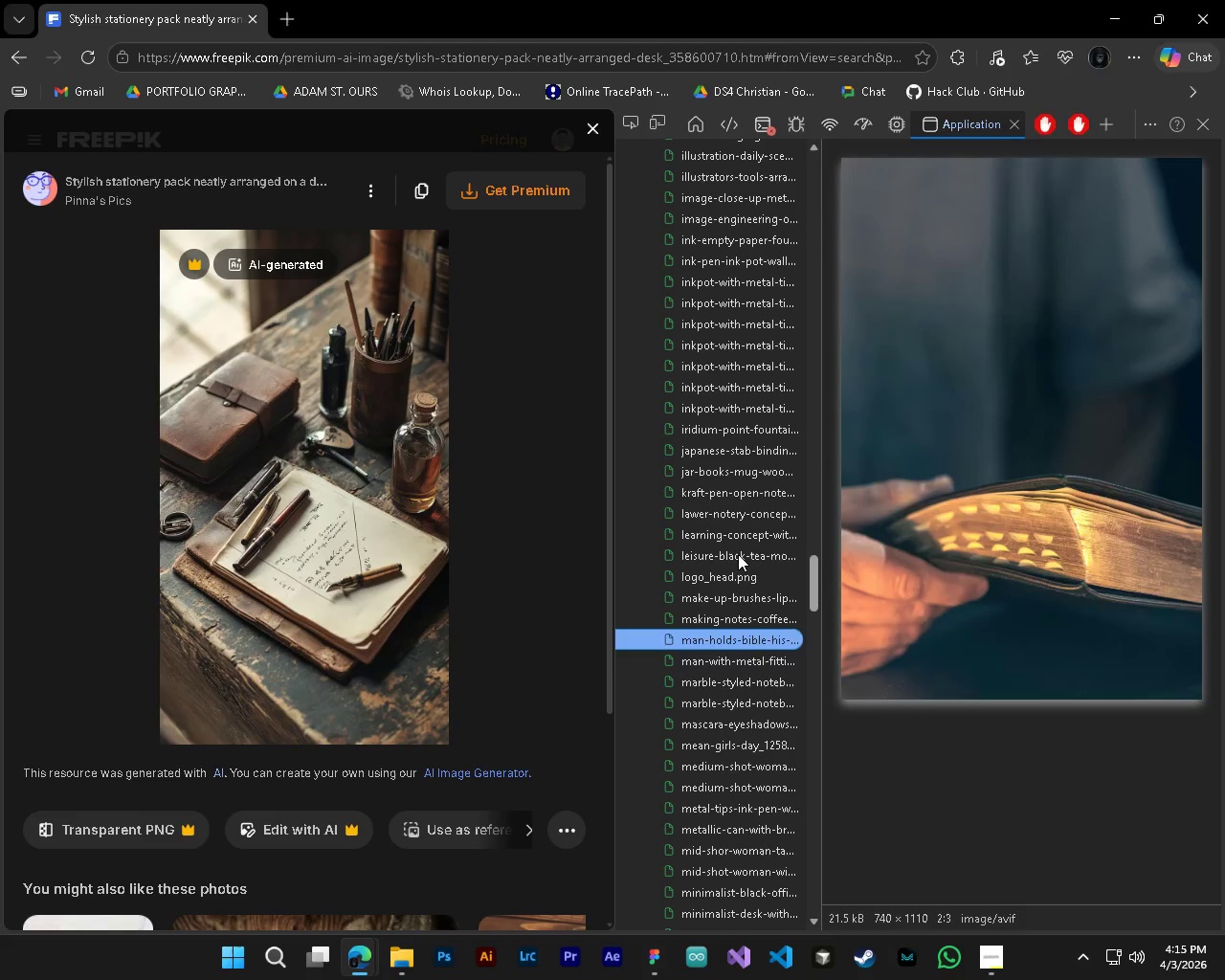 
key(ArrowDown)
 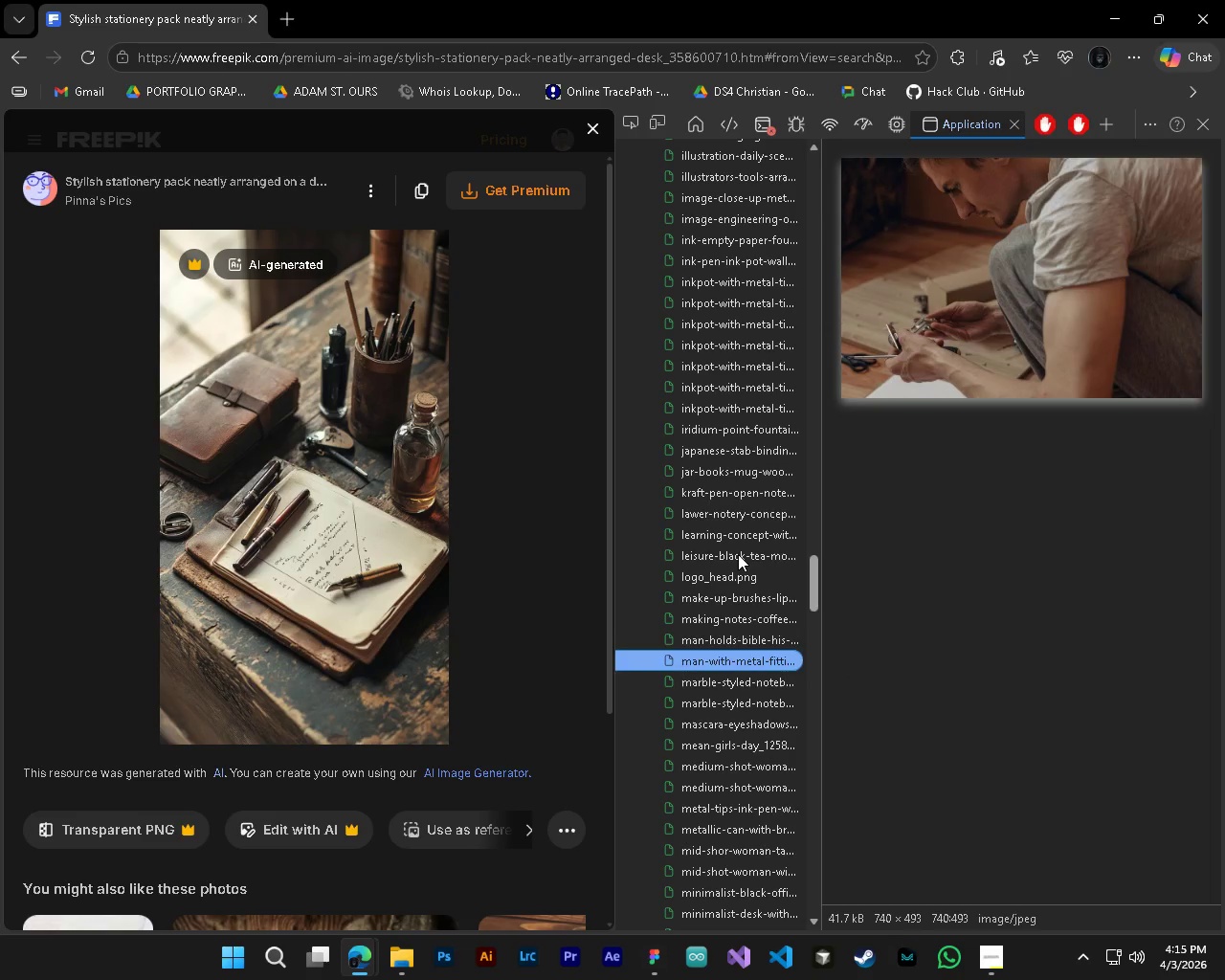 
key(ArrowDown)
 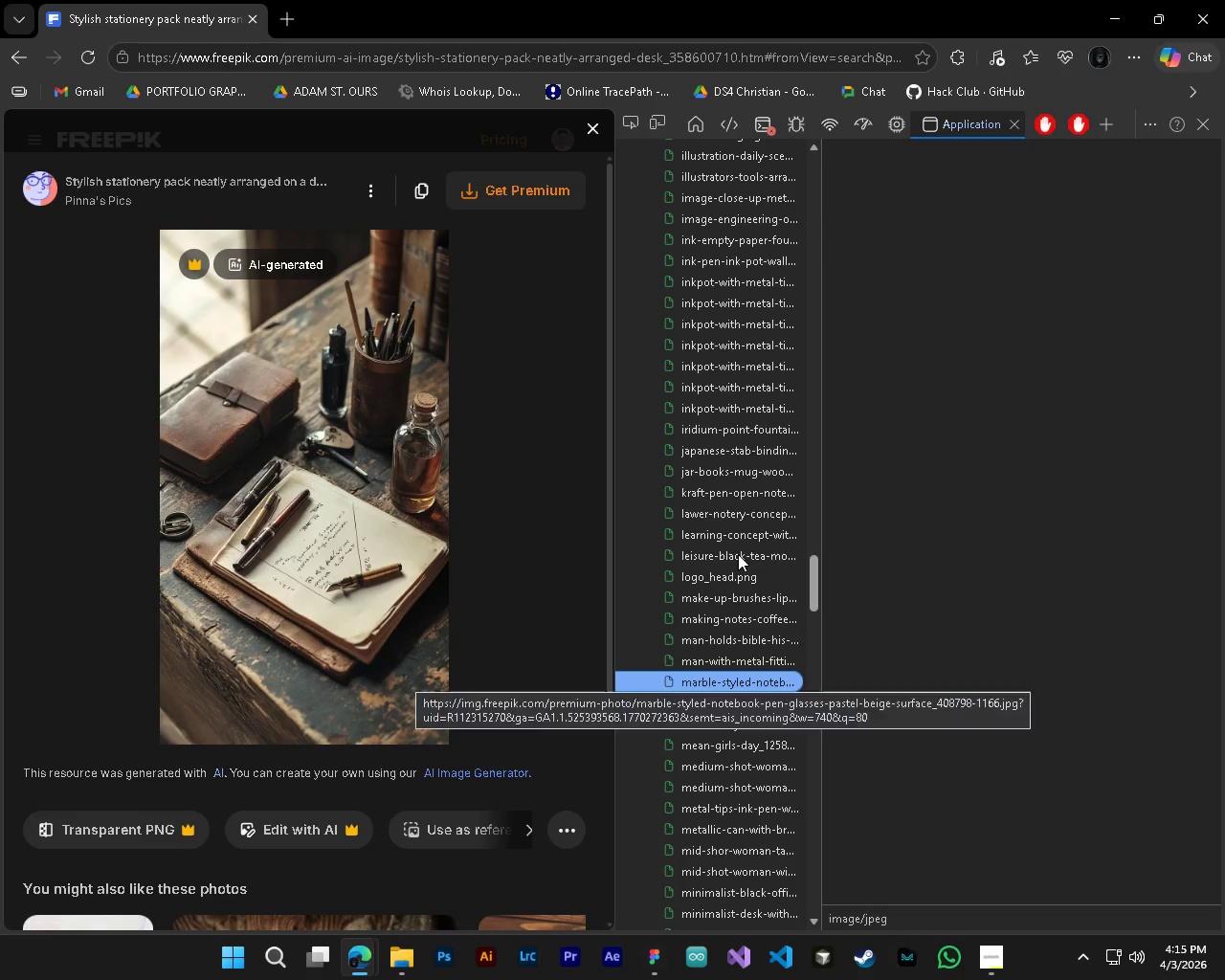 
key(ArrowUp)
 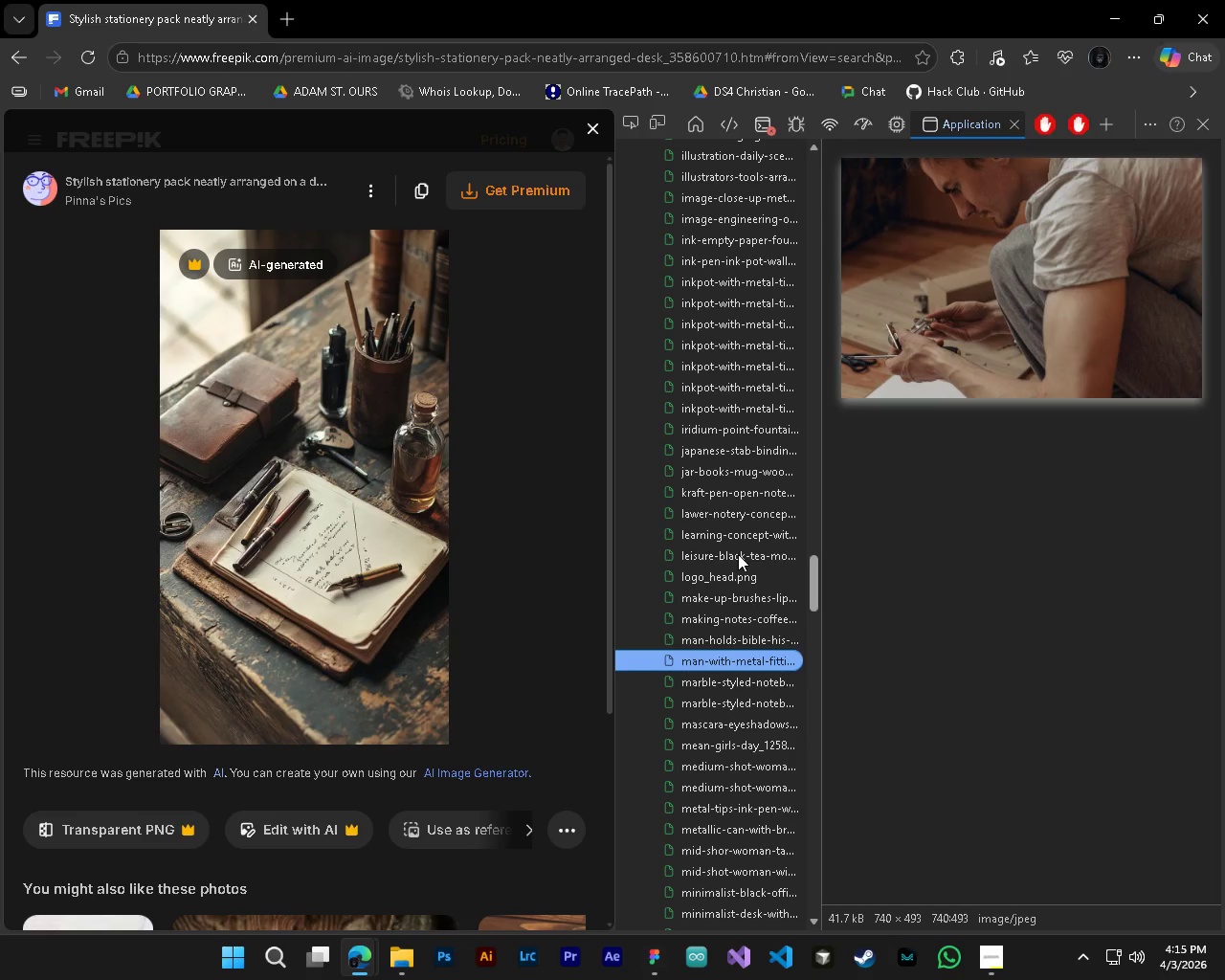 
key(ArrowDown)
 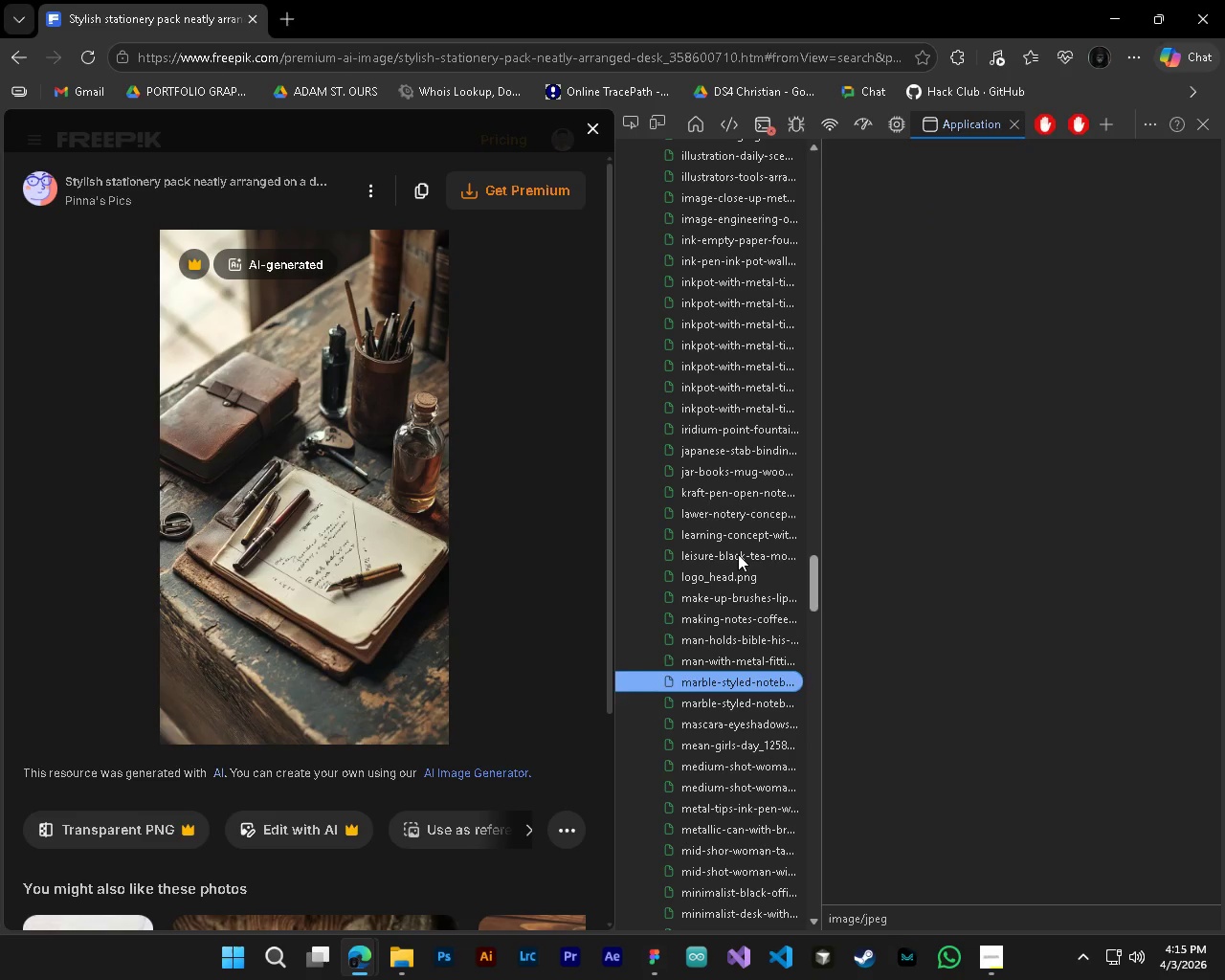 
key(ArrowDown)
 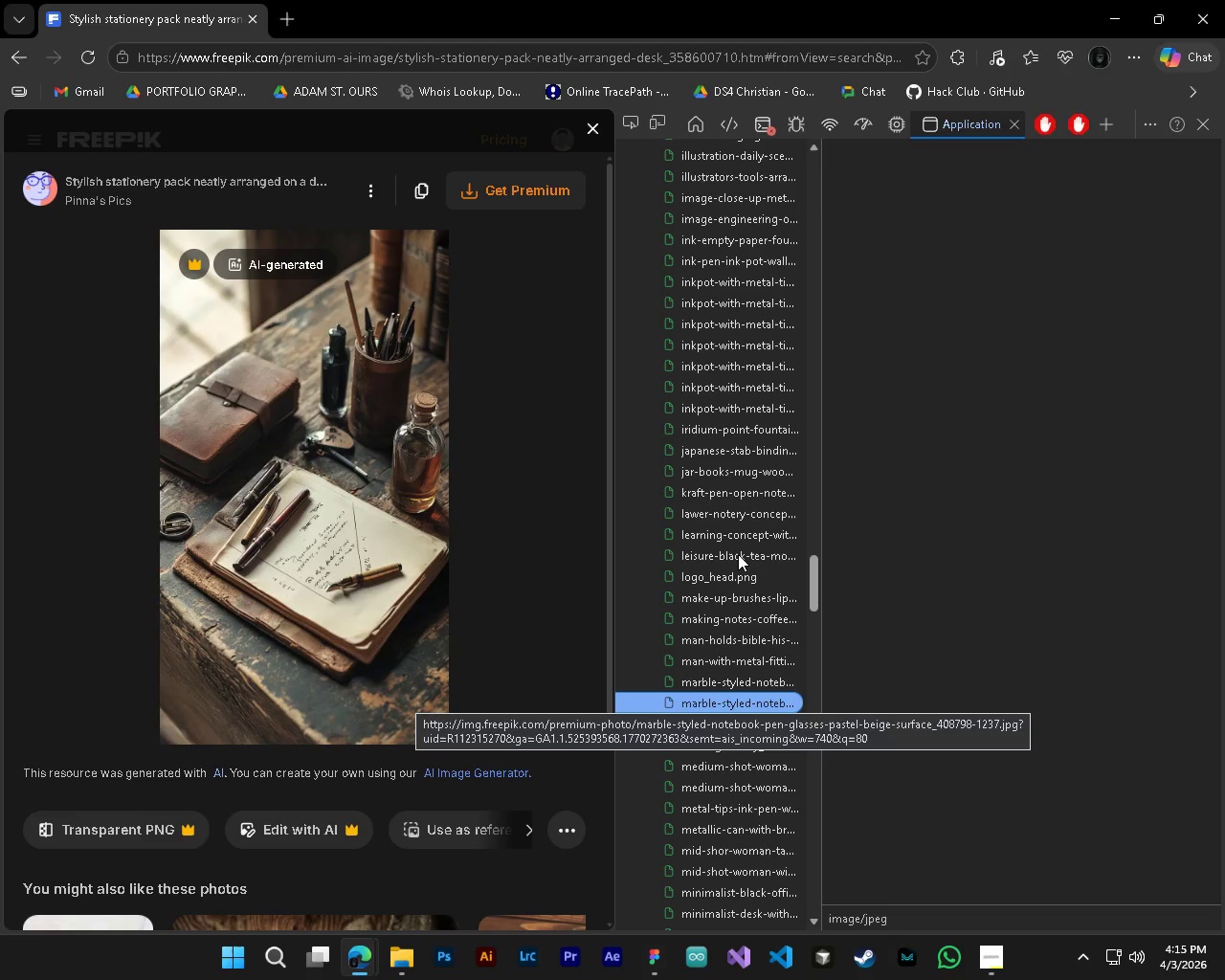 
key(ArrowDown)
 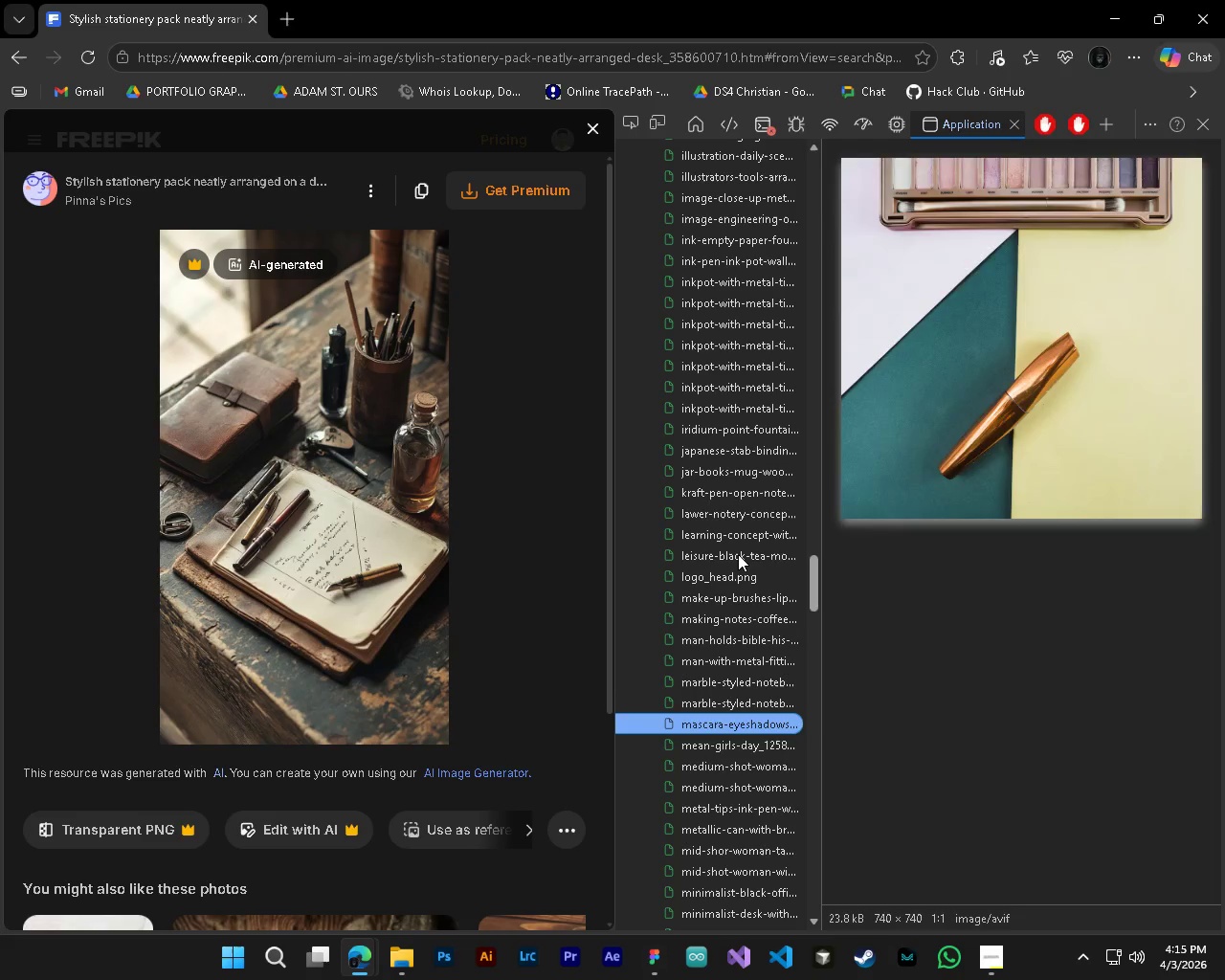 
key(ArrowDown)
 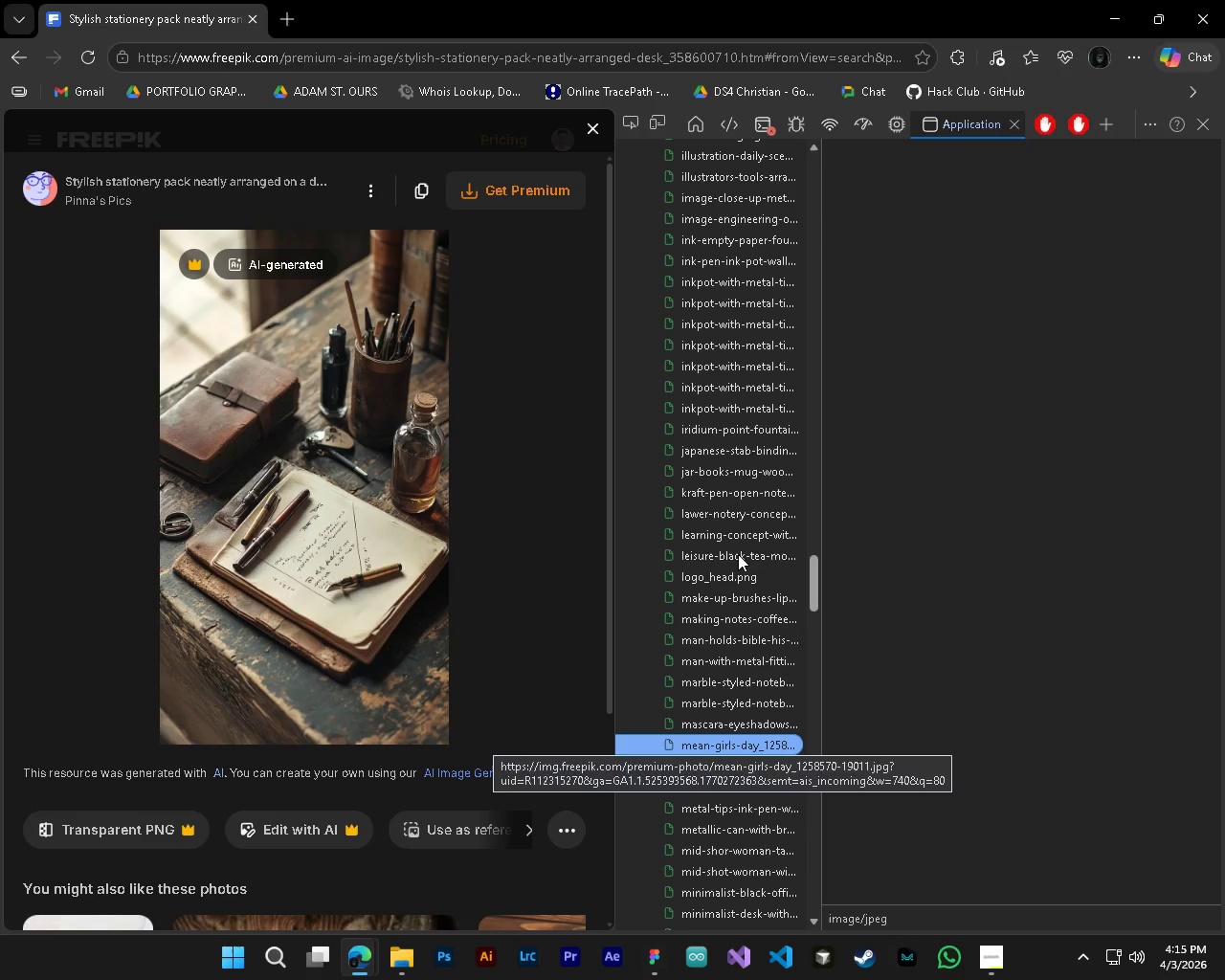 
key(ArrowDown)
 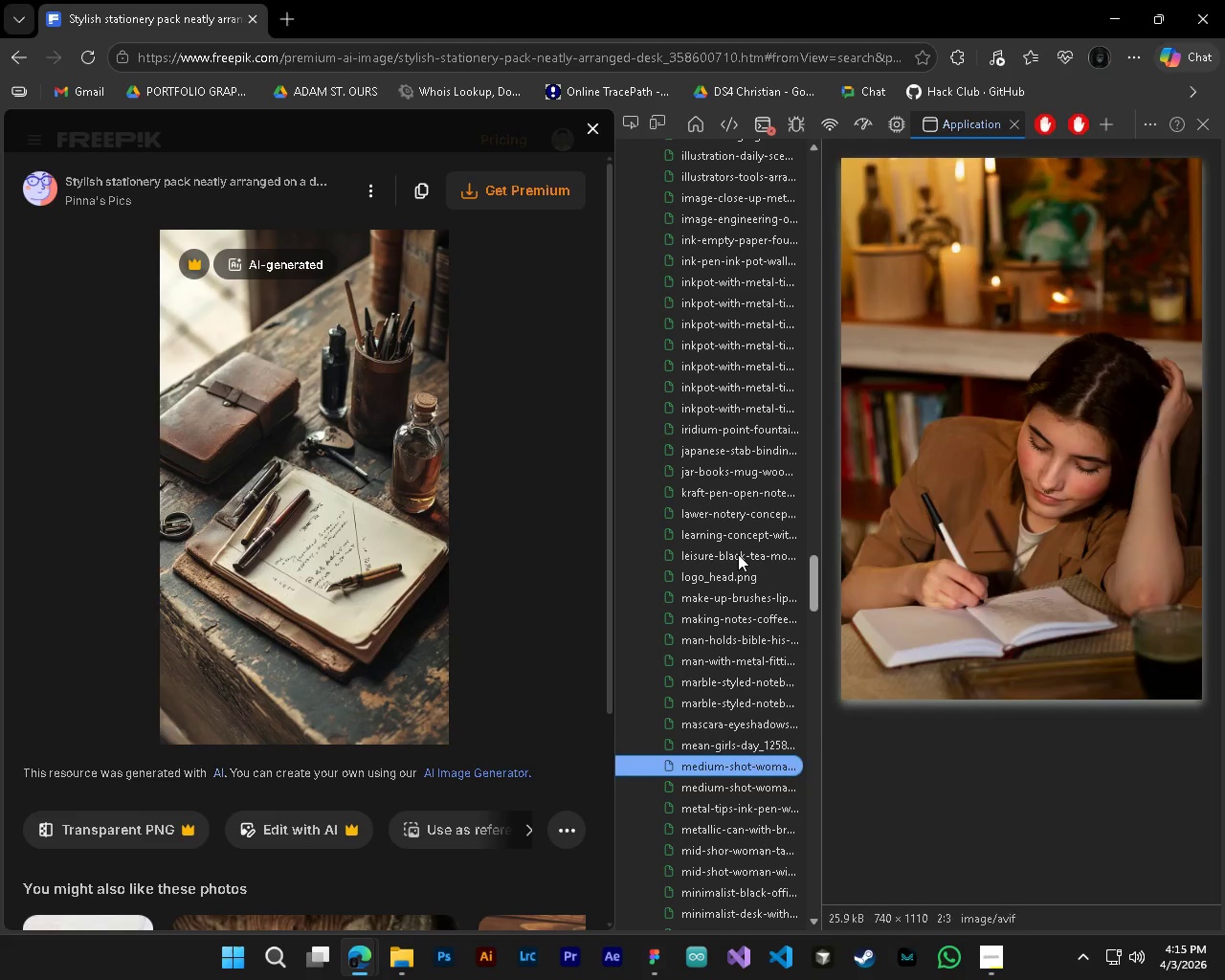 
key(ArrowDown)
 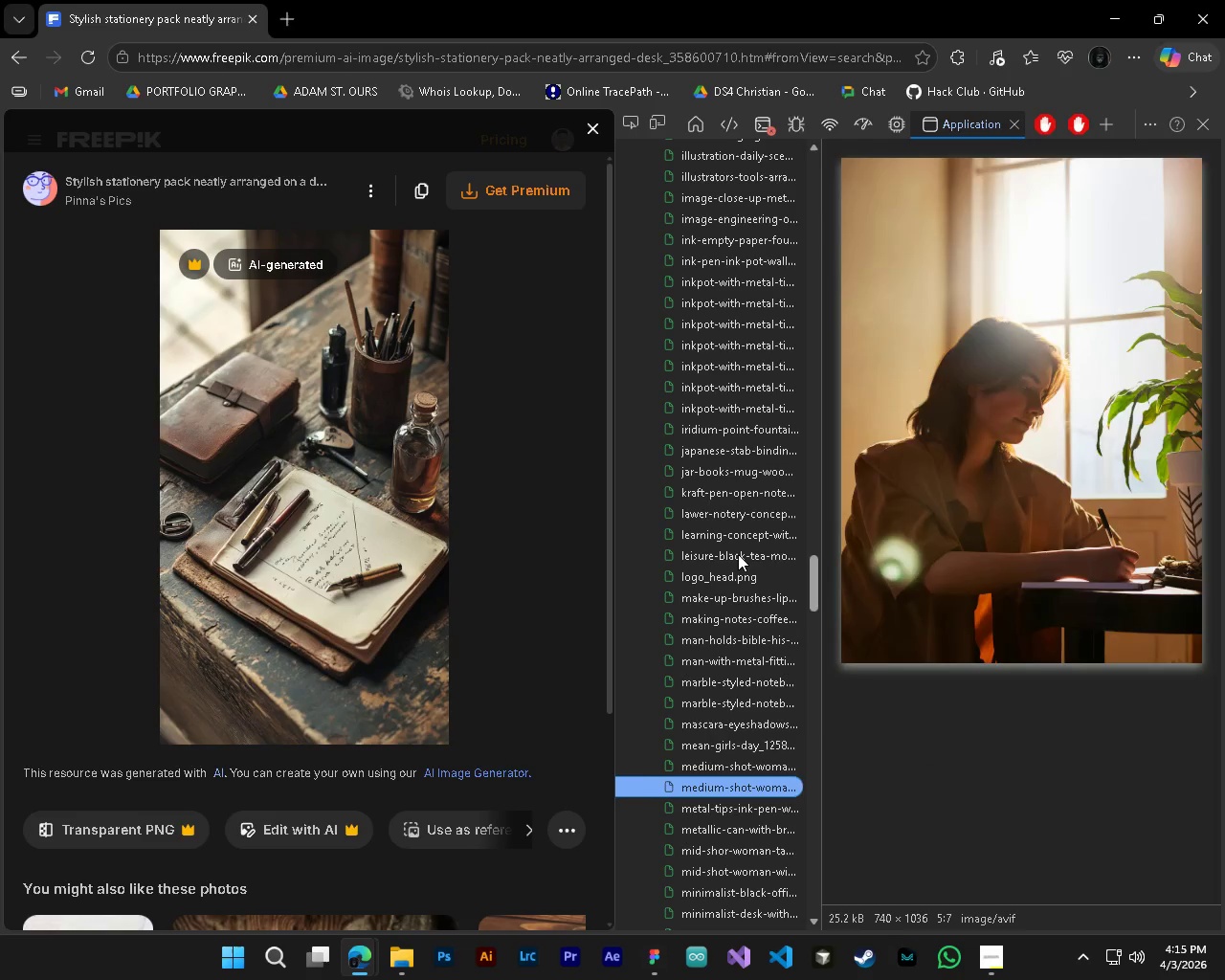 
key(ArrowDown)
 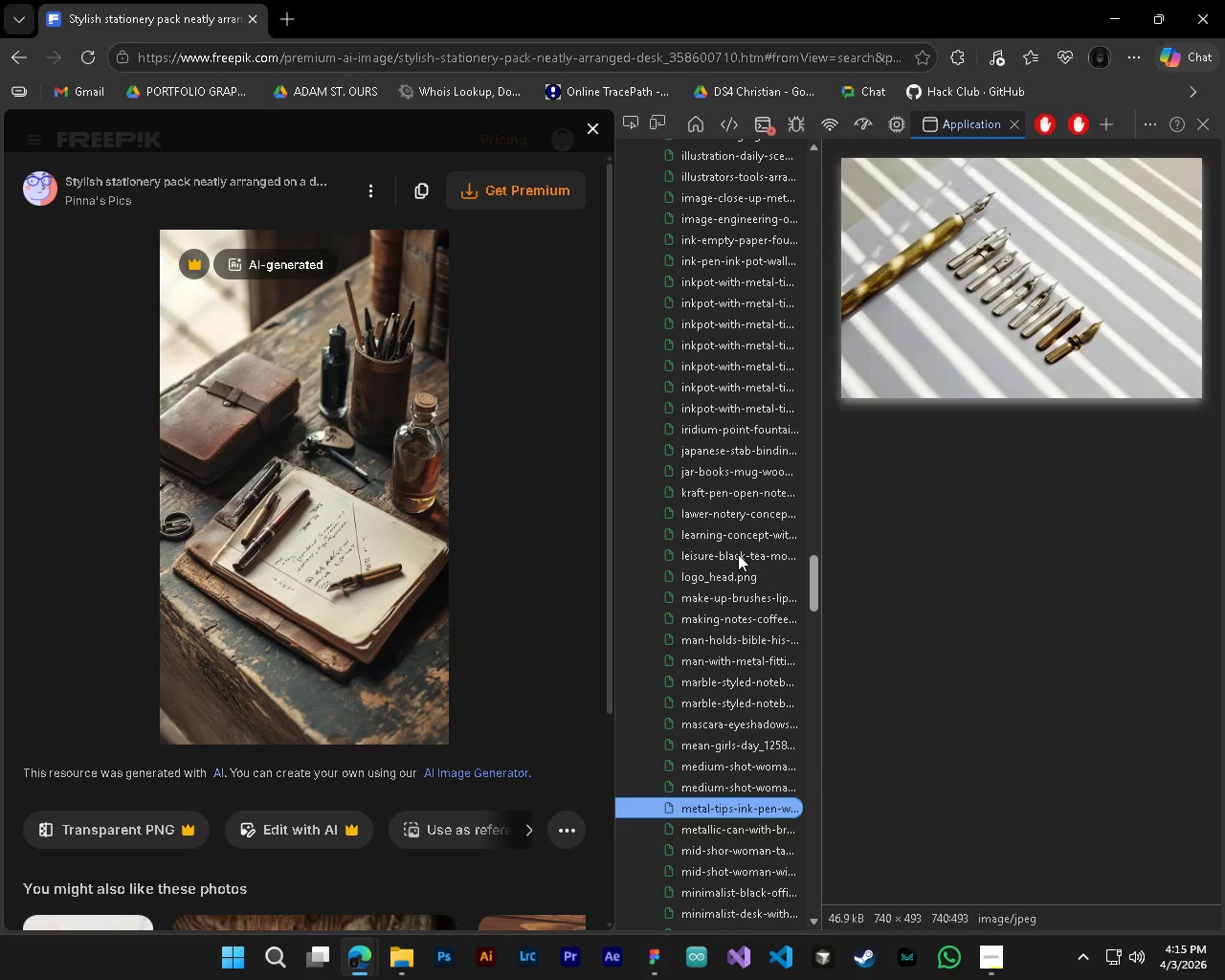 
key(ArrowDown)
 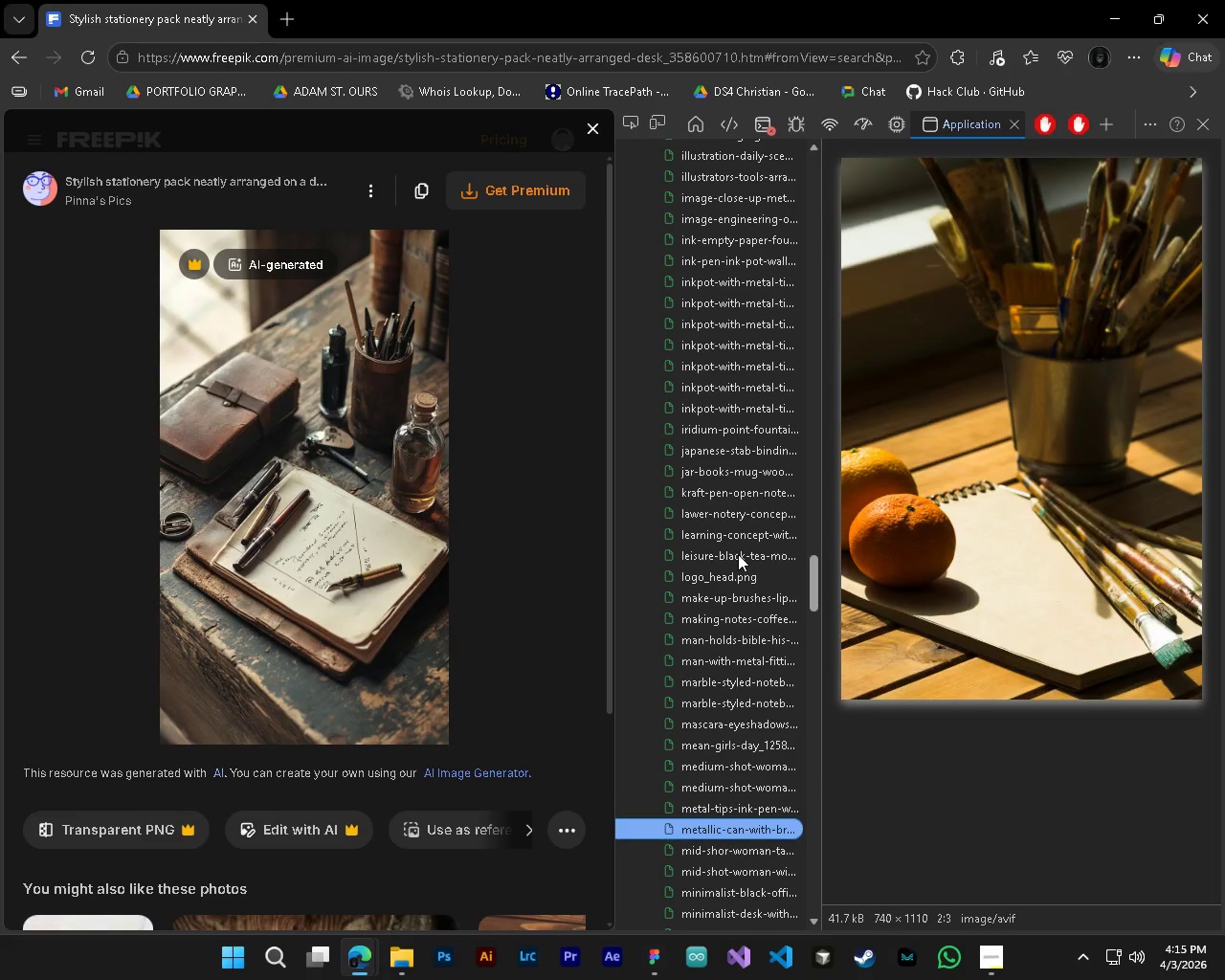 
key(ArrowDown)
 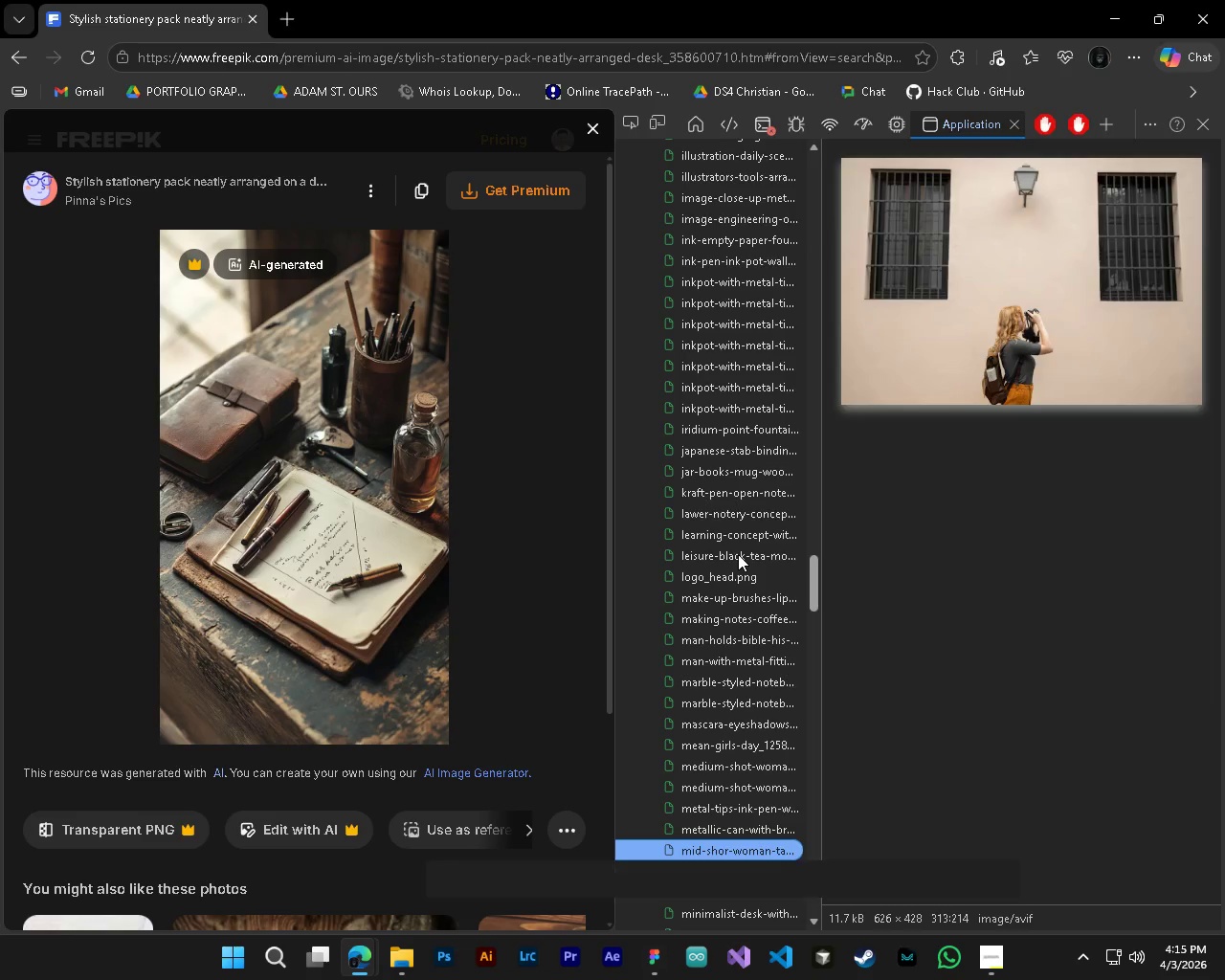 
key(ArrowUp)
 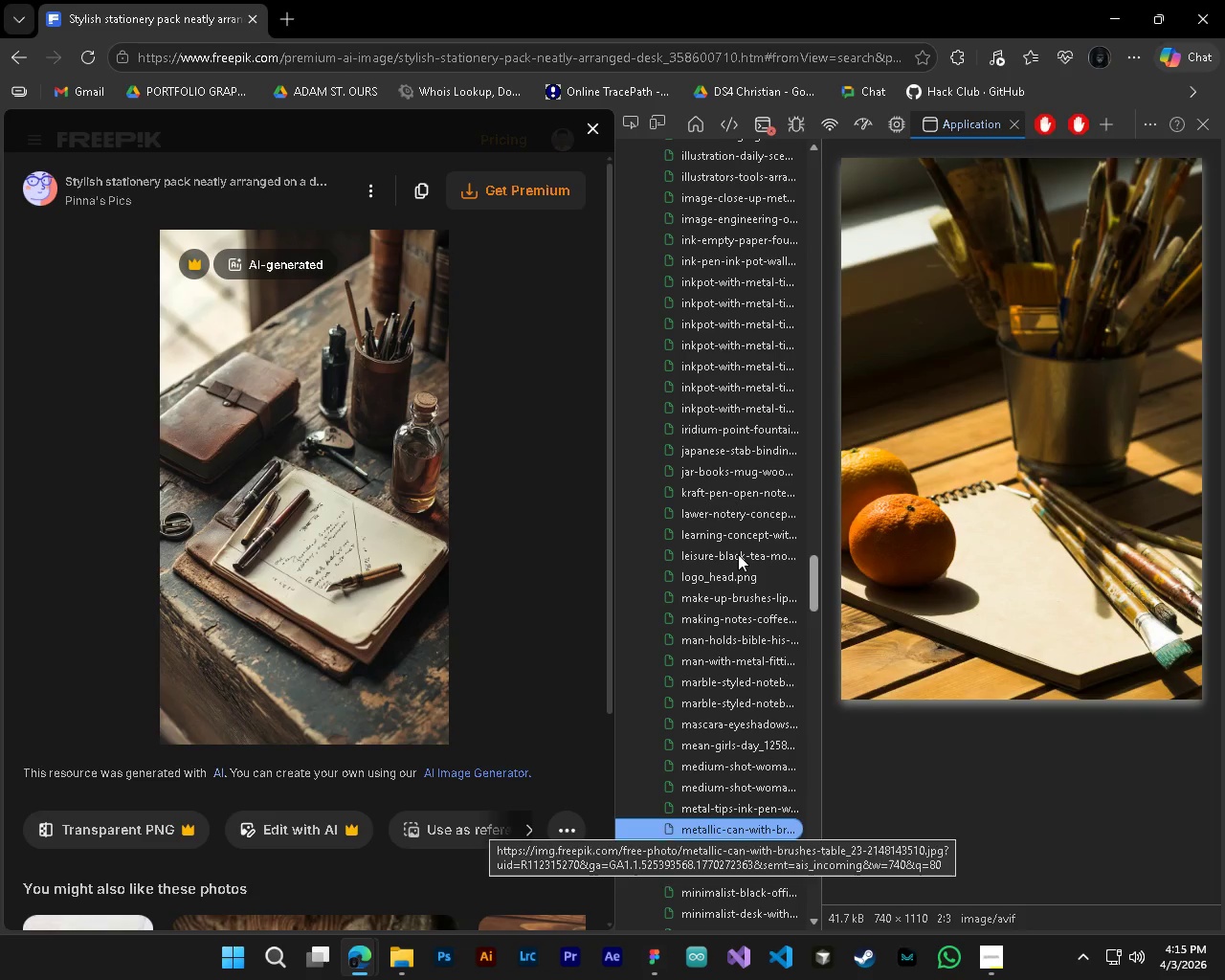 
key(ArrowDown)
 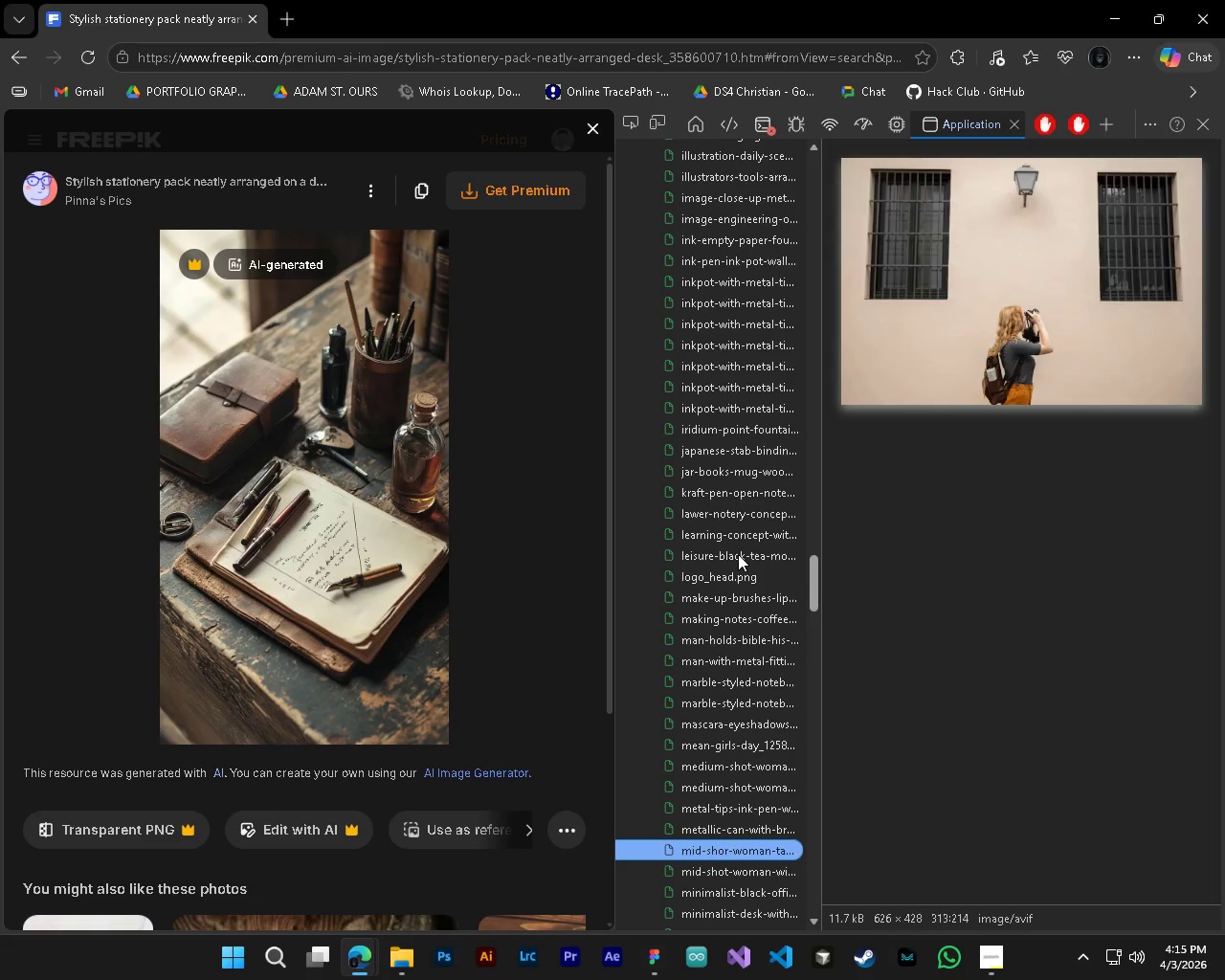 
key(ArrowDown)
 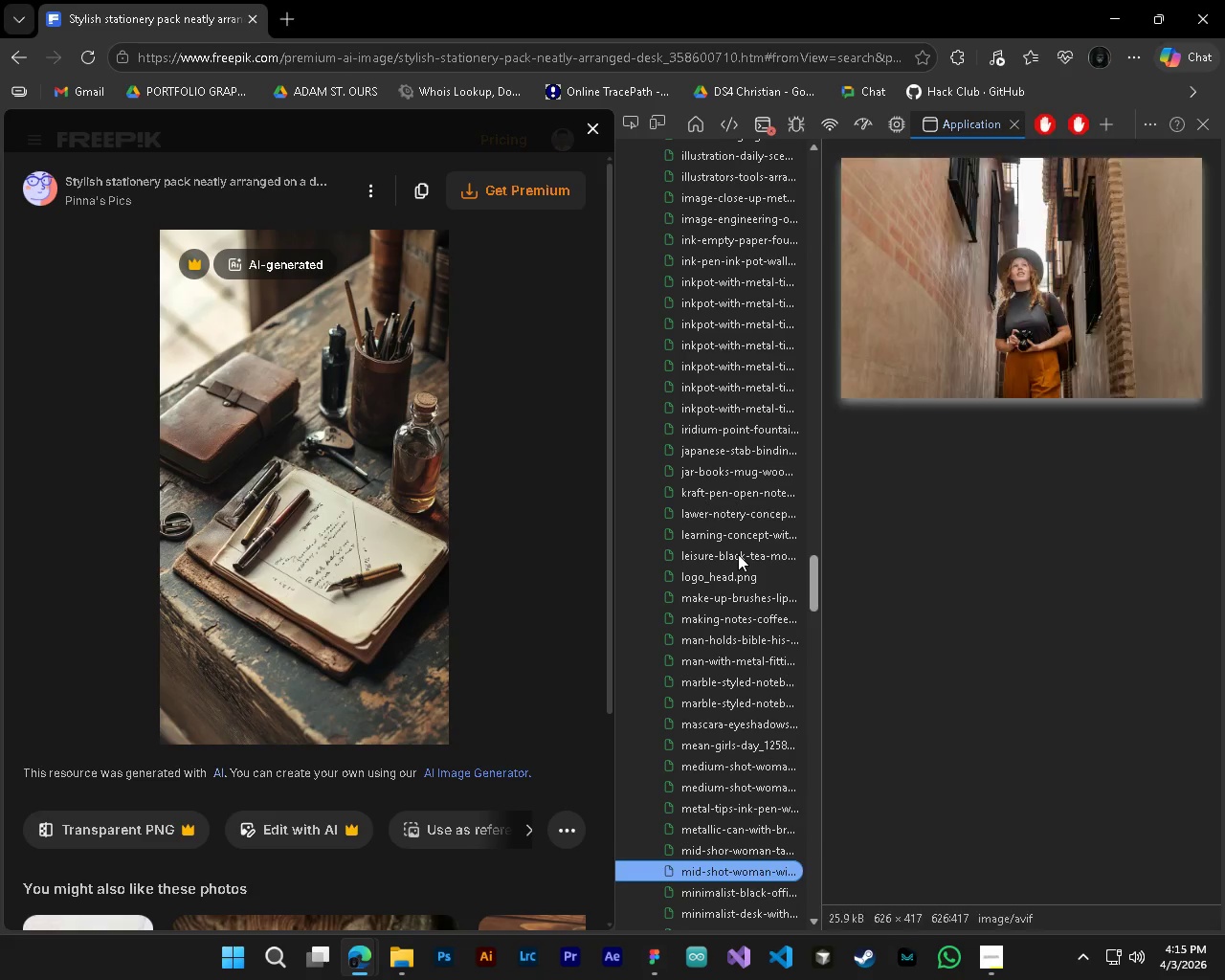 
key(ArrowDown)
 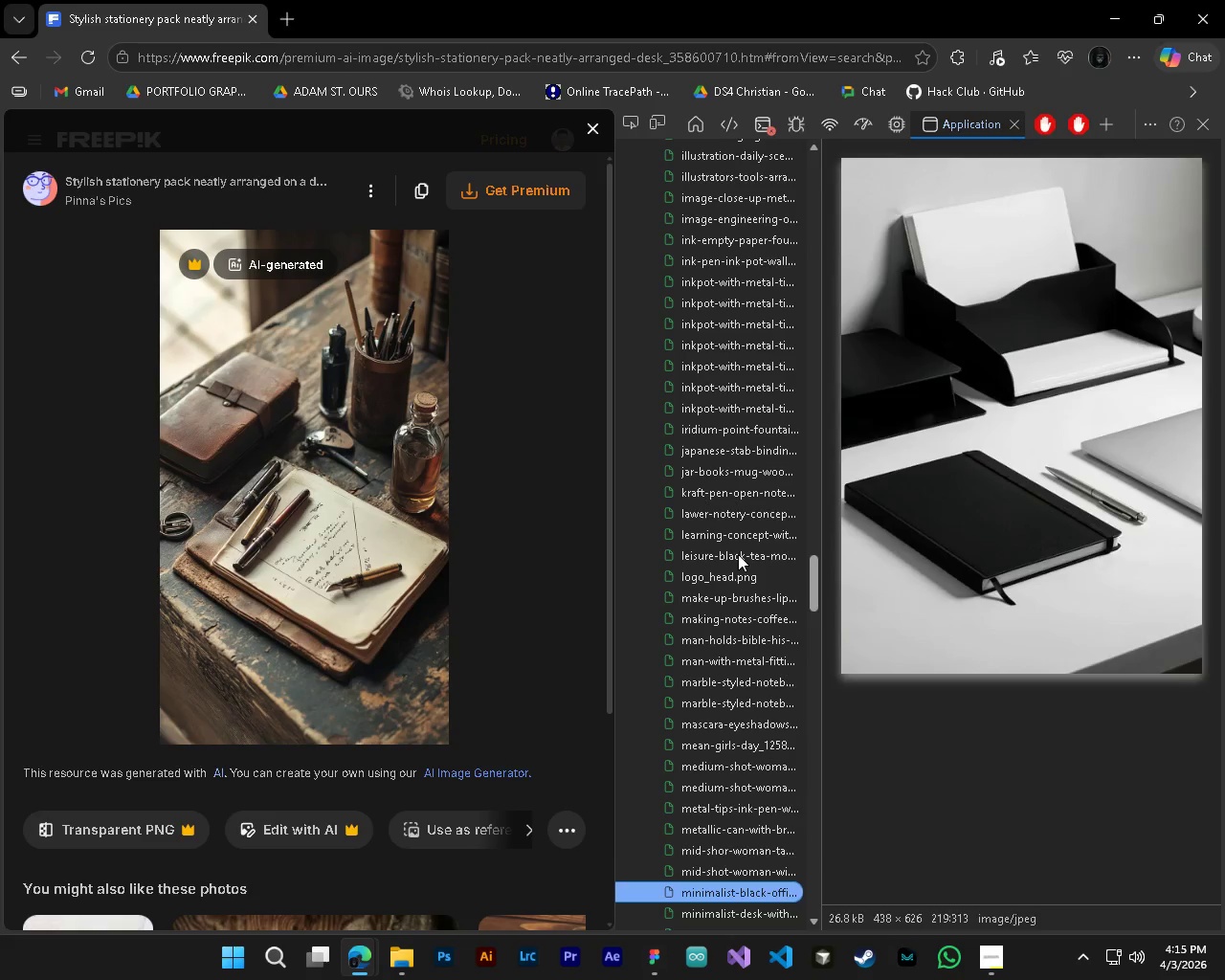 
key(ArrowDown)
 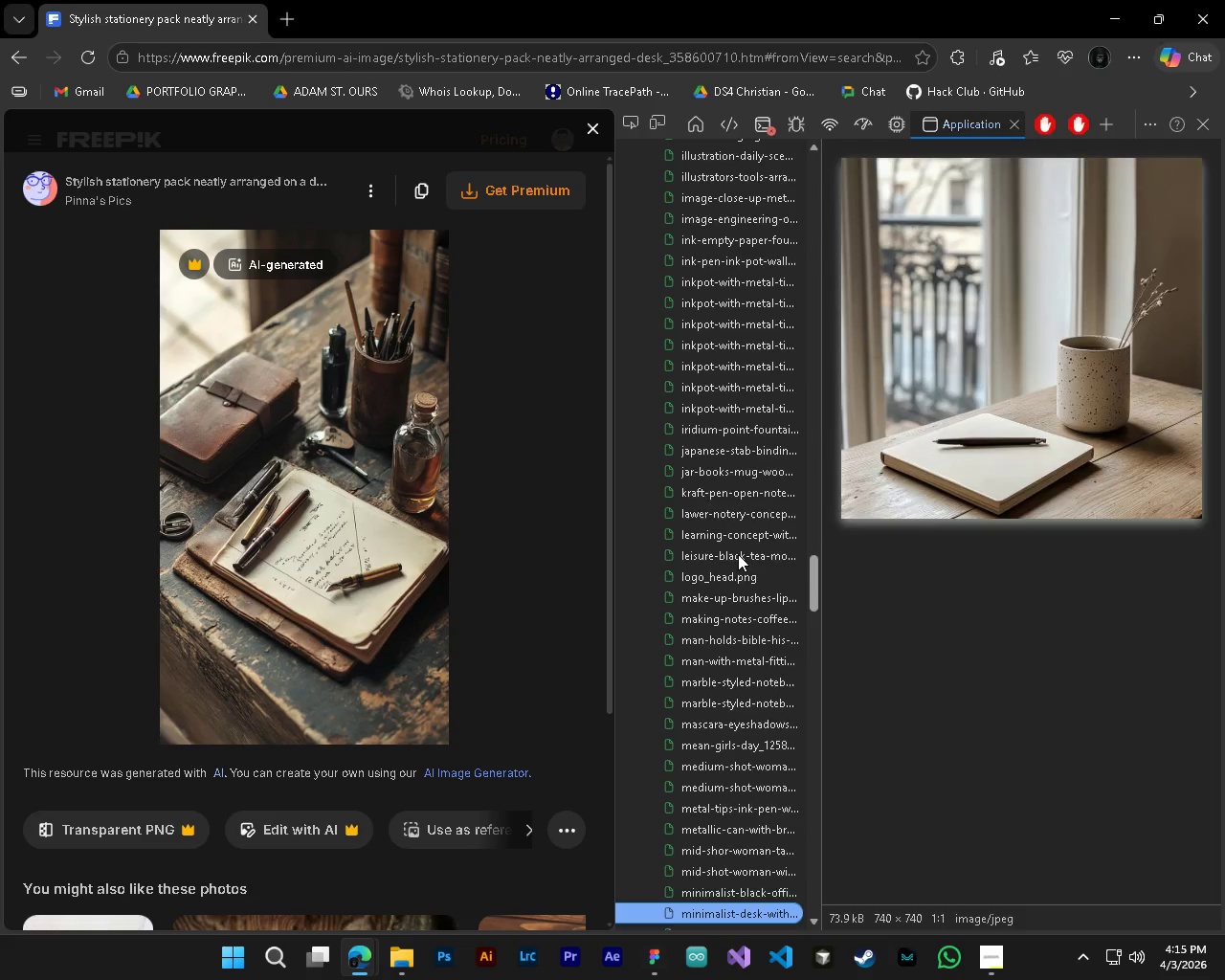 
key(ArrowDown)
 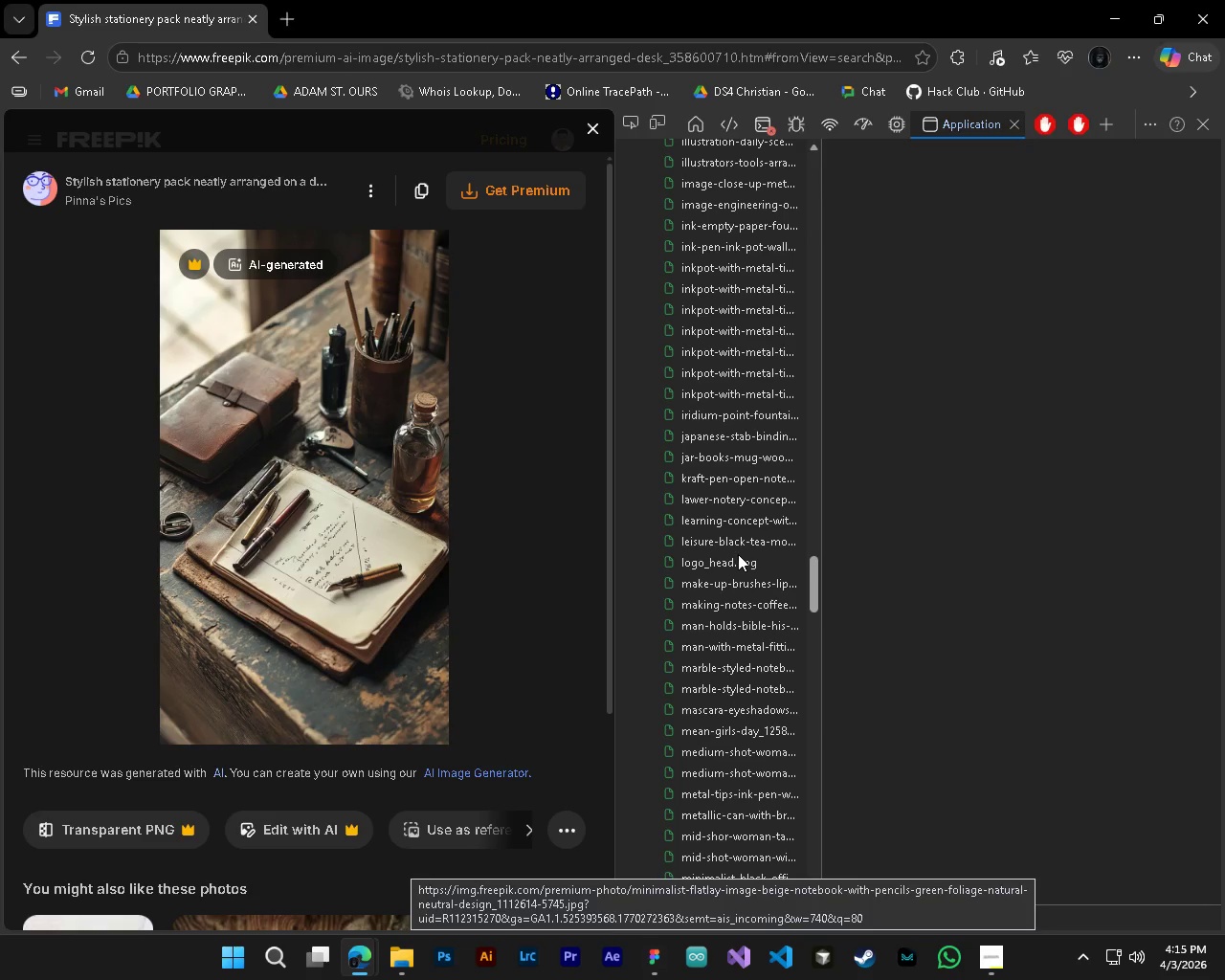 
key(ArrowDown)
 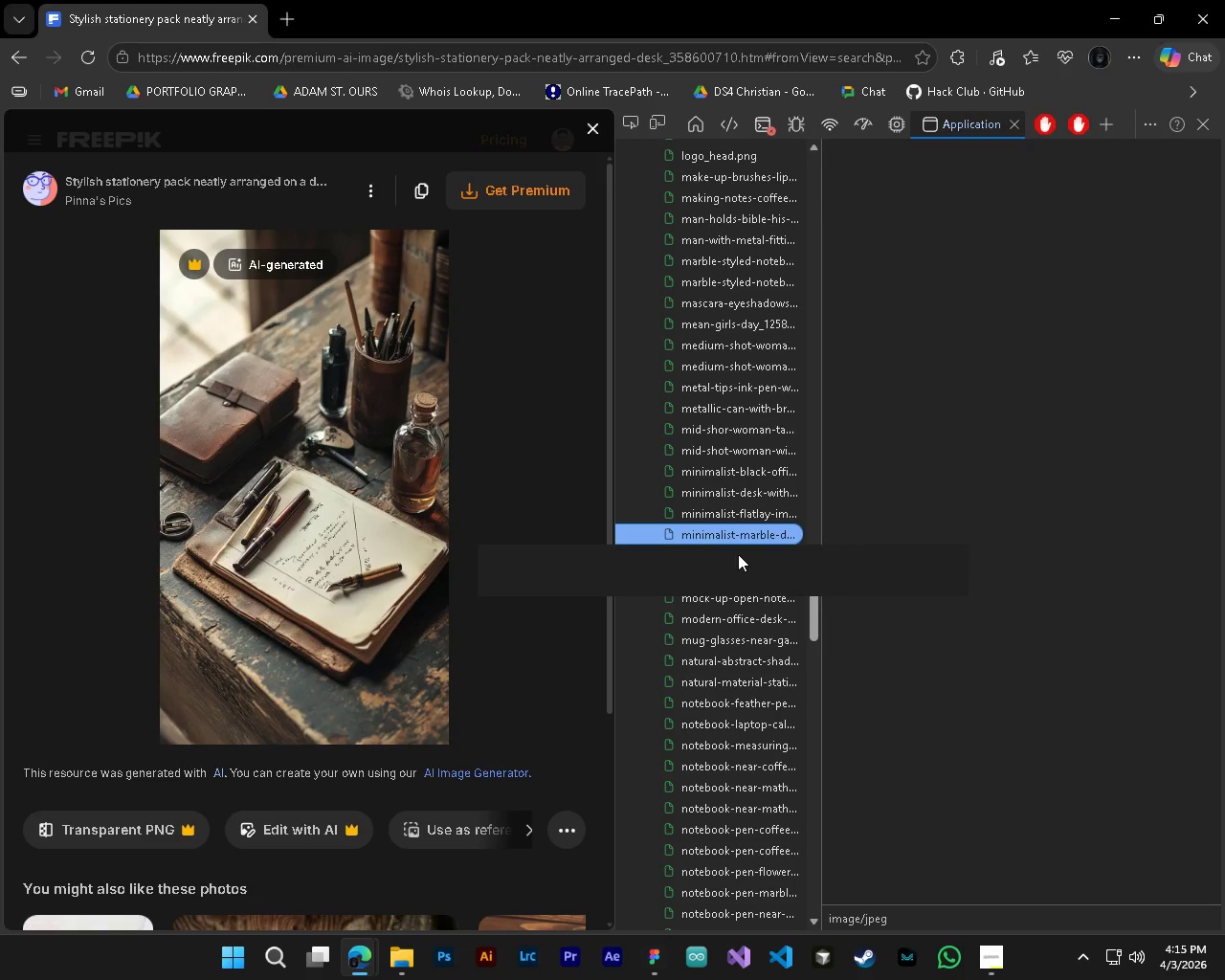 
key(ArrowDown)
 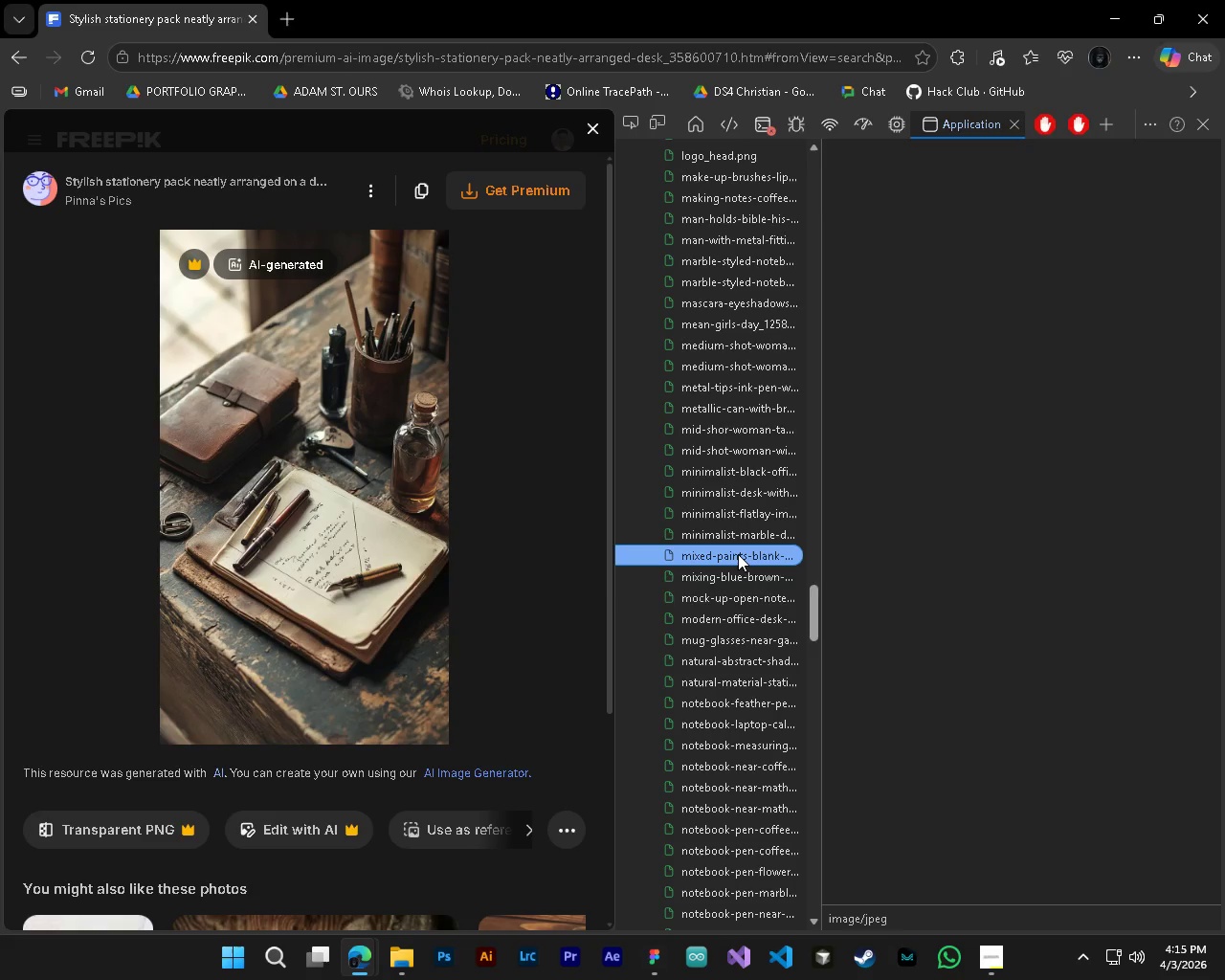 
key(ArrowDown)
 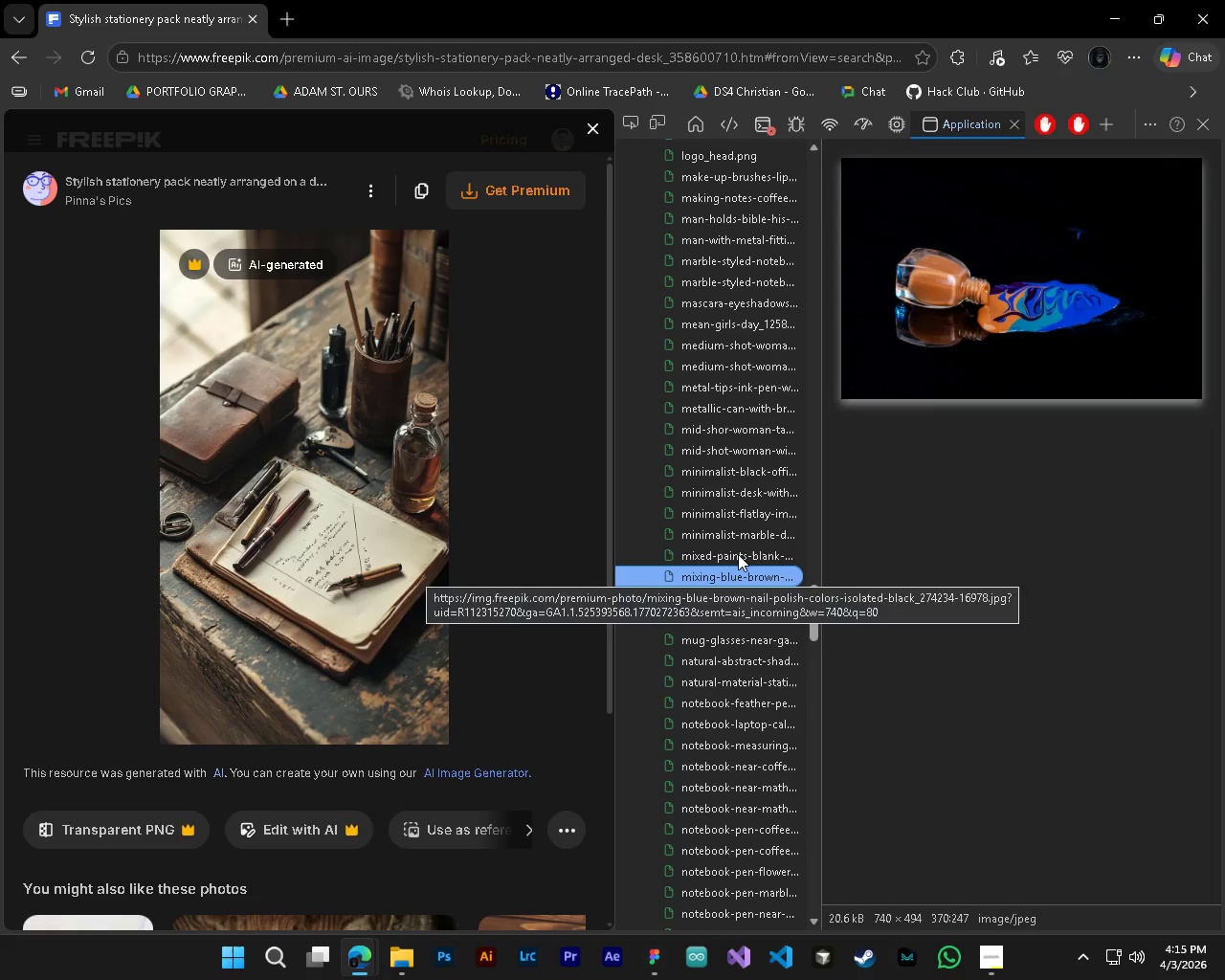 
key(ArrowDown)
 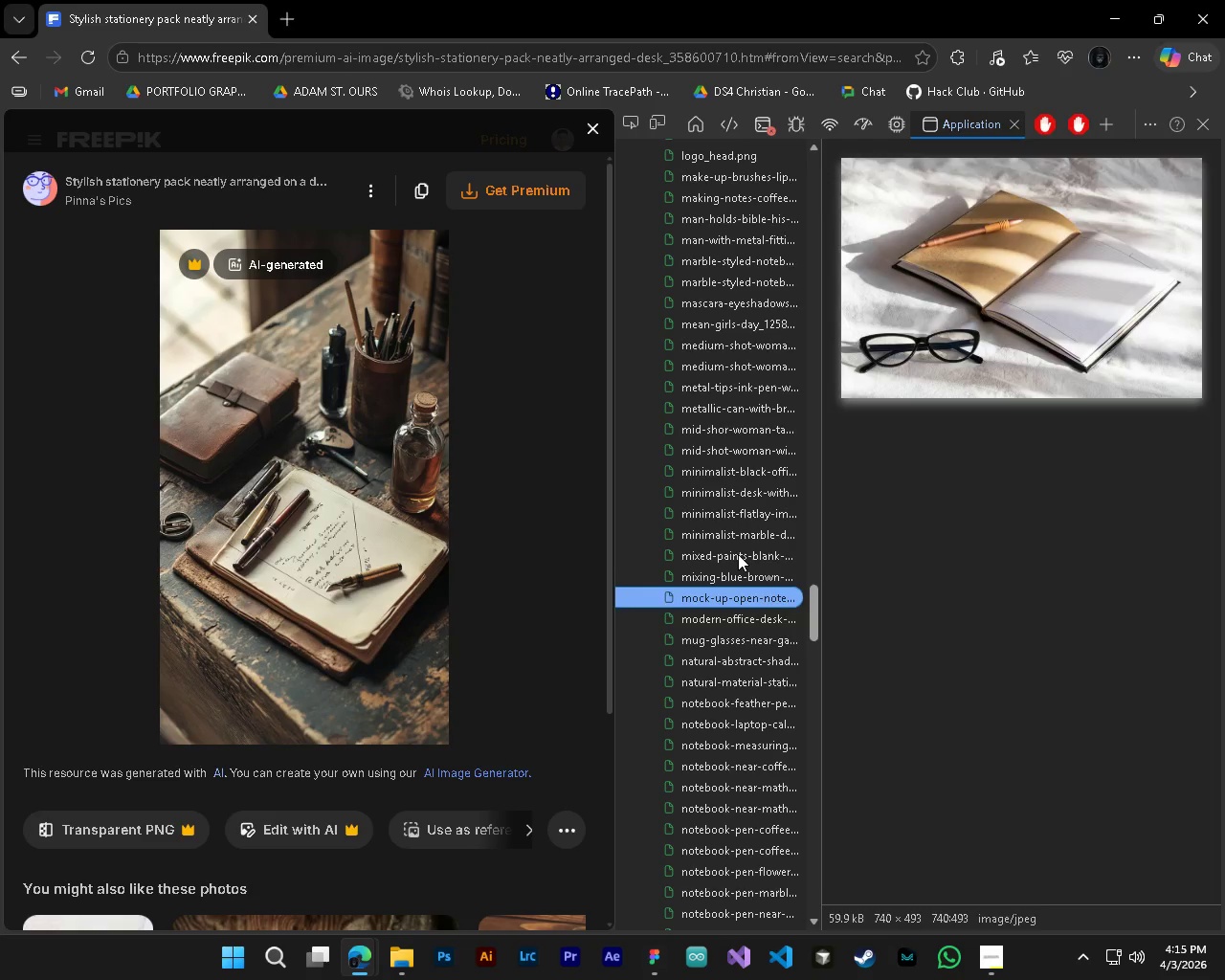 
key(ArrowDown)
 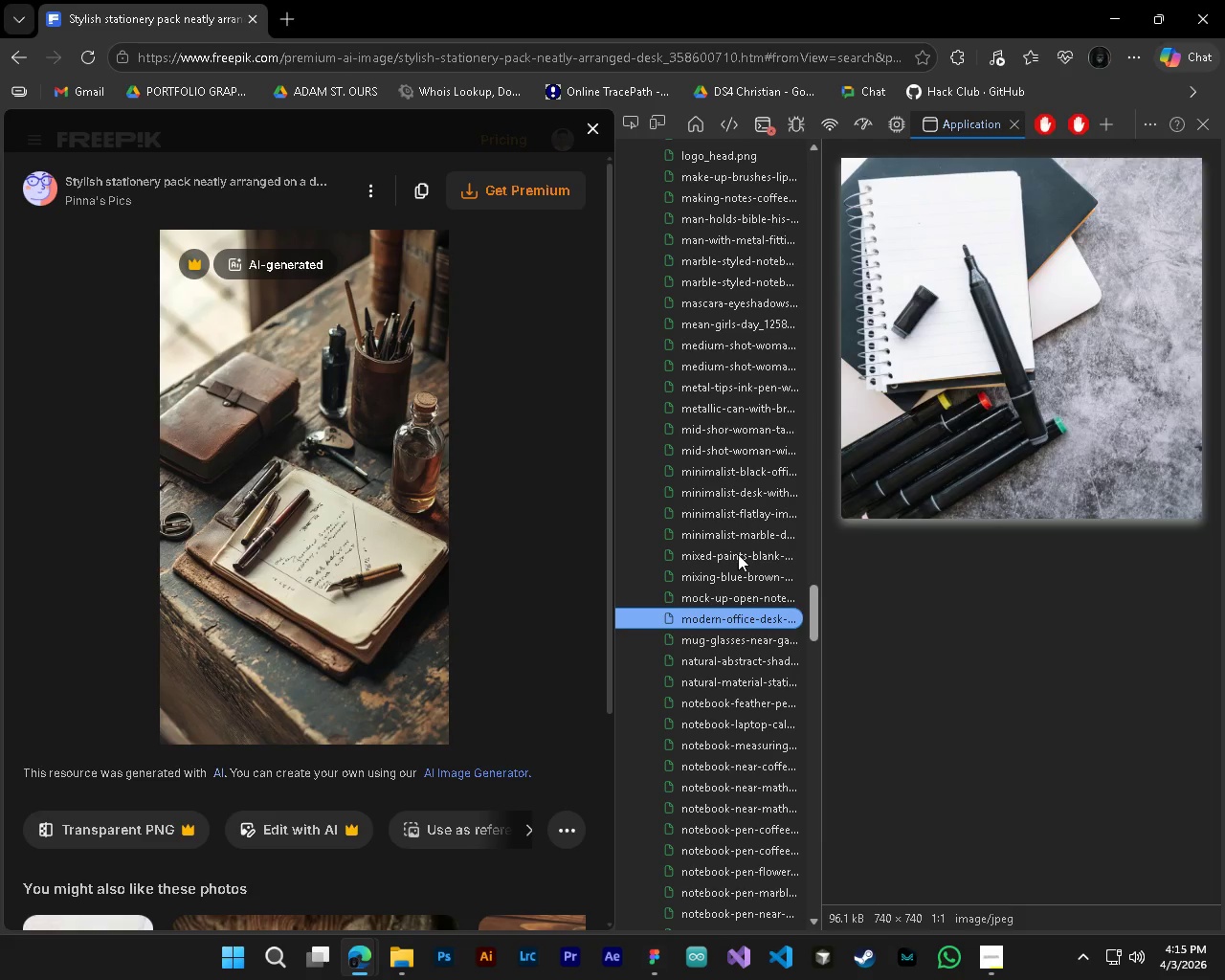 
key(ArrowDown)
 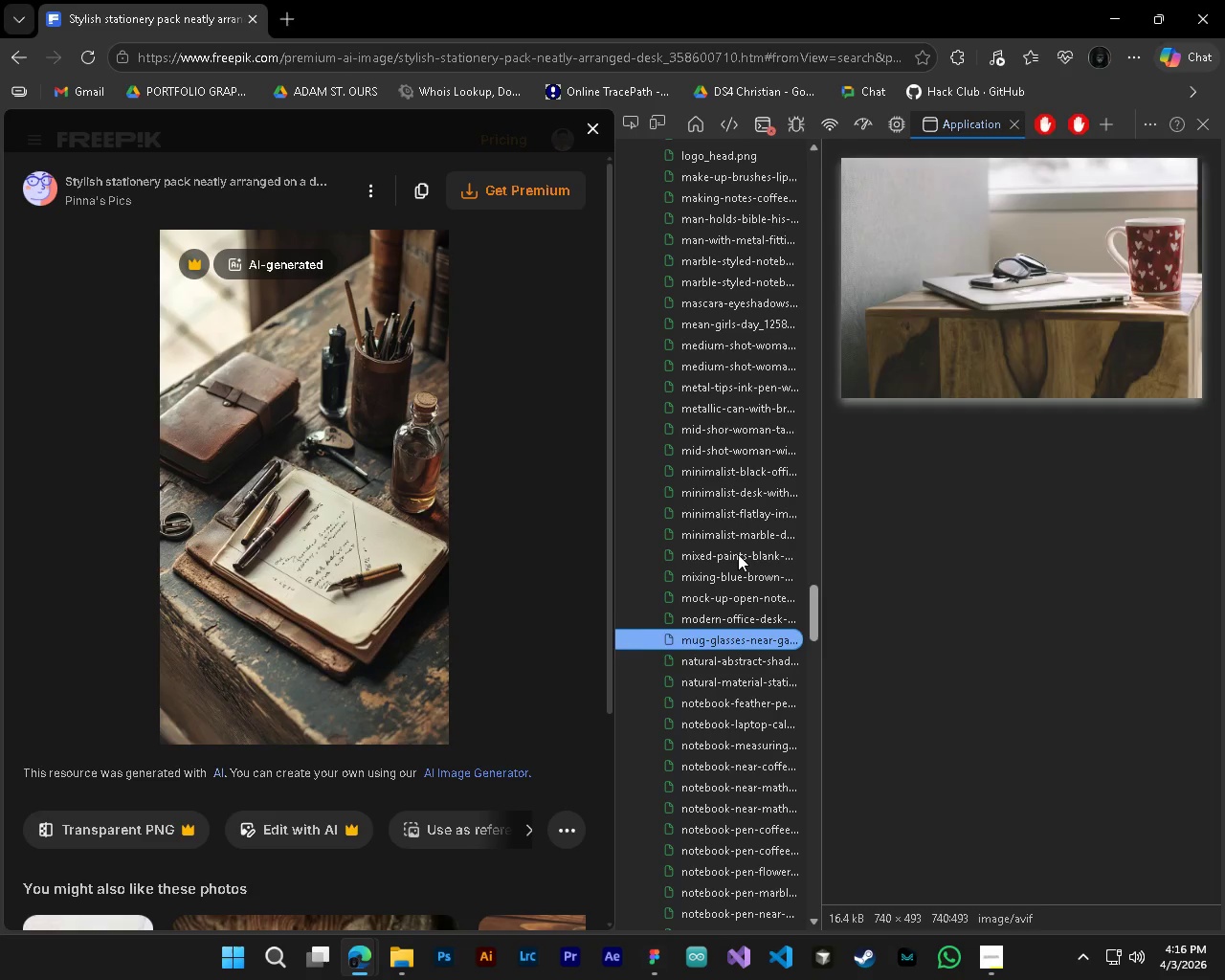 
key(ArrowDown)
 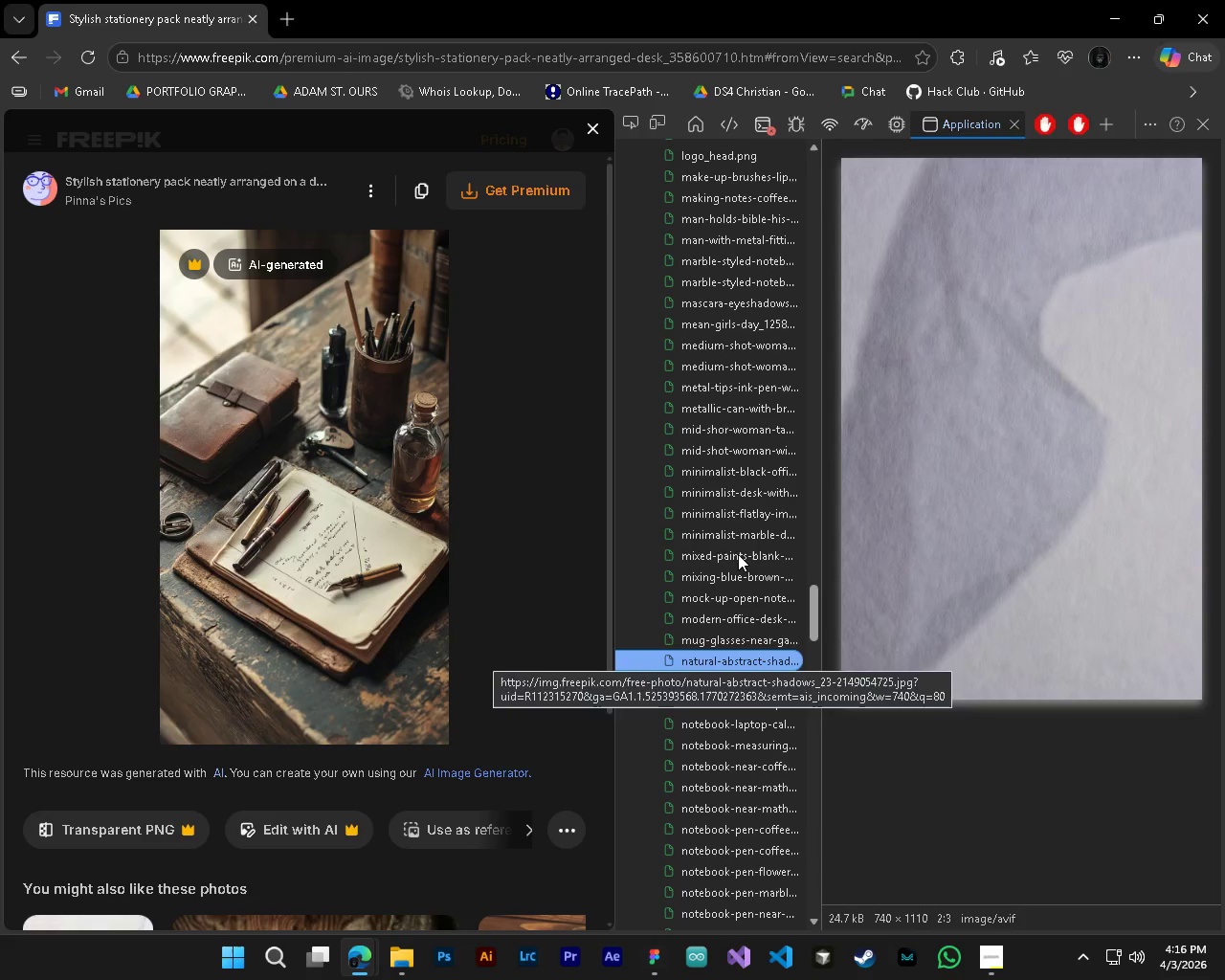 
key(ArrowUp)
 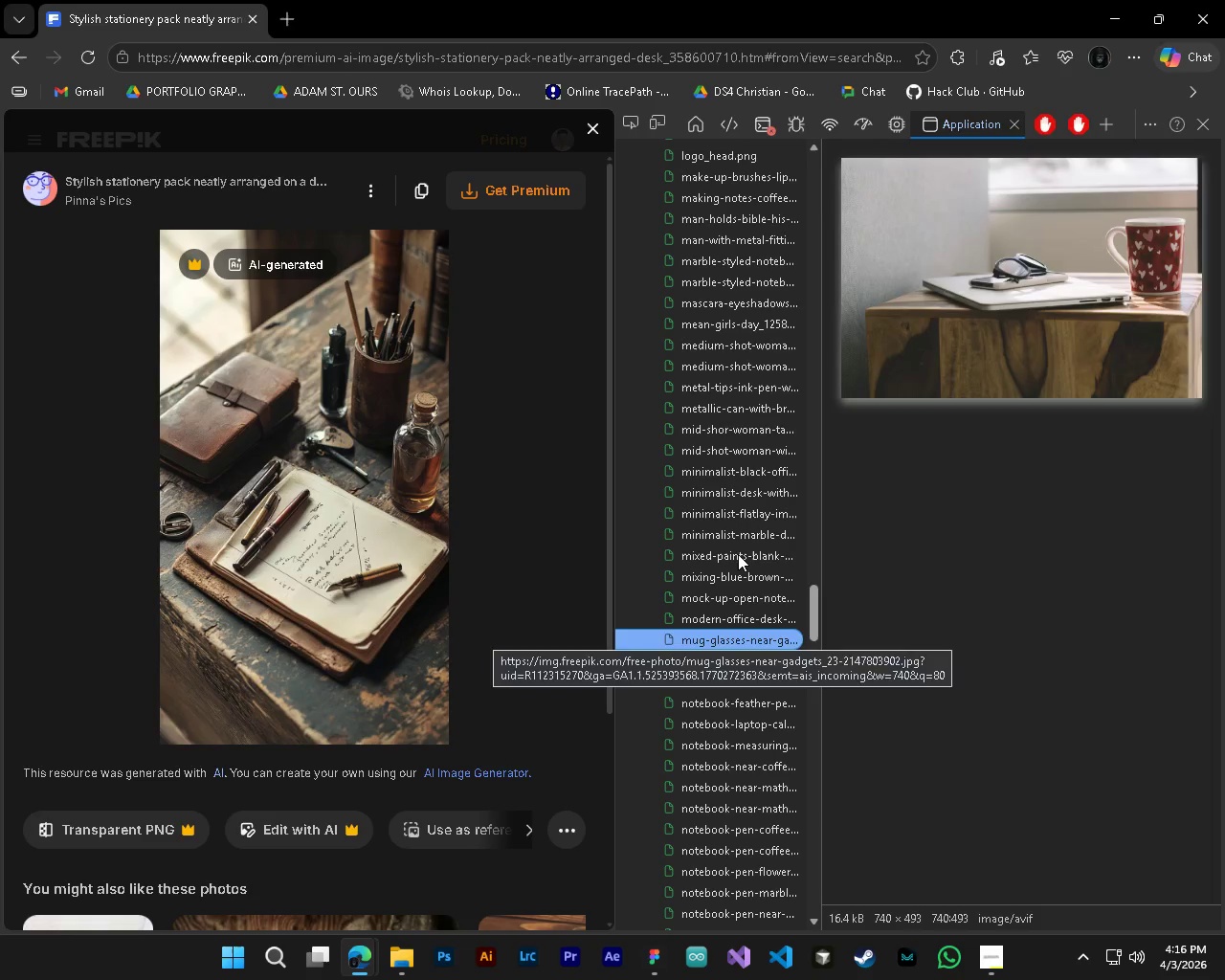 
key(ArrowDown)
 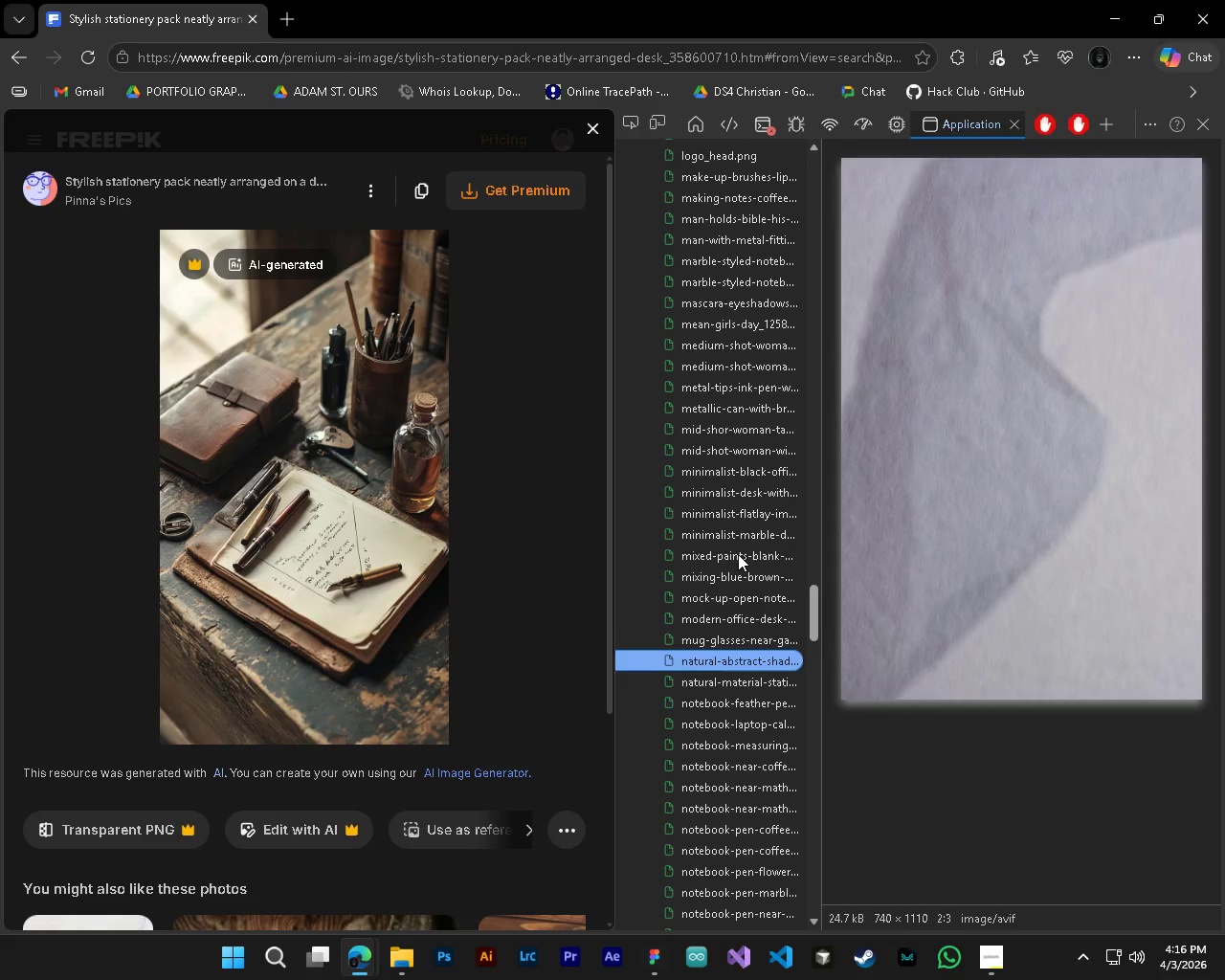 
key(ArrowDown)
 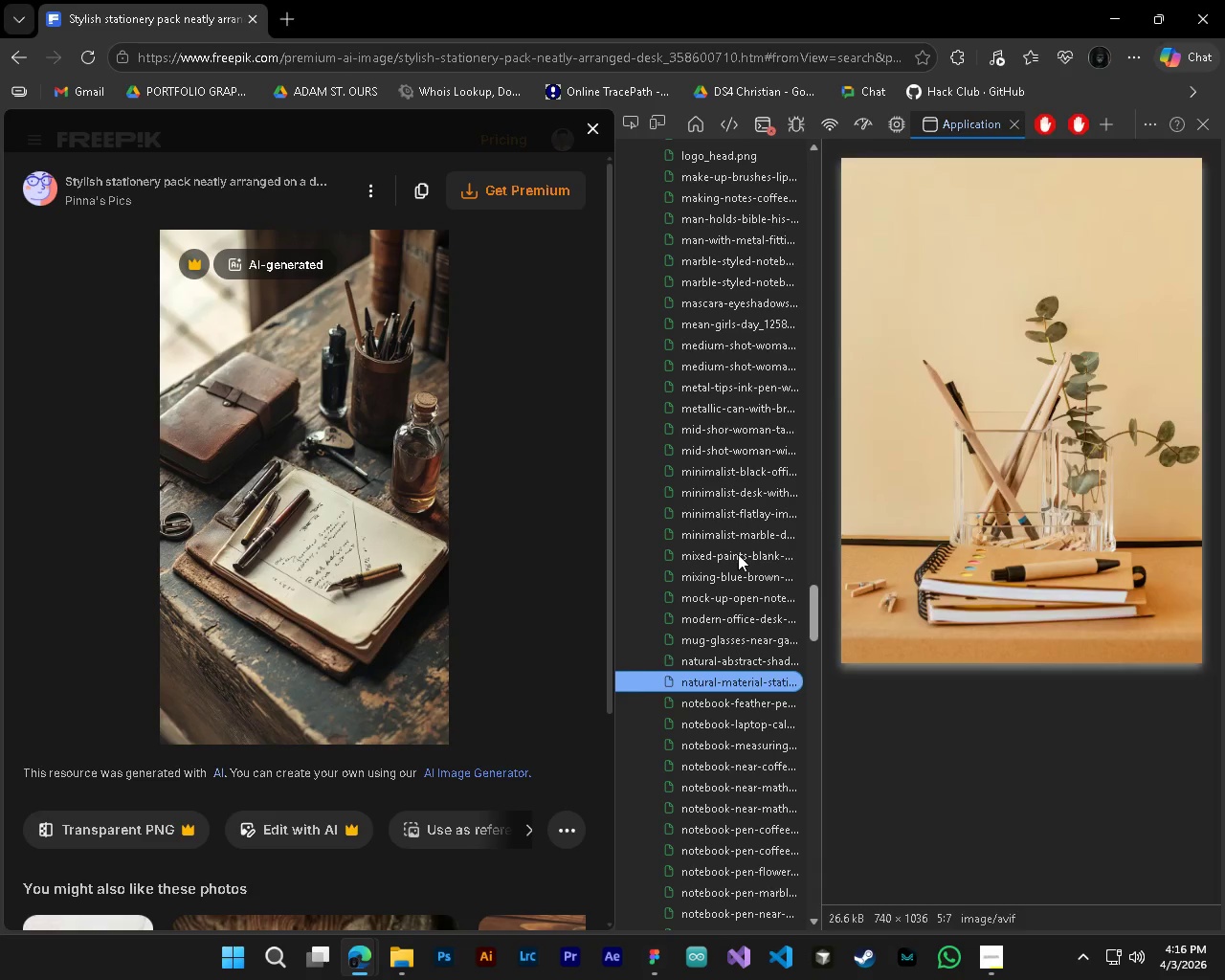 
key(ArrowDown)
 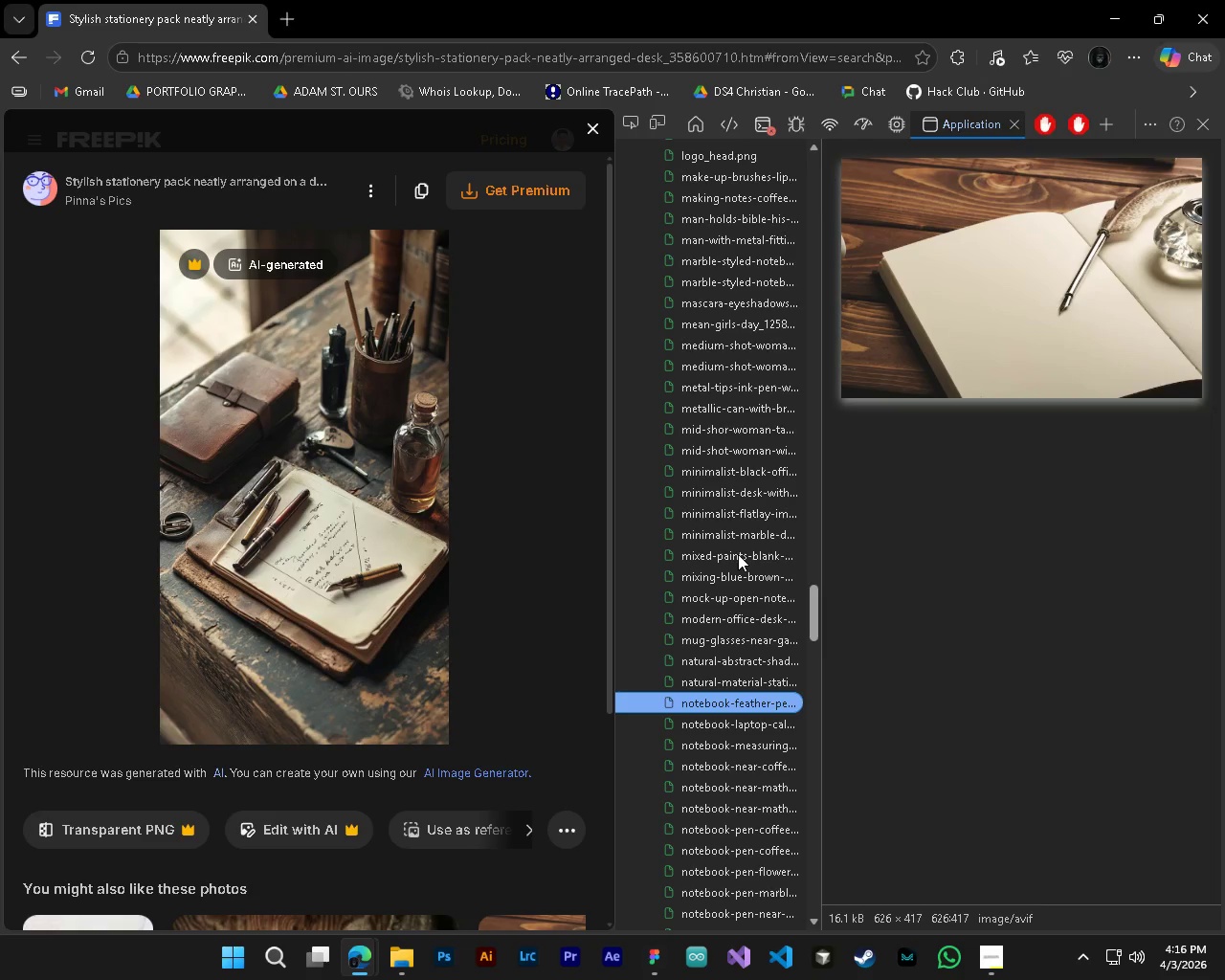 
key(ArrowUp)
 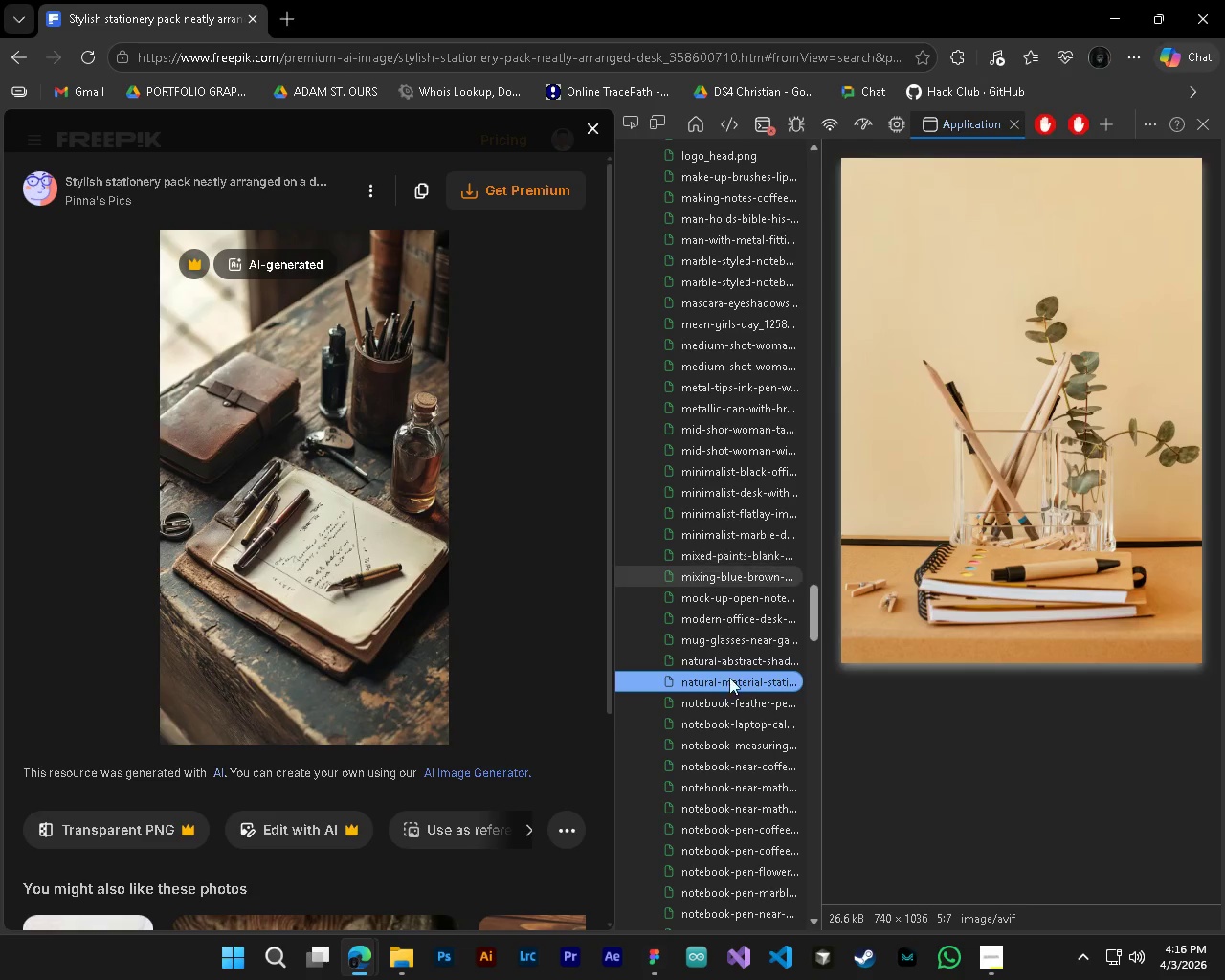 
double_click([723, 684])
 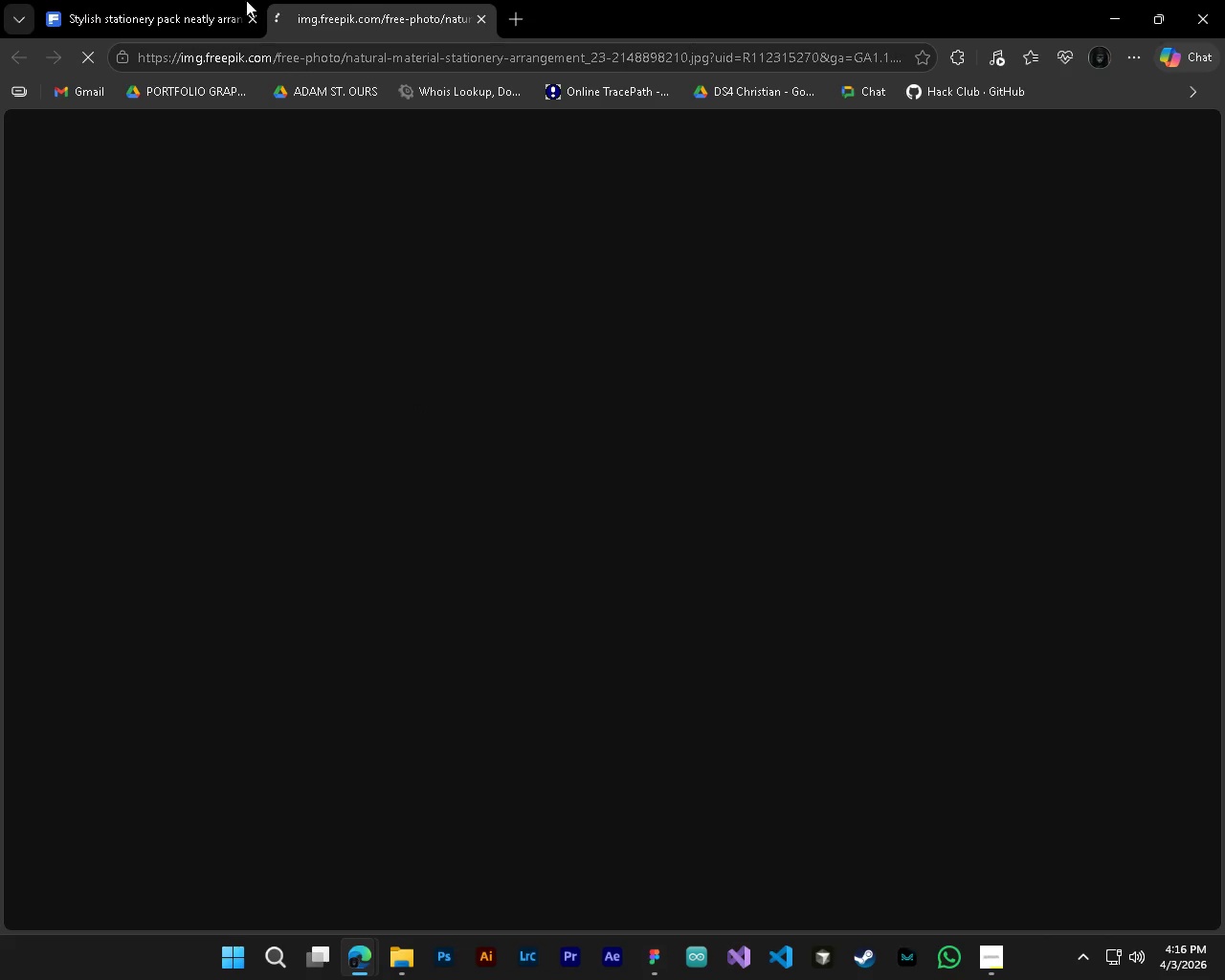 
left_click([208, 0])
 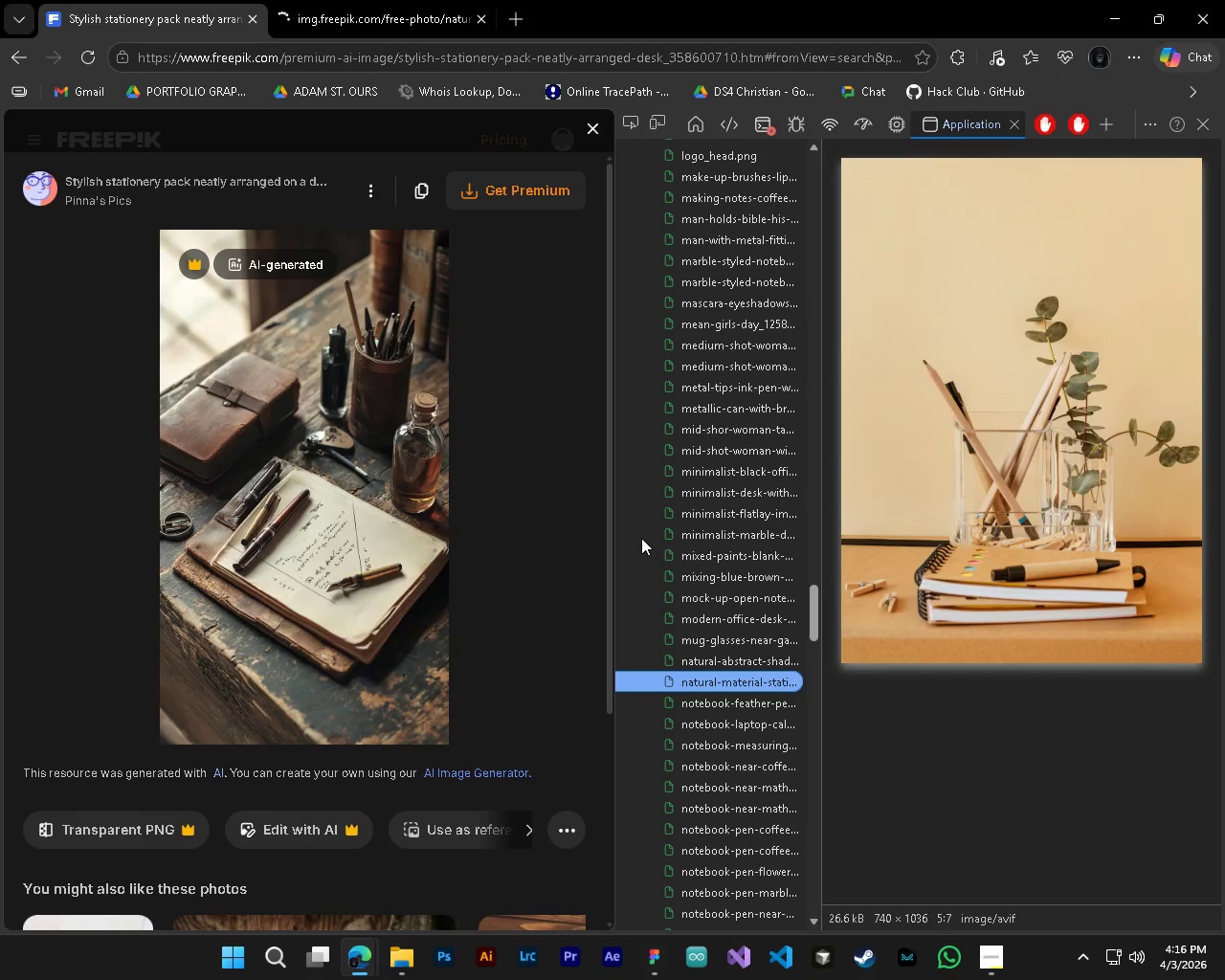 
key(ArrowDown)
 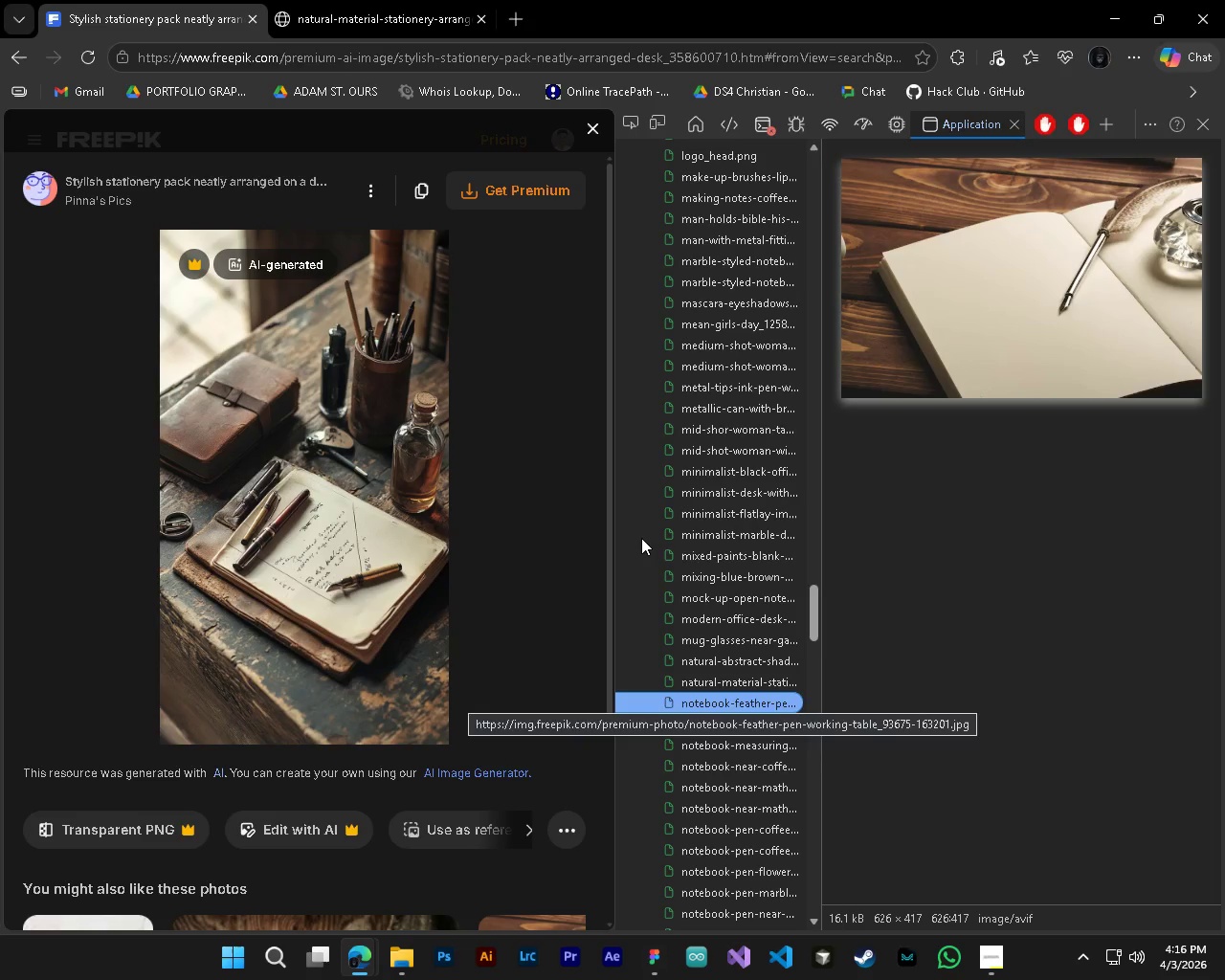 
key(ArrowDown)
 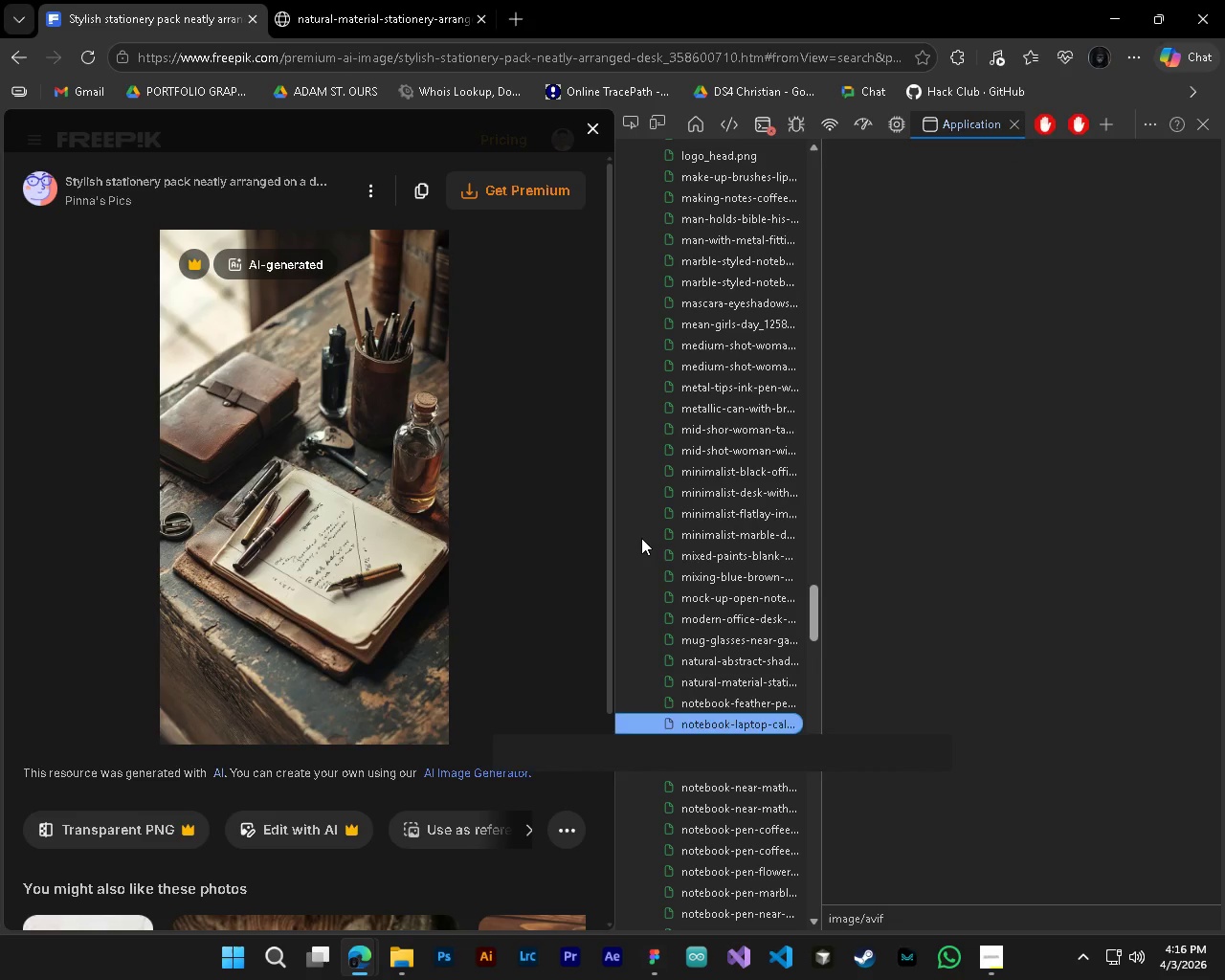 
key(ArrowDown)
 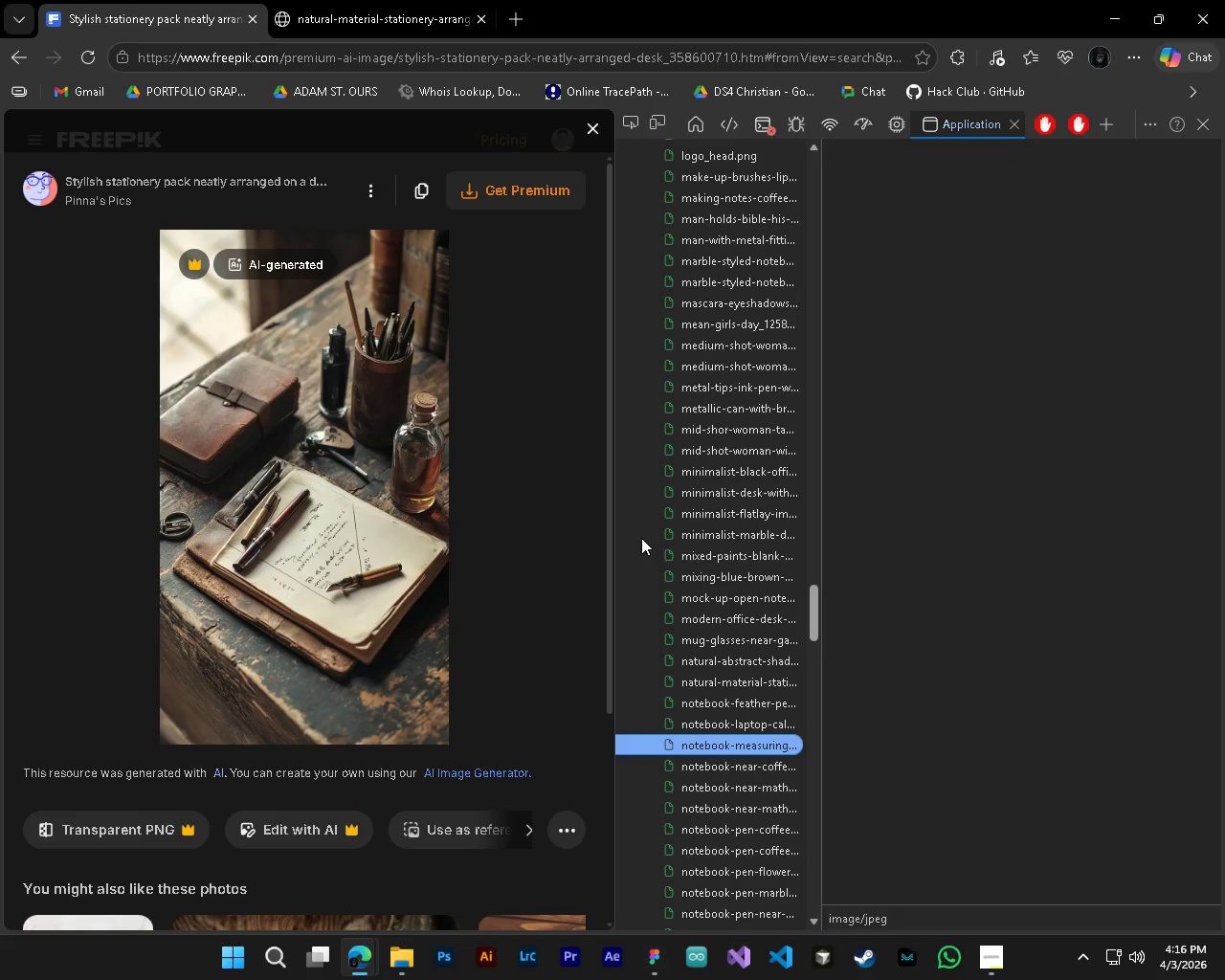 
key(ArrowDown)
 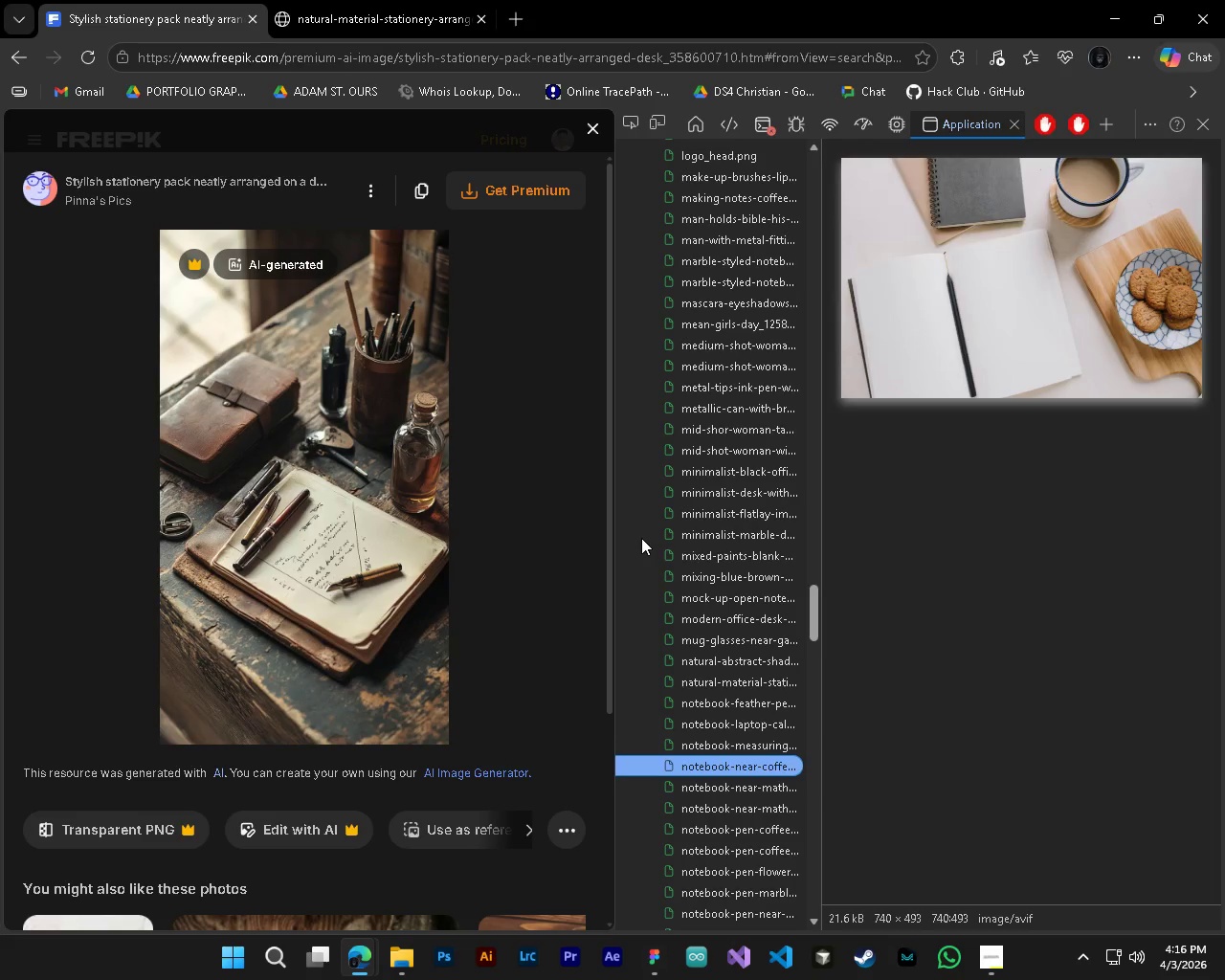 
key(ArrowDown)
 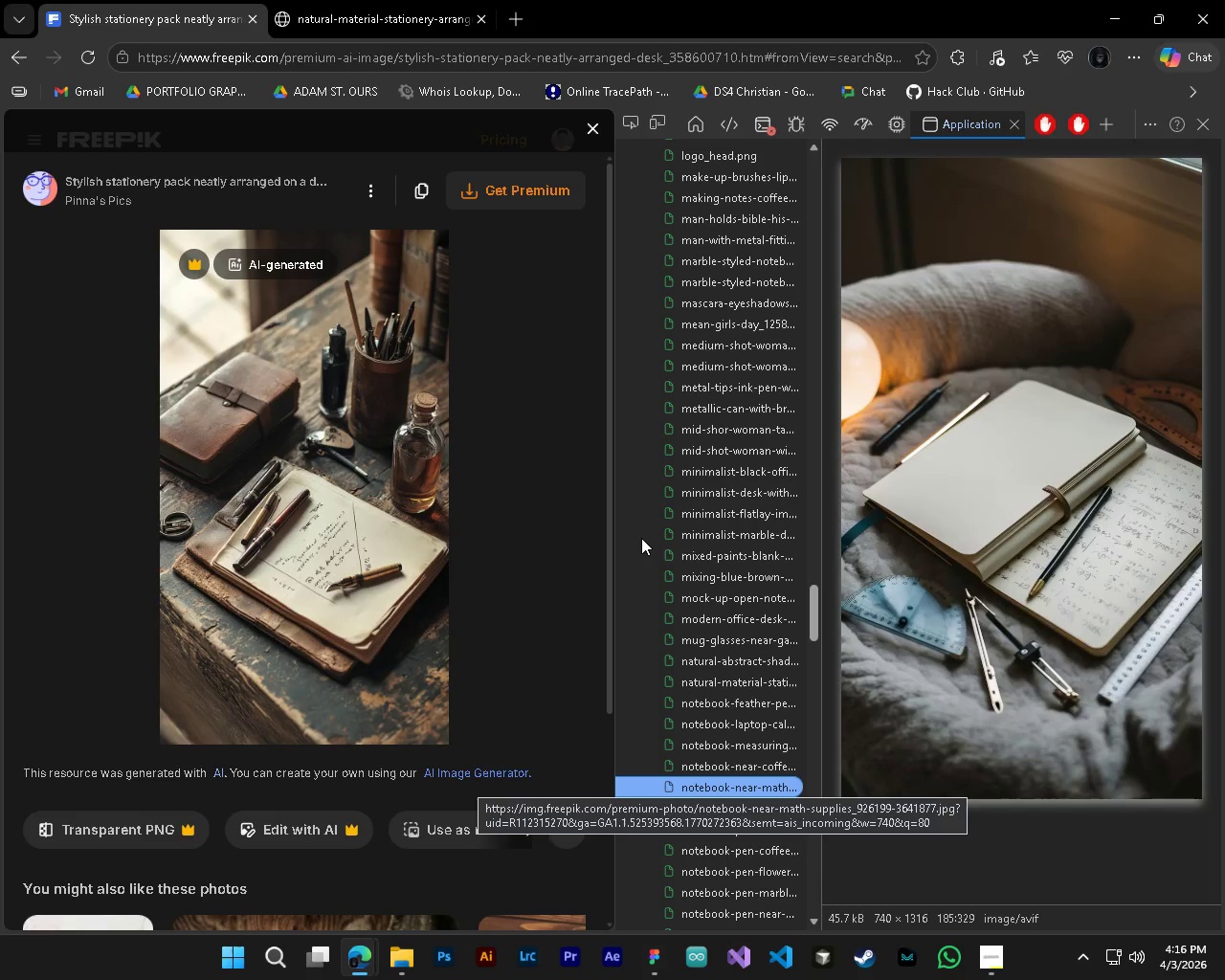 
key(ArrowDown)
 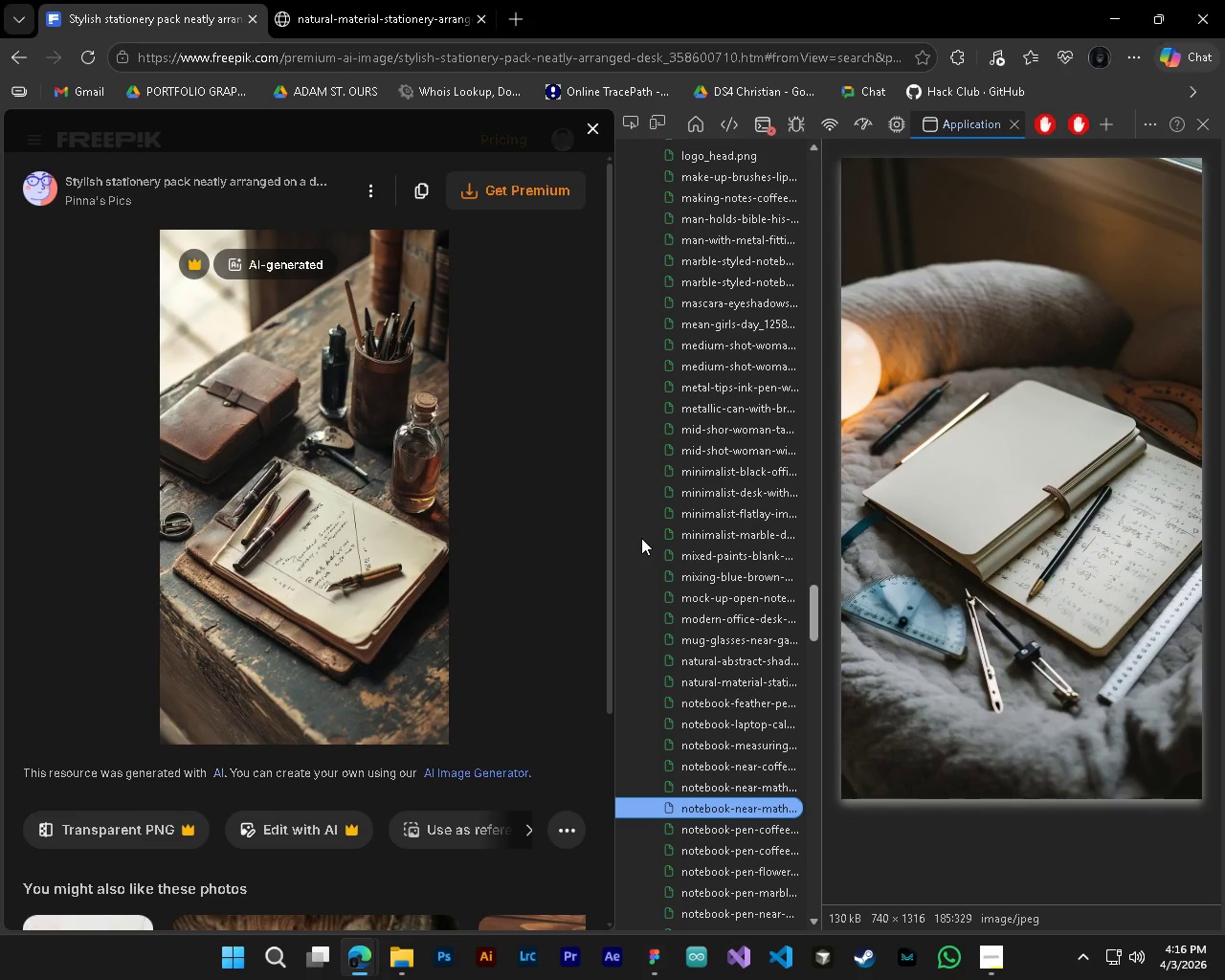 
key(ArrowUp)
 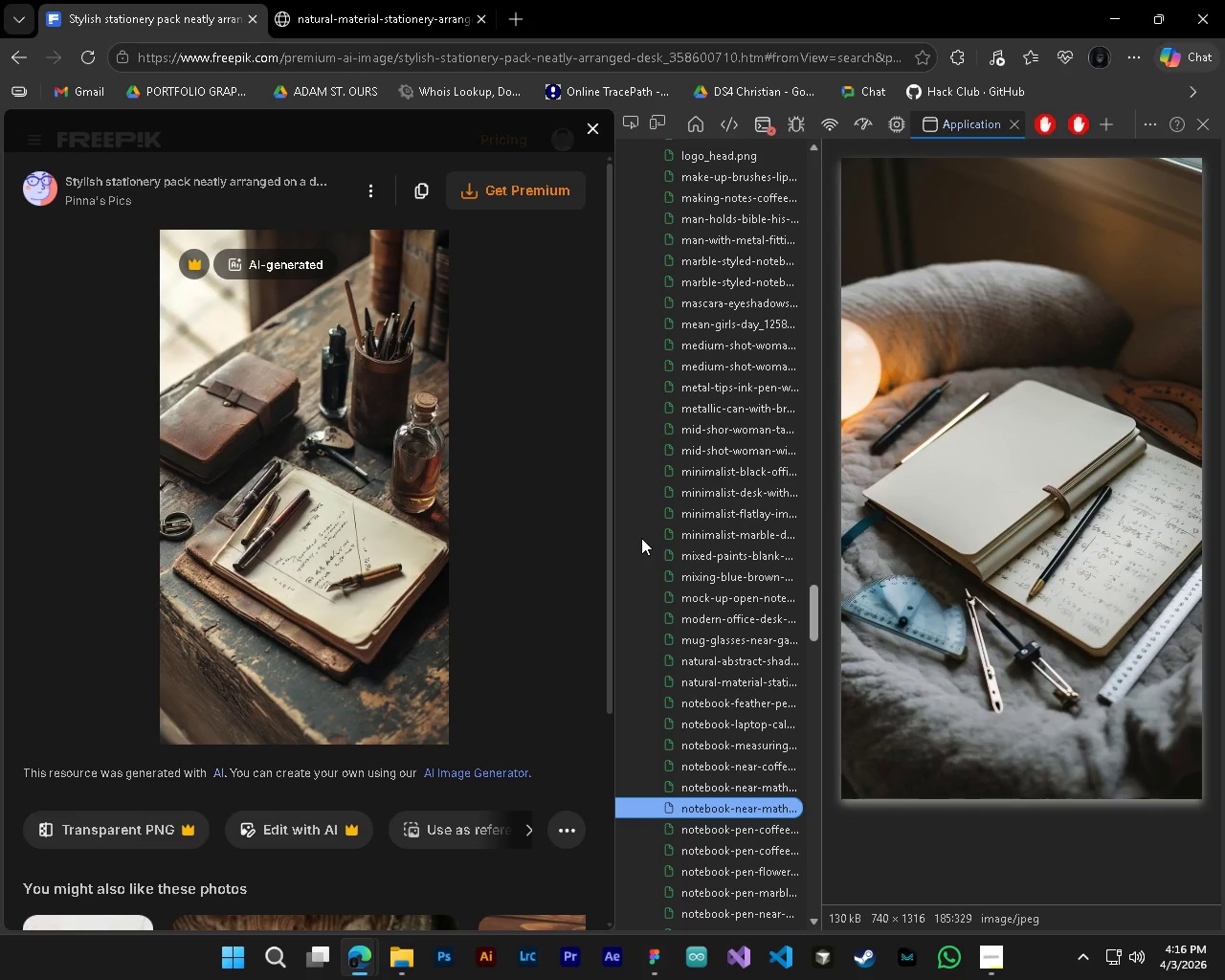 
key(ArrowDown)
 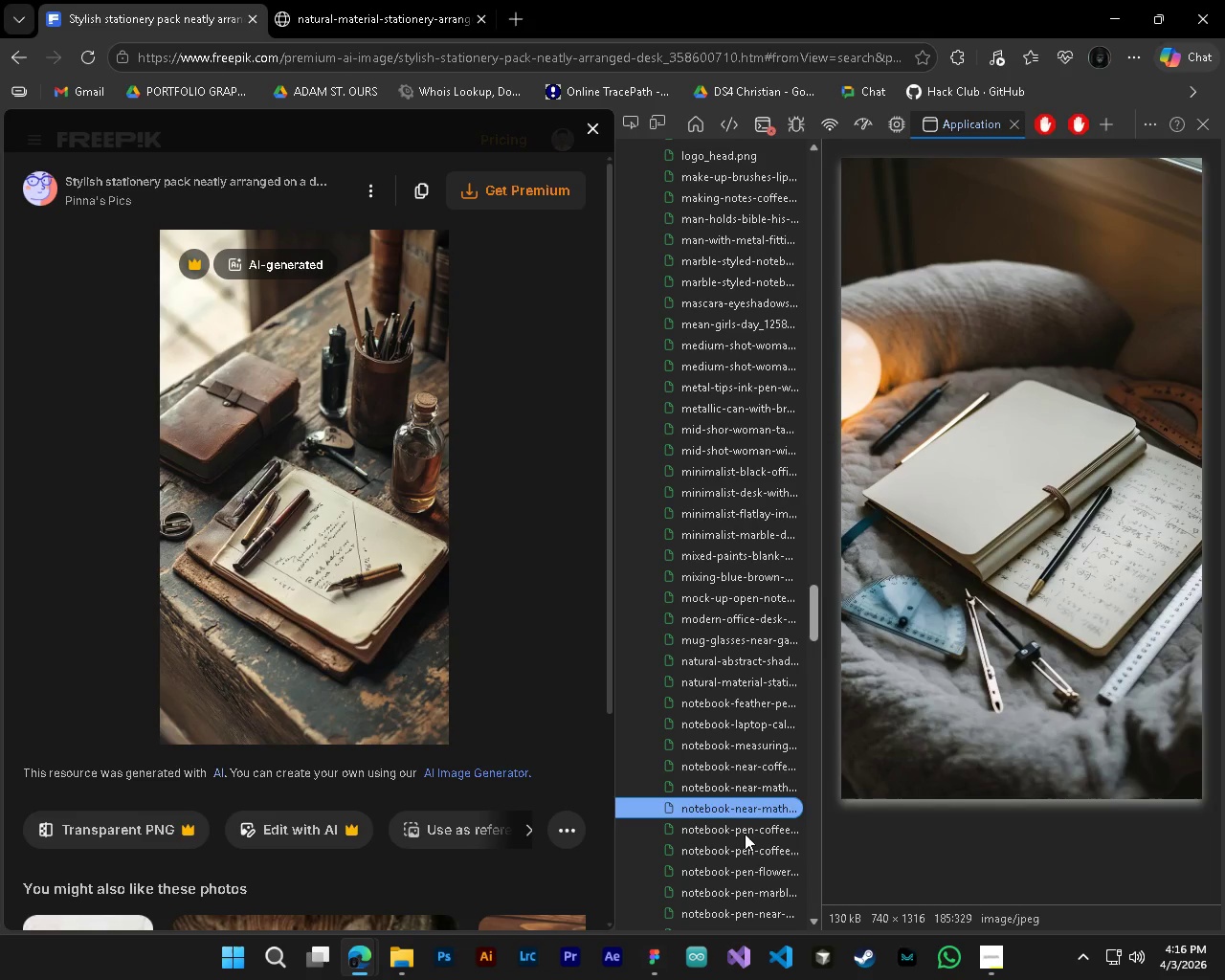 
wait(9.24)
 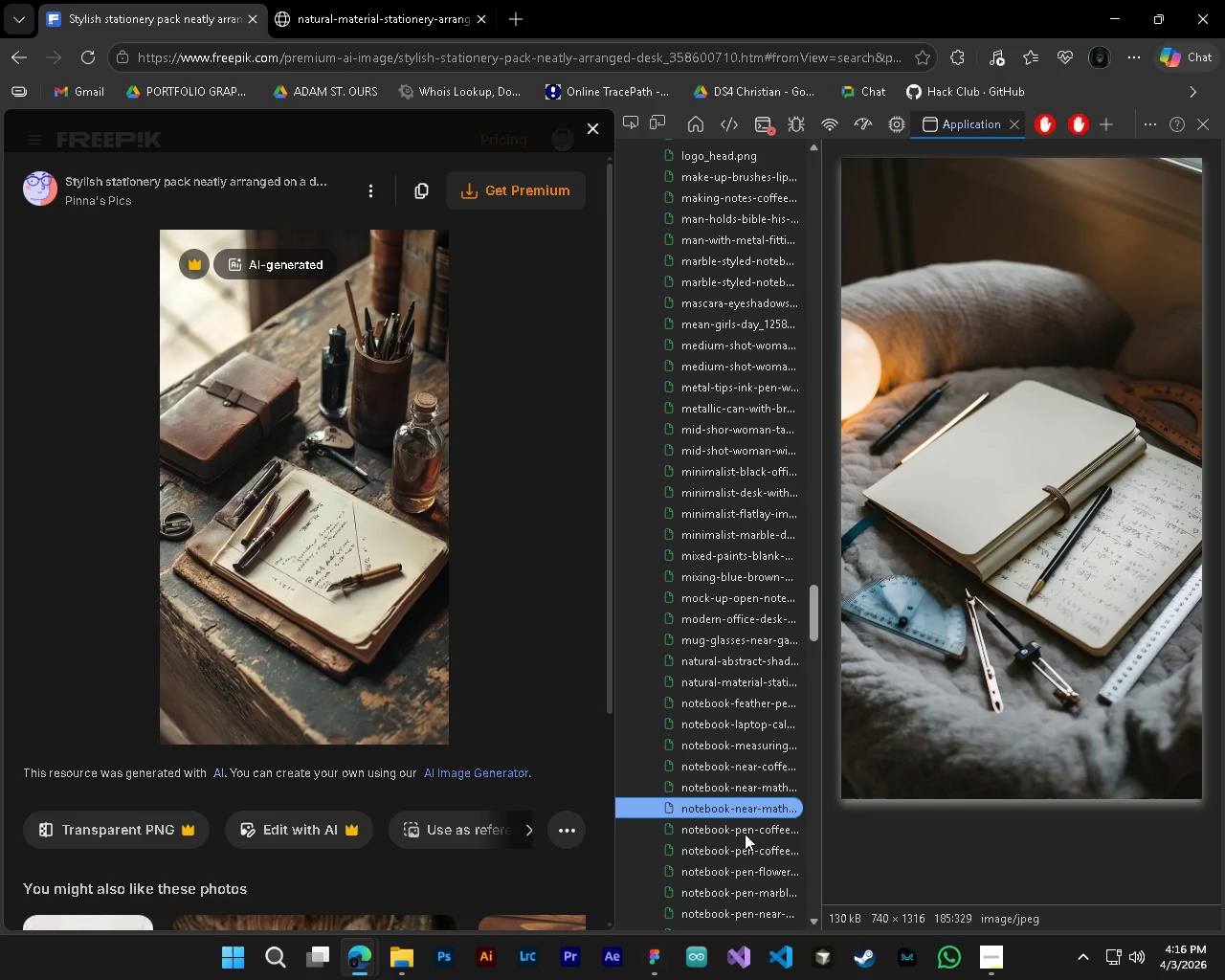 
key(ArrowDown)
 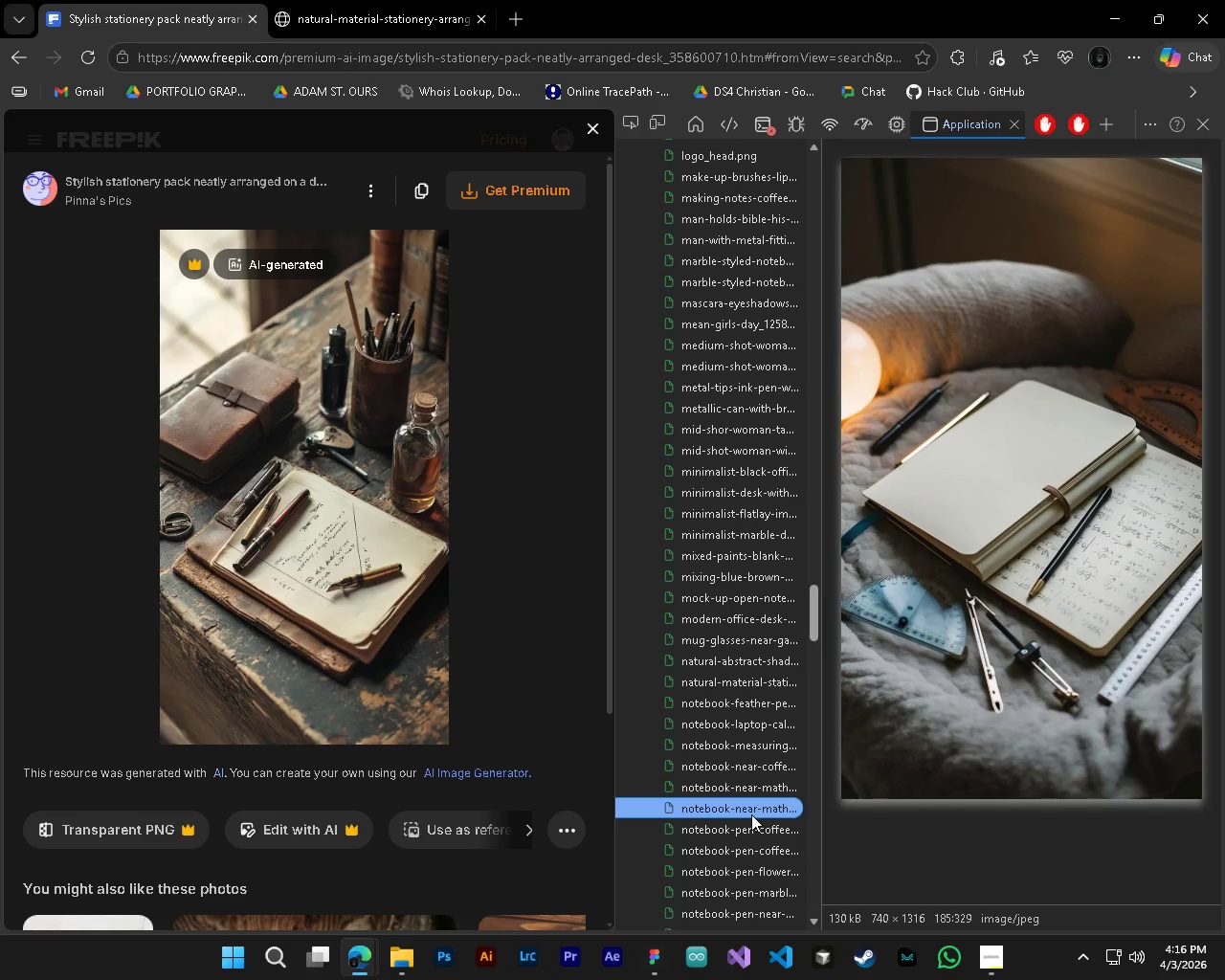 
wait(5.75)
 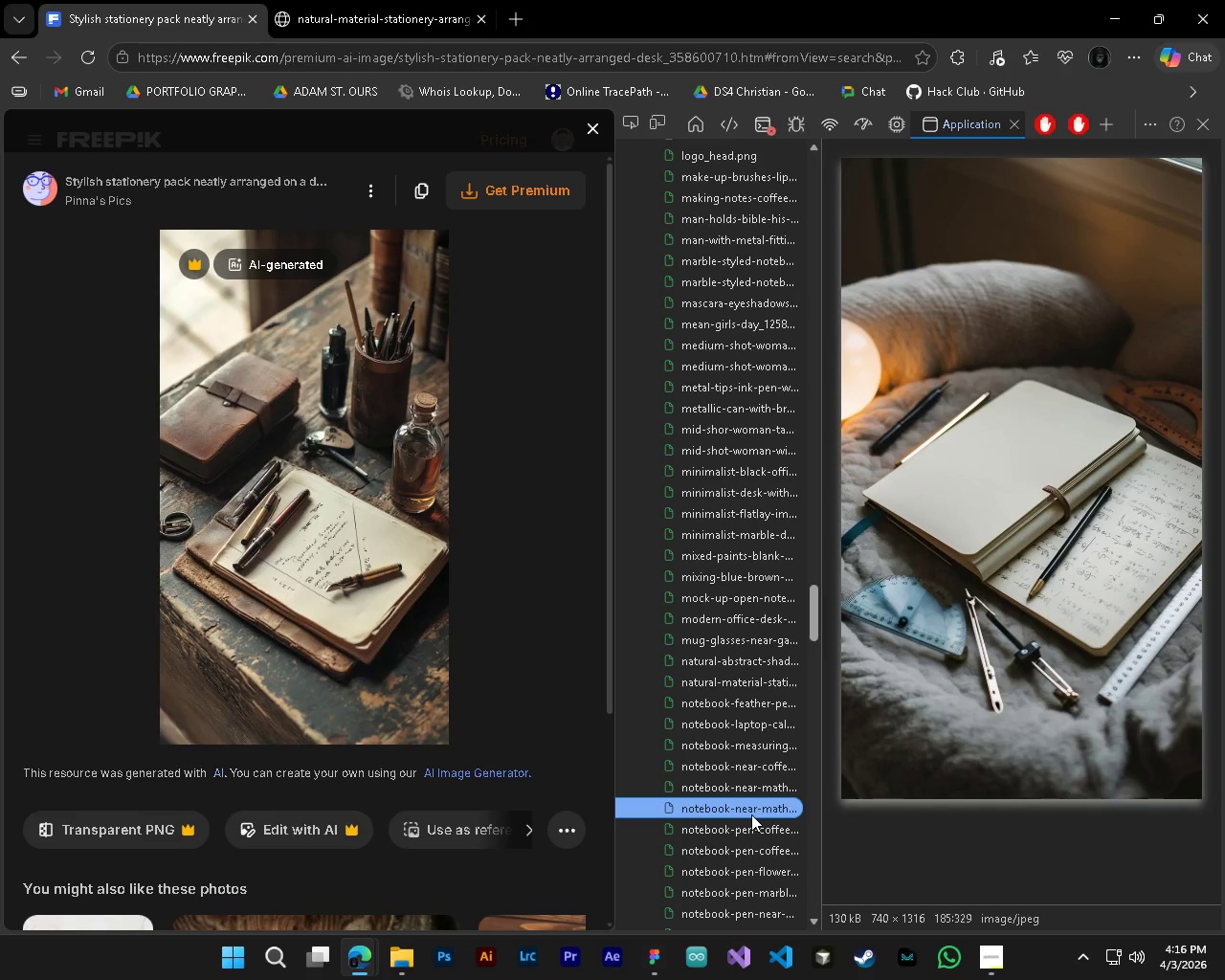 
key(ArrowDown)
 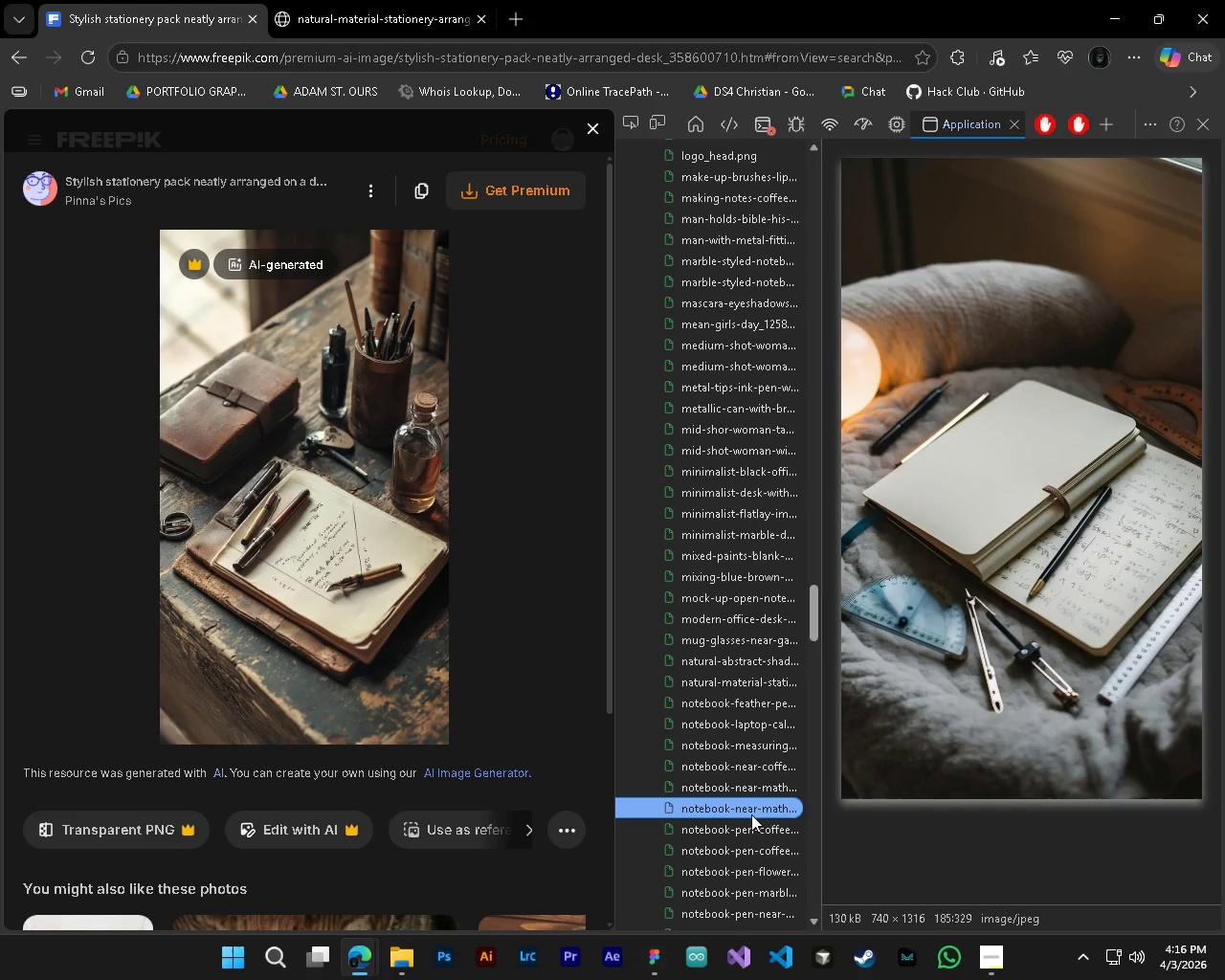 
key(ArrowDown)
 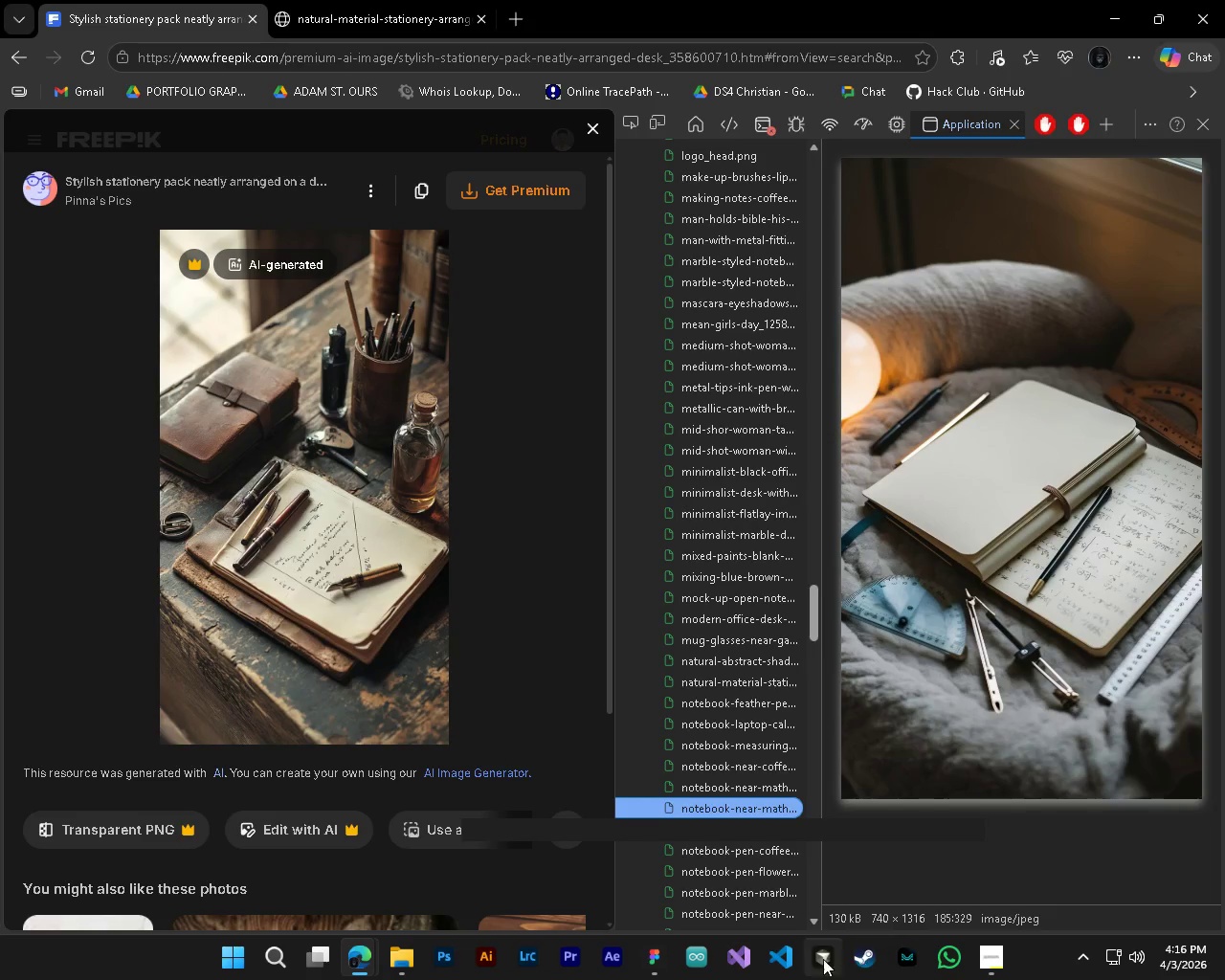 
left_click([659, 968])
 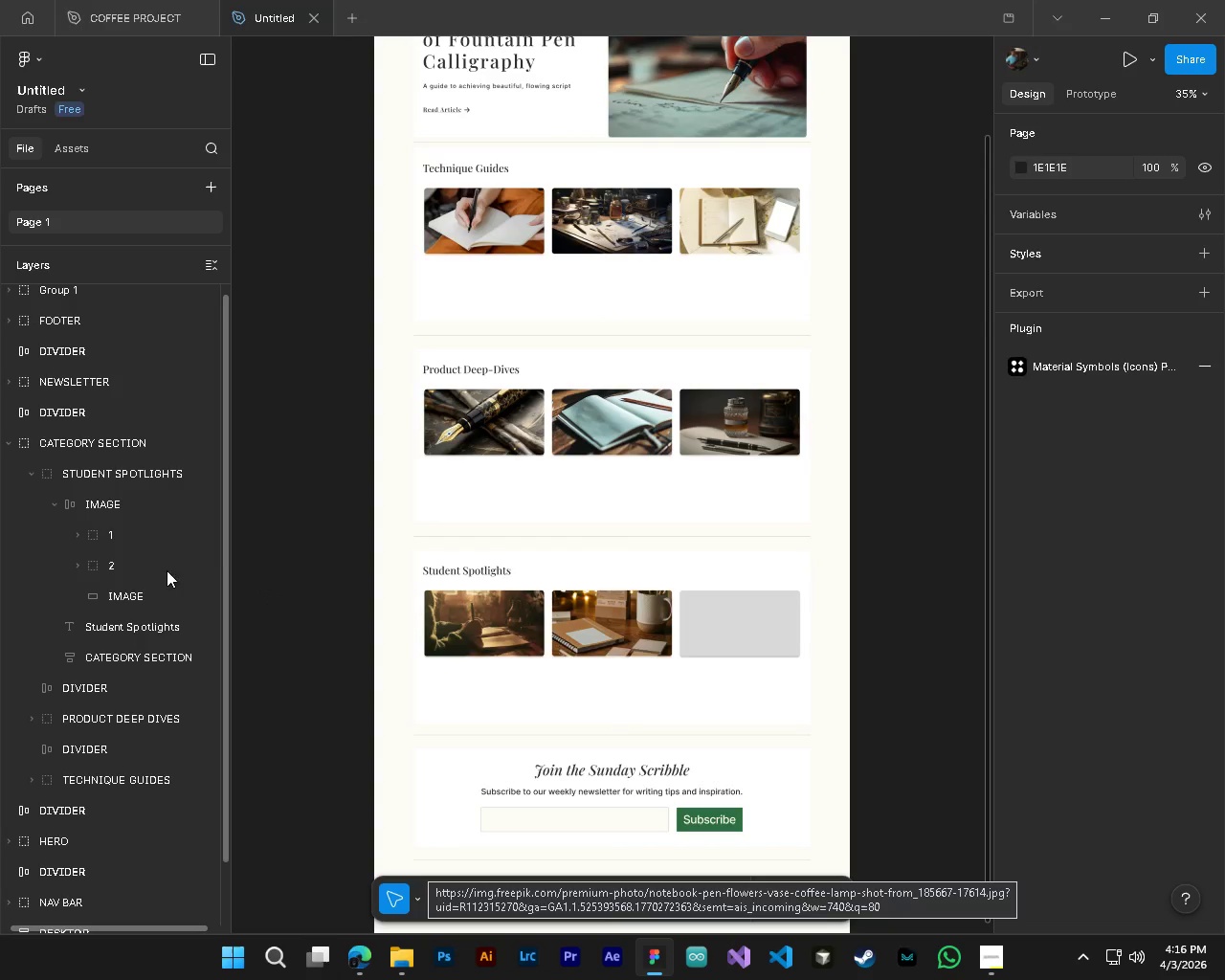 
hold_key(key=AltLeft, duration=0.45)
hold_key(key=ControlLeft, duration=0.45)
scroll: coordinate [790, 632], scroll_direction: down, amount: 5.0
 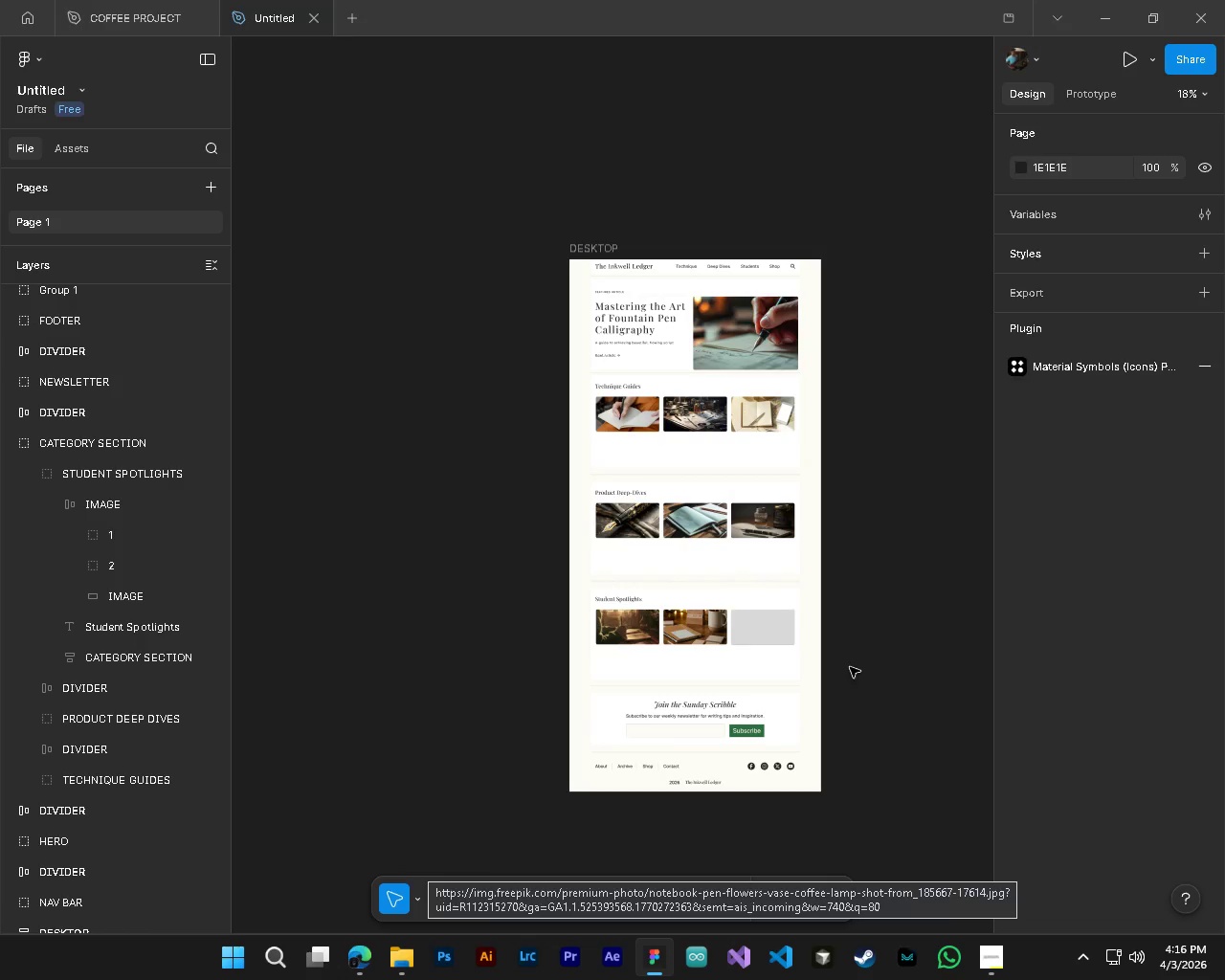 
hold_key(key=ShiftLeft, duration=0.45)
scroll: coordinate [850, 667], scroll_direction: down, amount: 4.0
 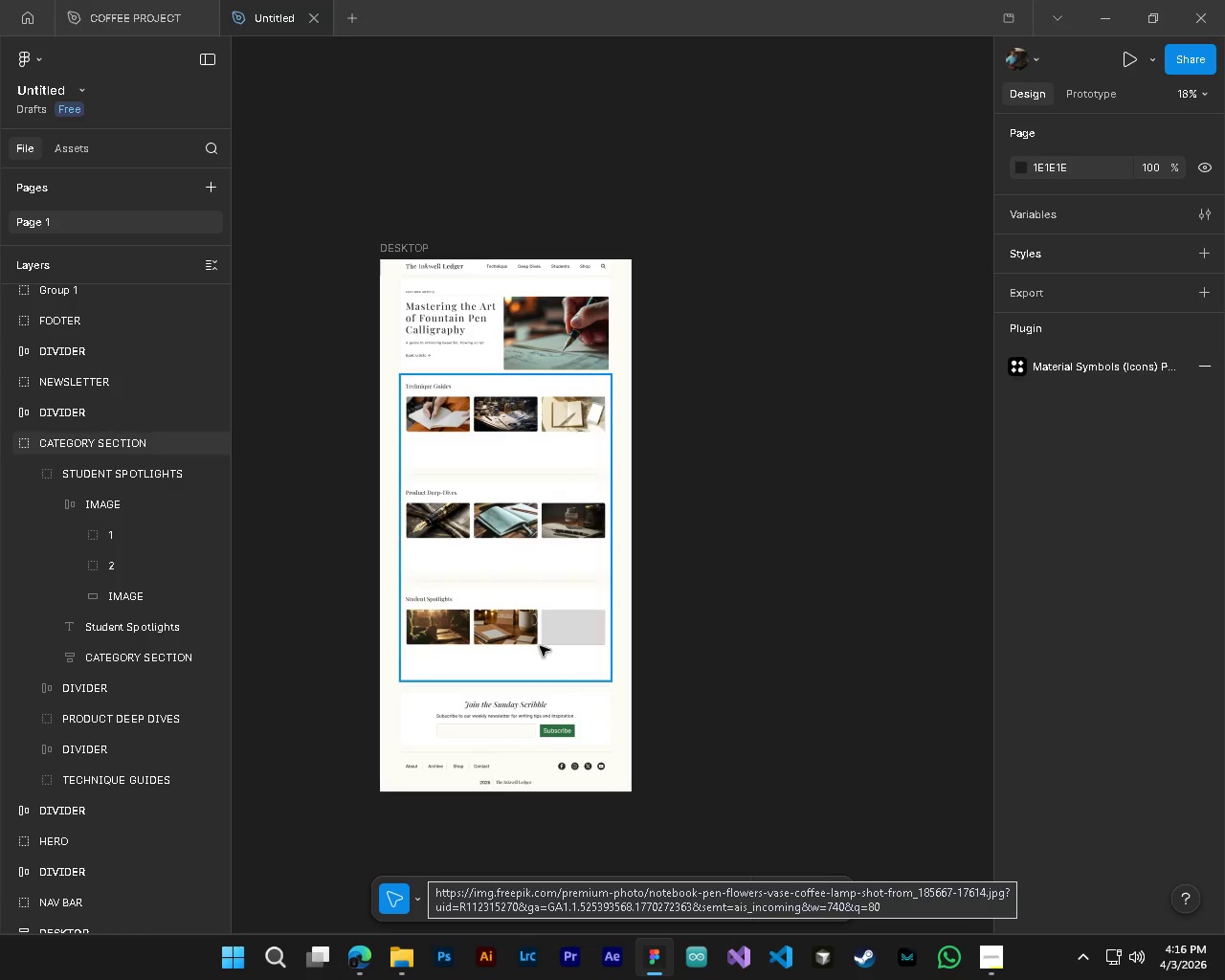 
hold_key(key=ShiftLeft, duration=0.64)
scroll: coordinate [436, 657], scroll_direction: up, amount: 3.0
 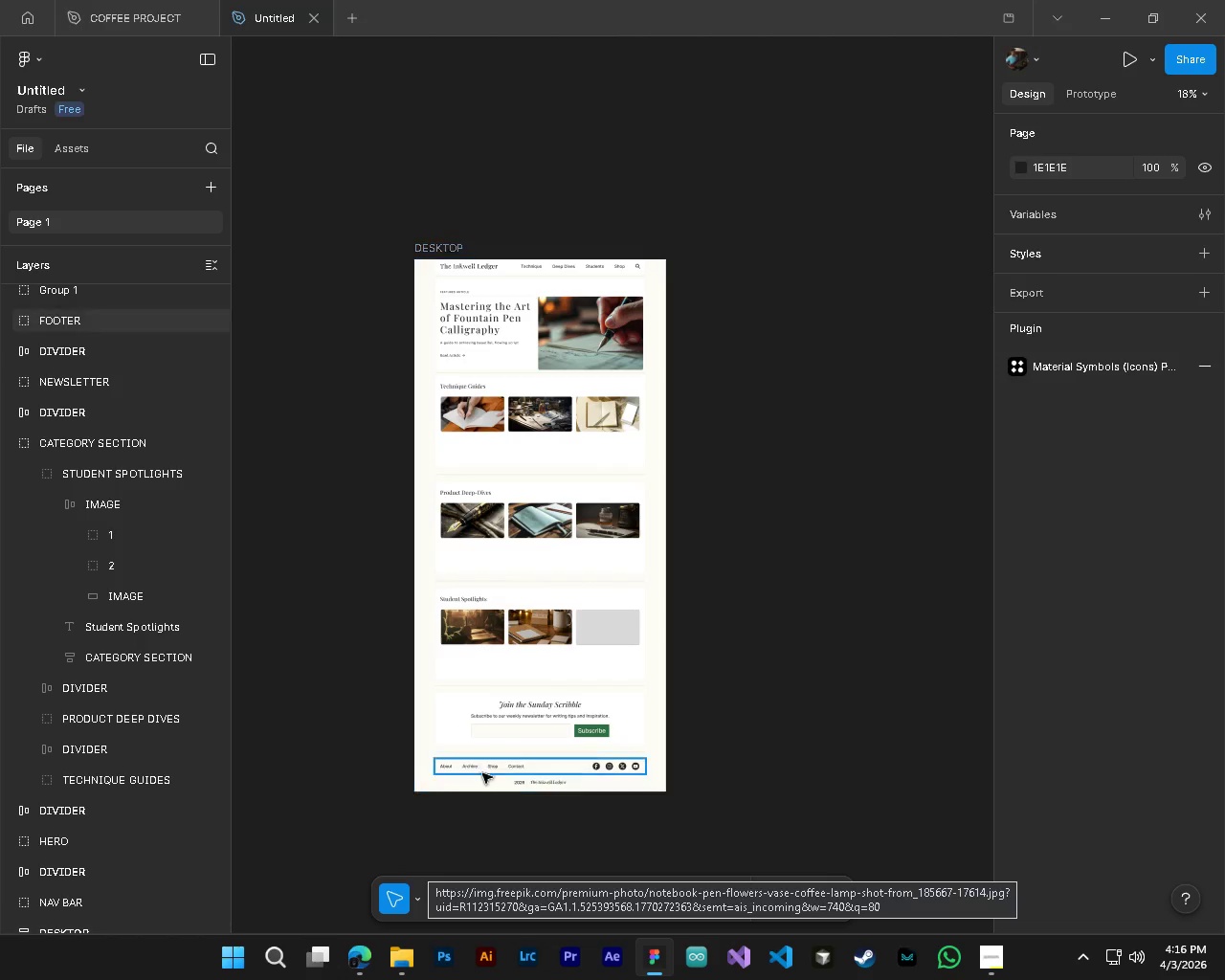 
hold_key(key=AltLeft, duration=3.44)
hold_key(key=ControlLeft, duration=1.5)
scroll: coordinate [568, 768], scroll_direction: up, amount: 9.0
 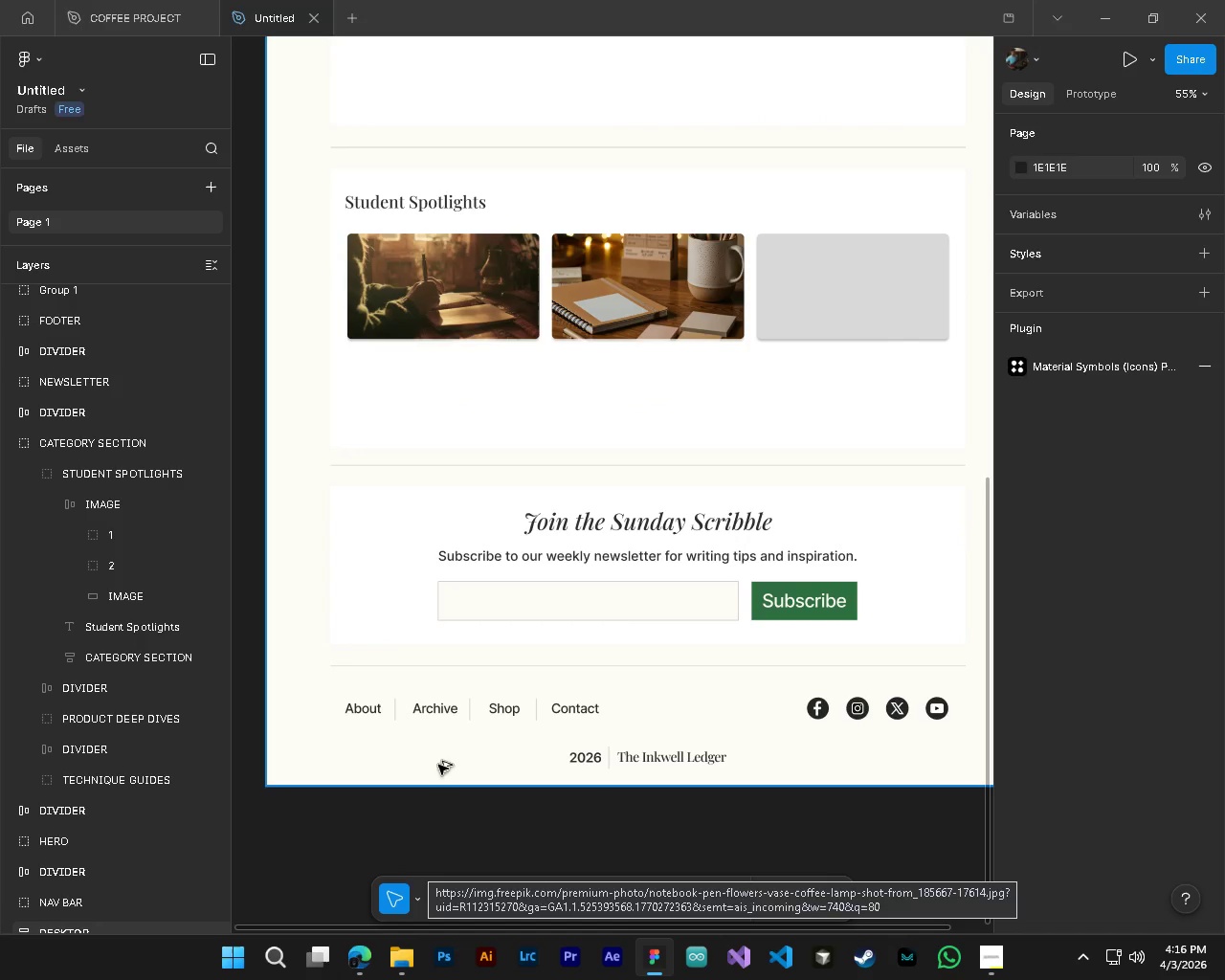 
hold_key(key=ControlLeft, duration=1.51)
scroll: coordinate [422, 739], scroll_direction: up, amount: 5.0
 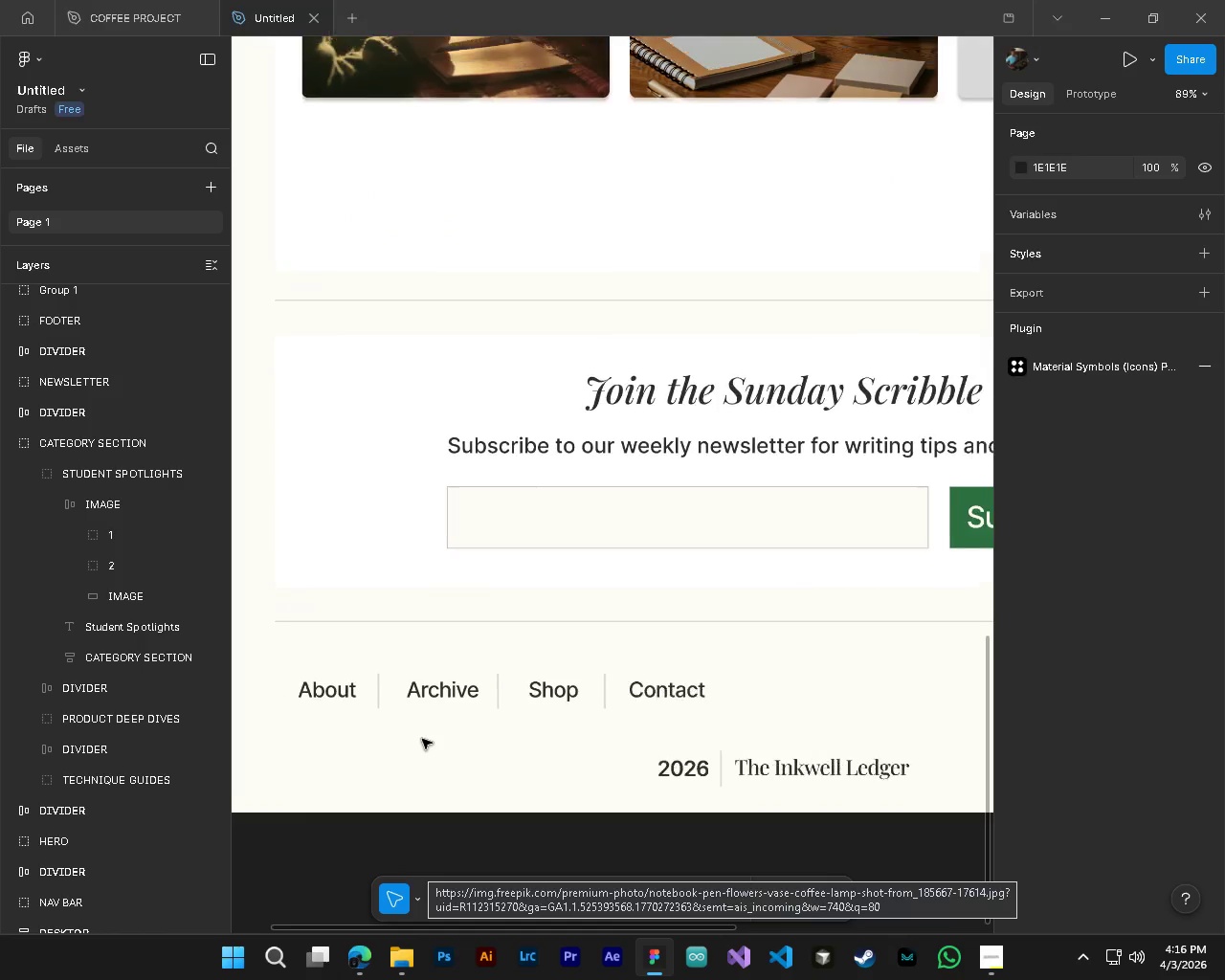 
hold_key(key=ControlLeft, duration=0.42)
scroll: coordinate [468, 733], scroll_direction: down, amount: 5.0
 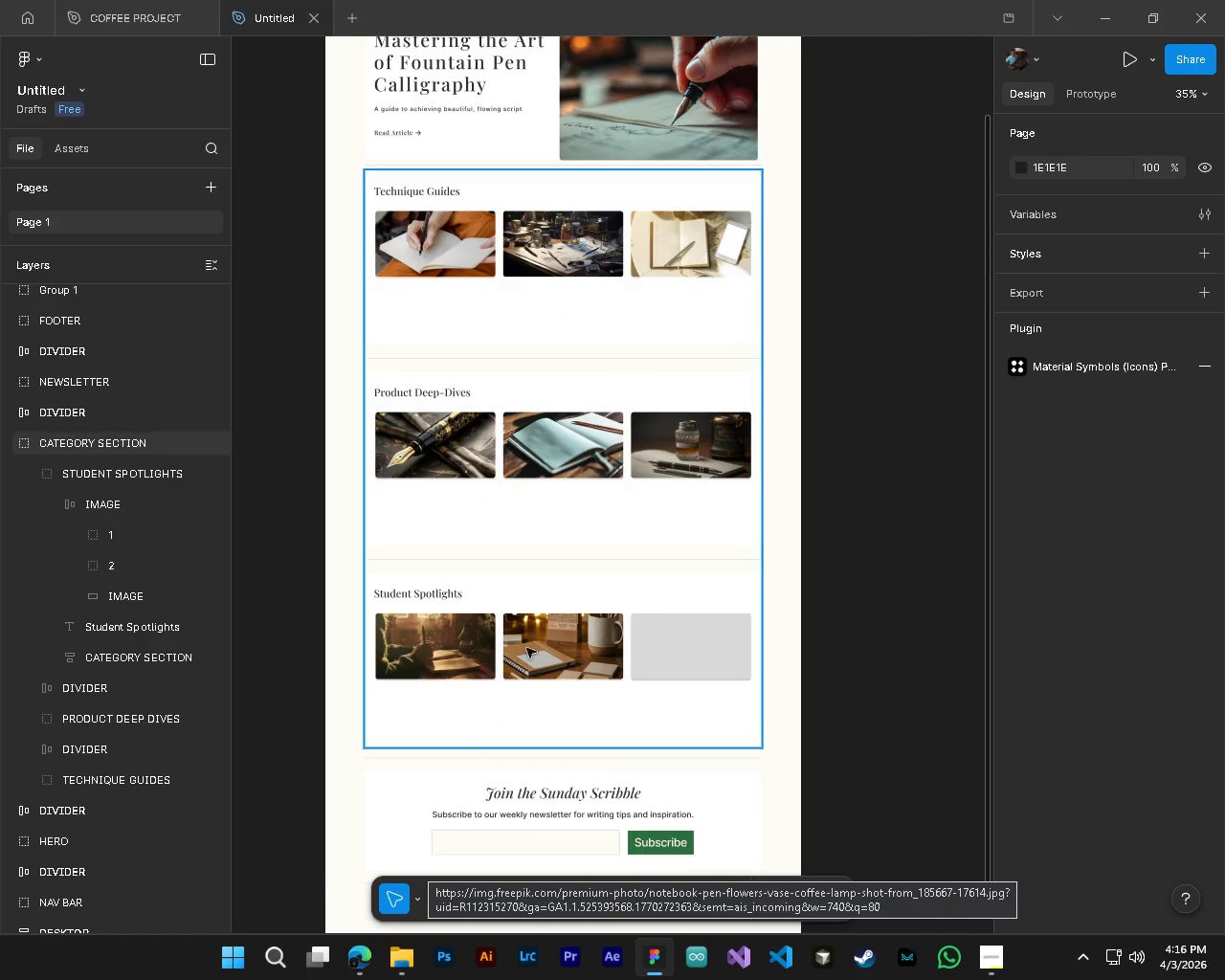 
hold_key(key=AltLeft, duration=0.36)
hold_key(key=ControlLeft, duration=0.34)
scroll: coordinate [634, 658], scroll_direction: down, amount: 3.0
 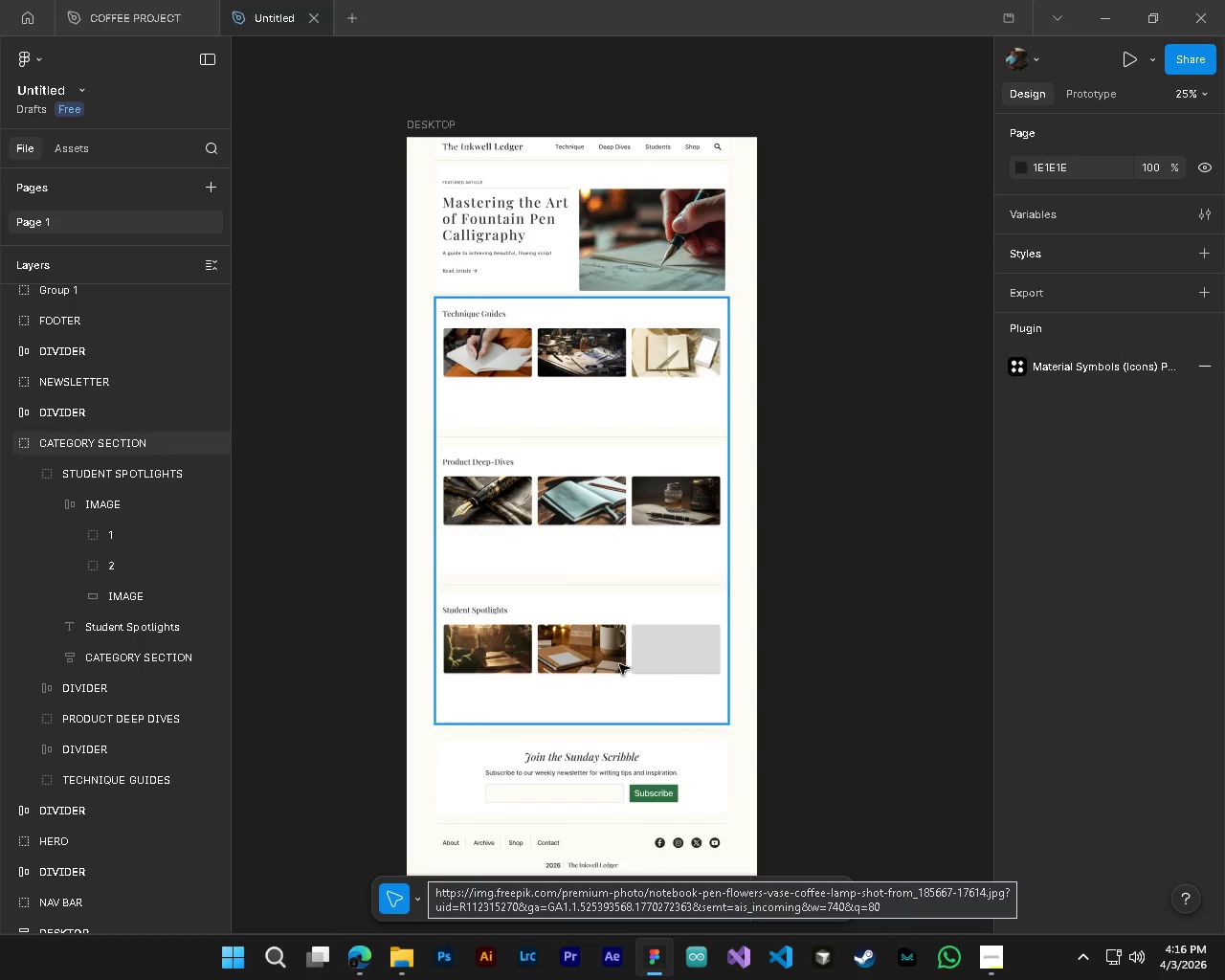 
hold_key(key=ControlLeft, duration=1.09)
 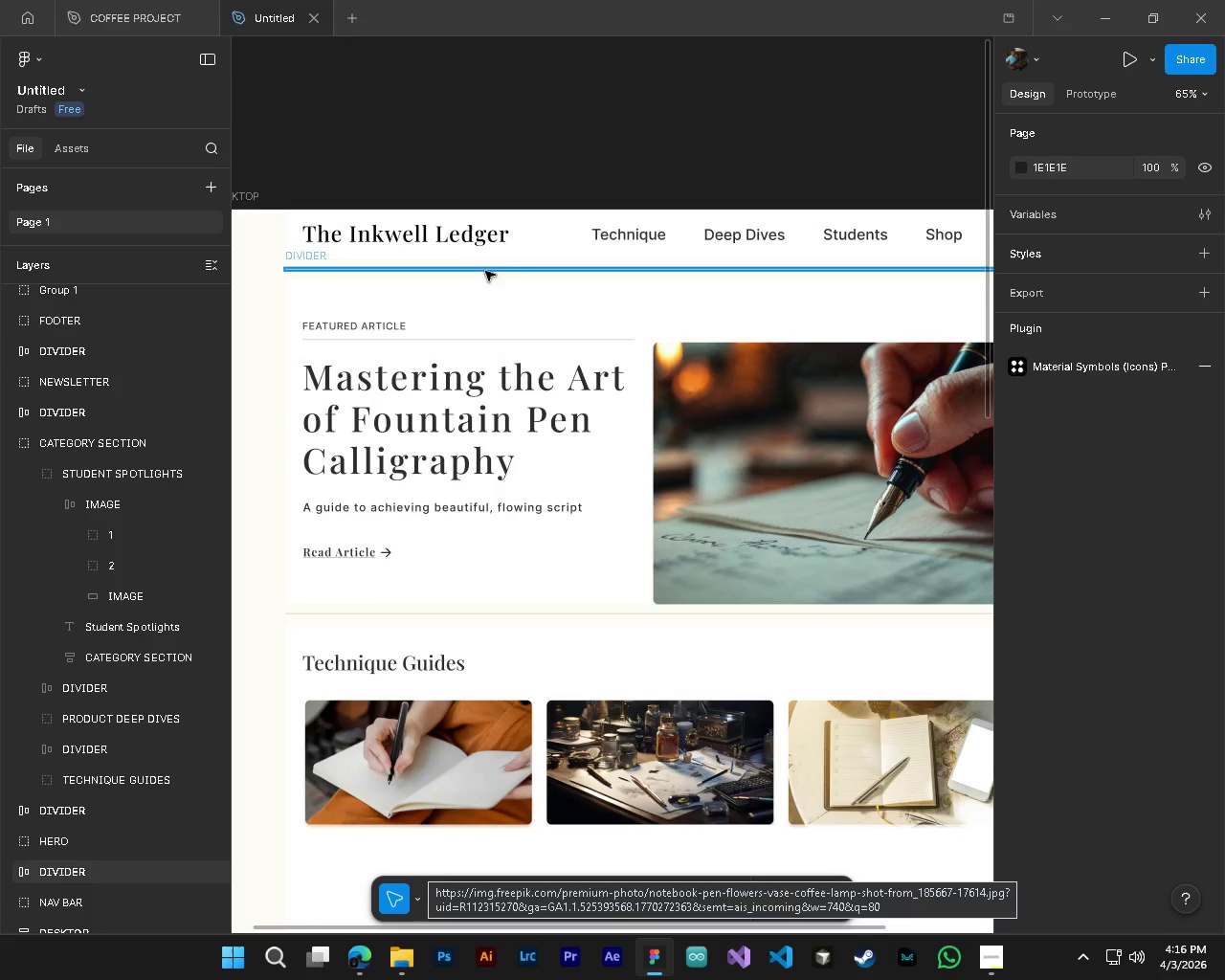 
hold_key(key=AltLeft, duration=1.03)
 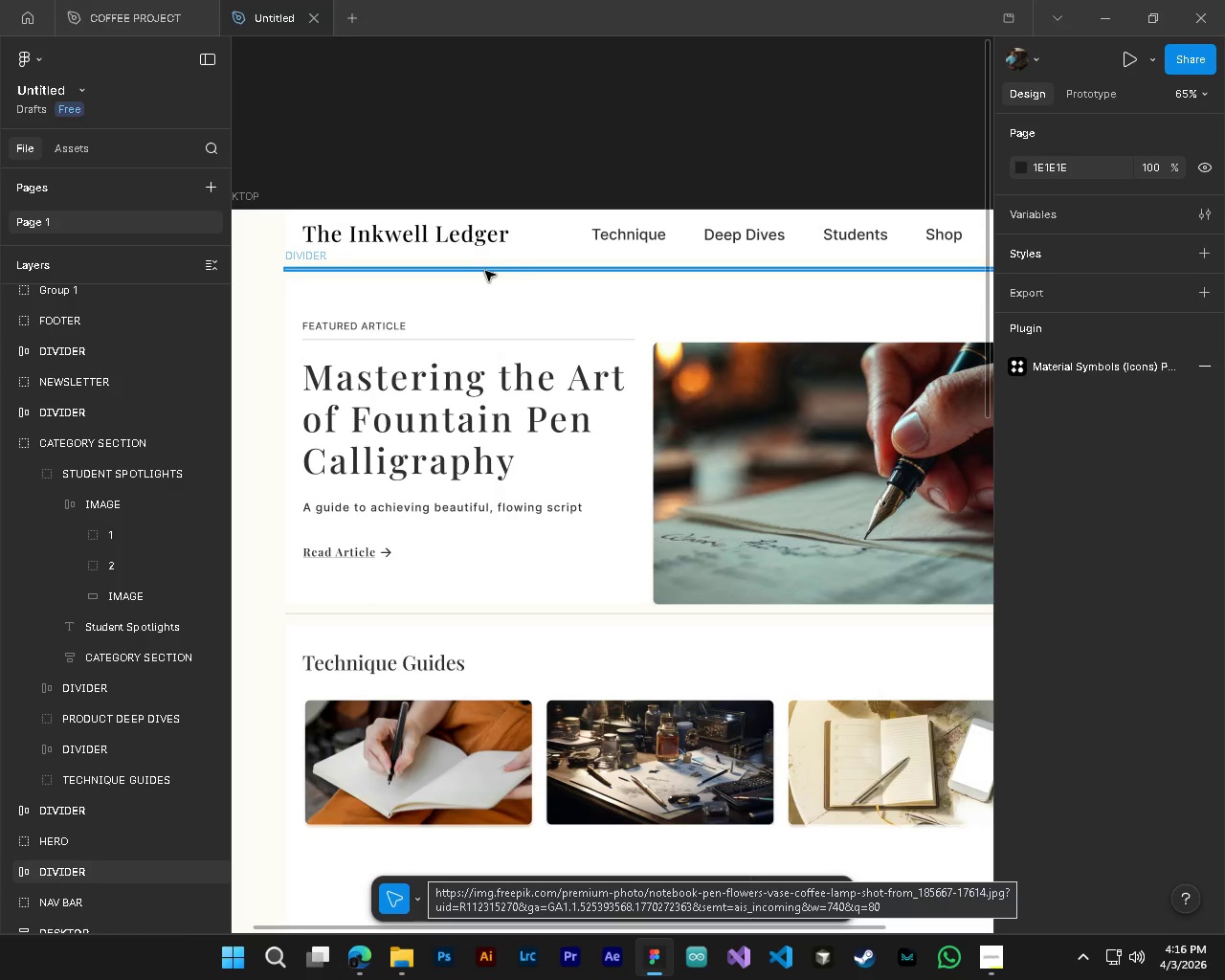 
hold_key(key=AltLeft, duration=1.8)
 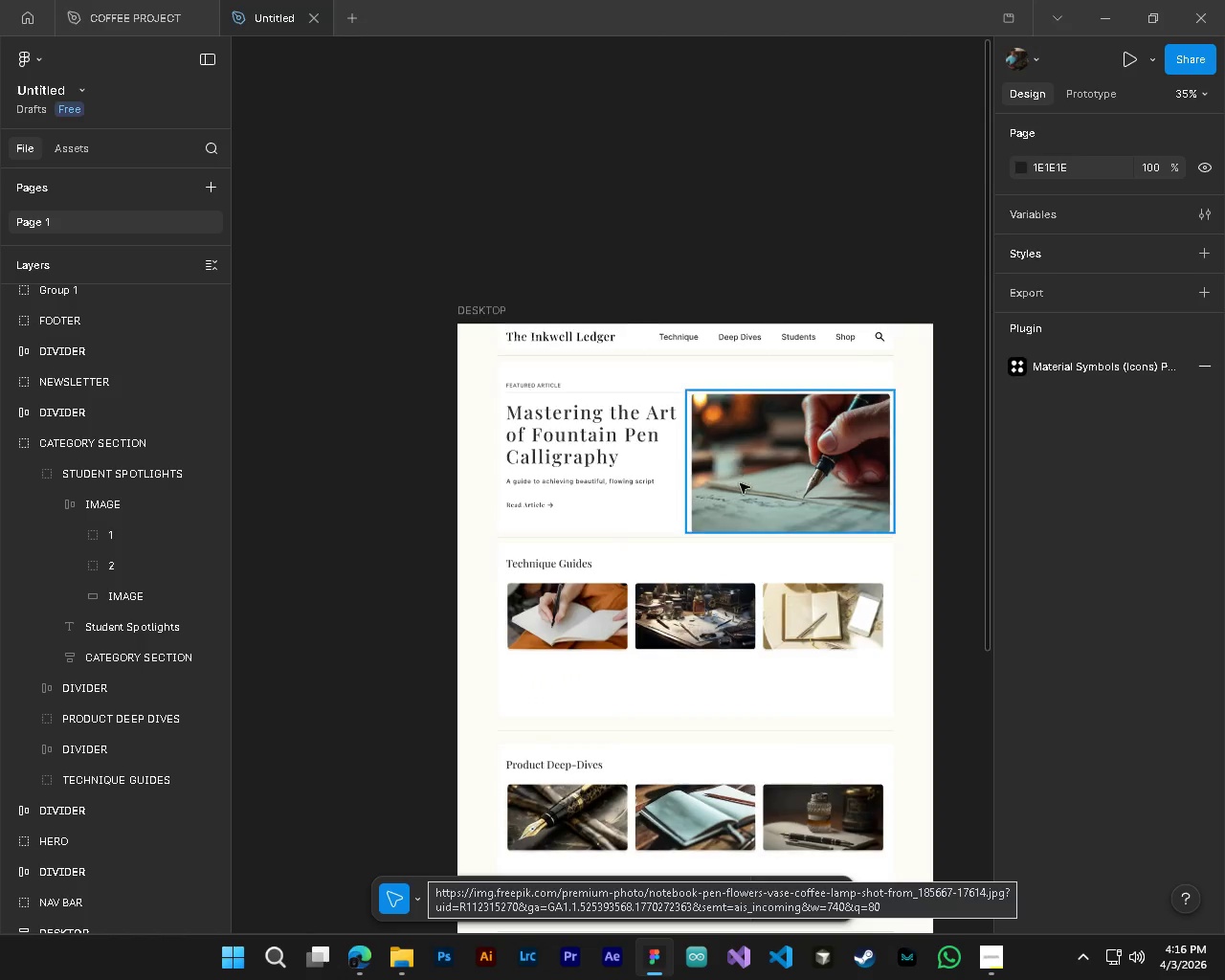 
scroll: coordinate [543, 186], scroll_direction: up, amount: 12.0
 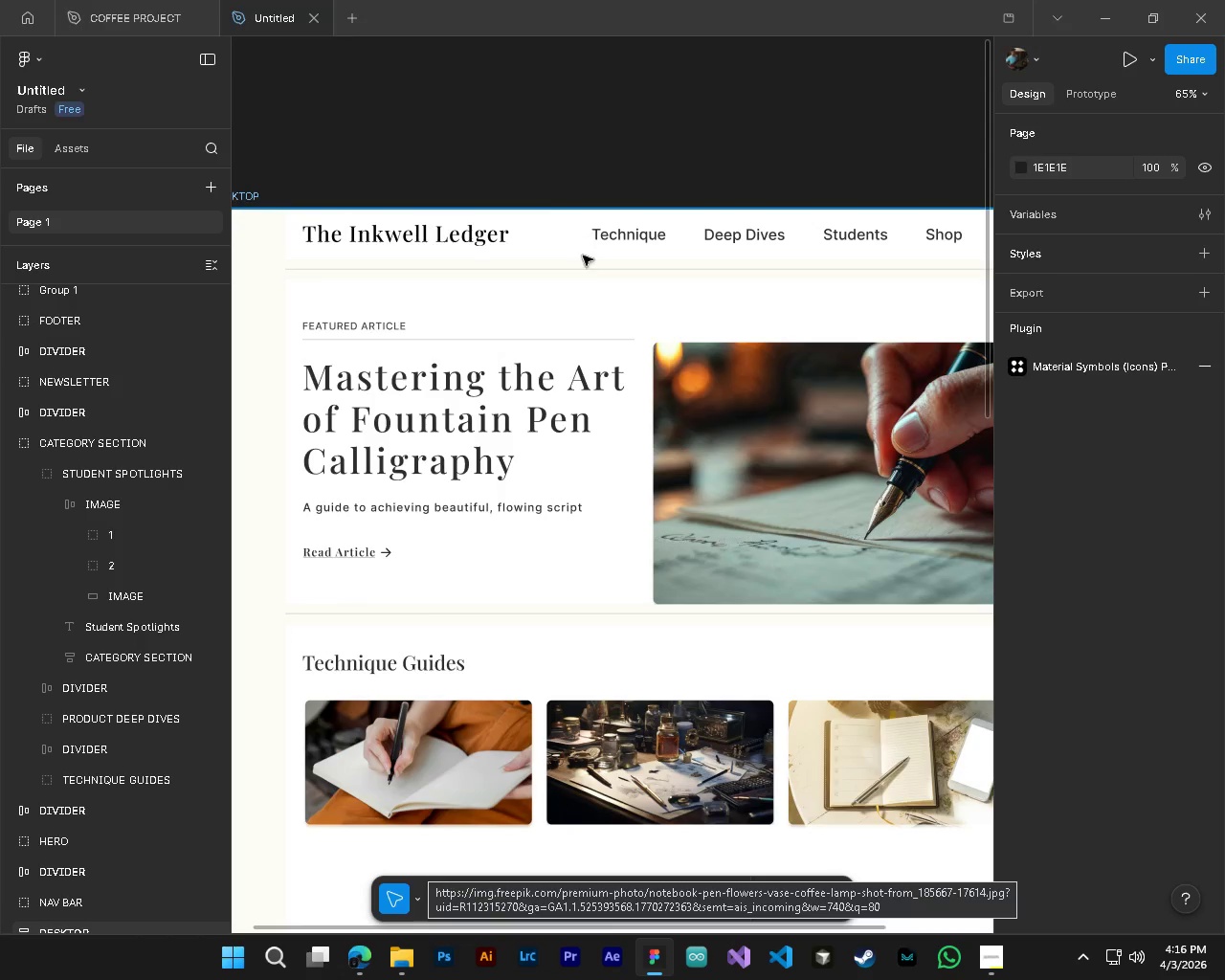 
hold_key(key=ControlLeft, duration=0.64)
 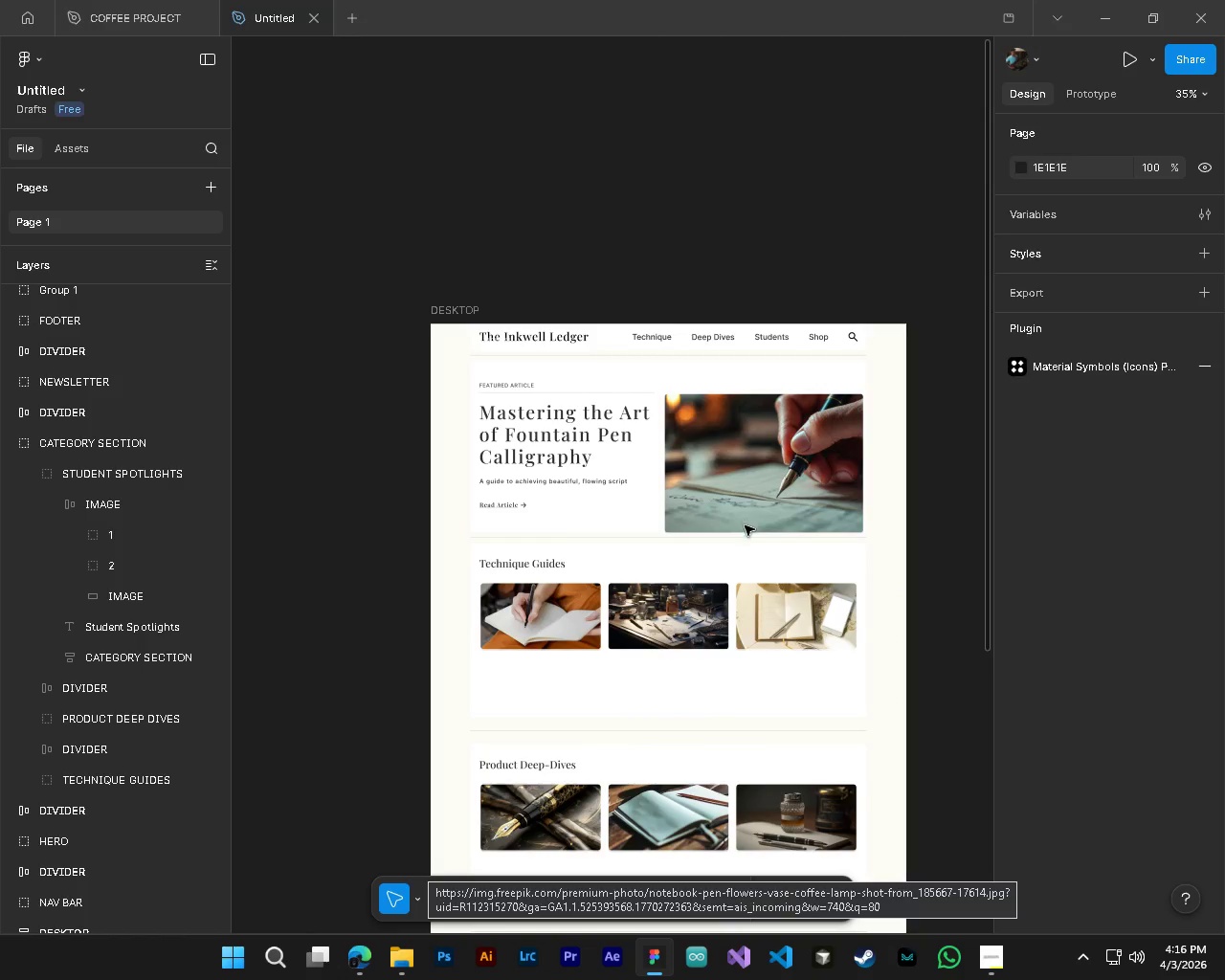 
hold_key(key=AltLeft, duration=0.55)
 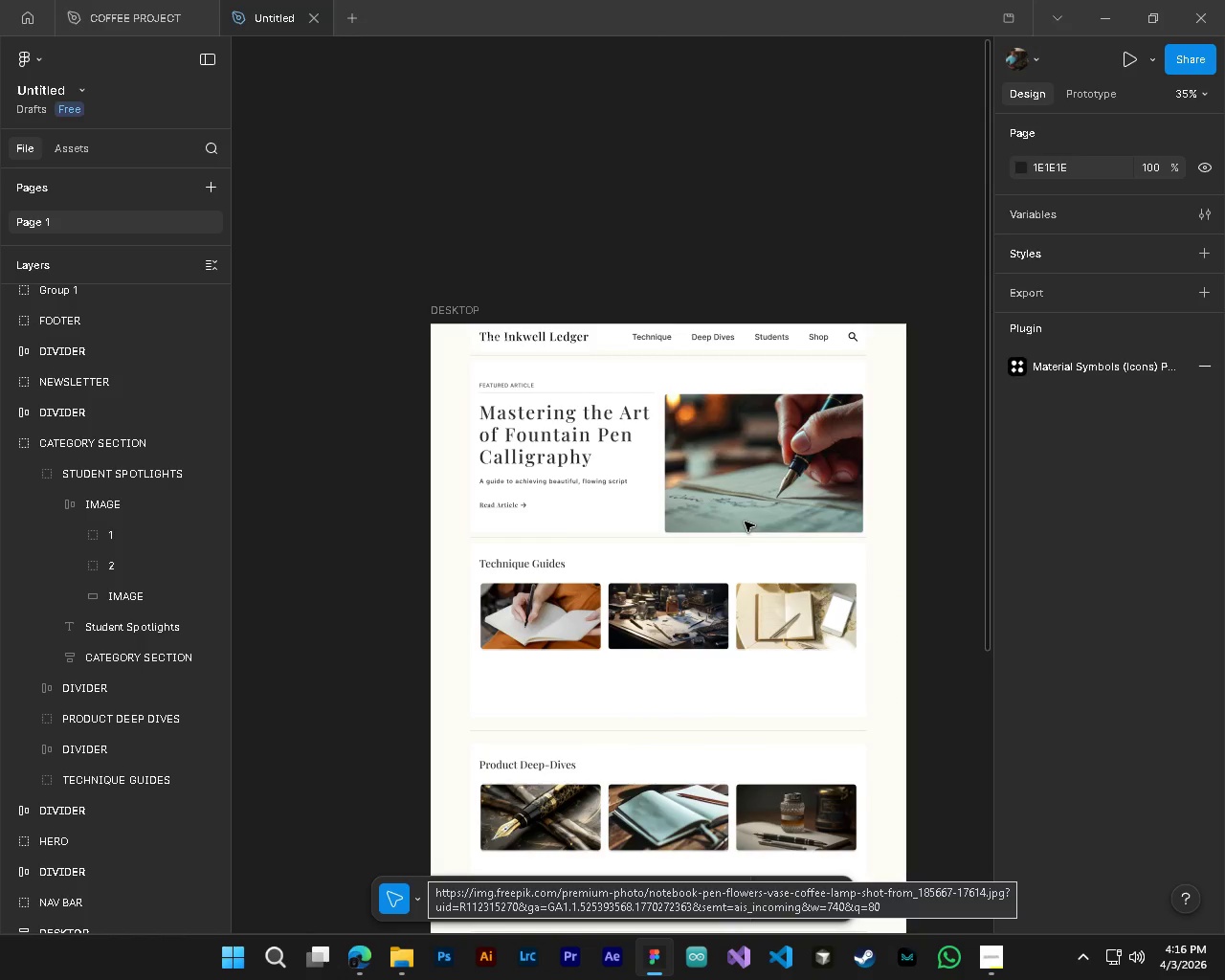 
key(Shift+ShiftLeft)
 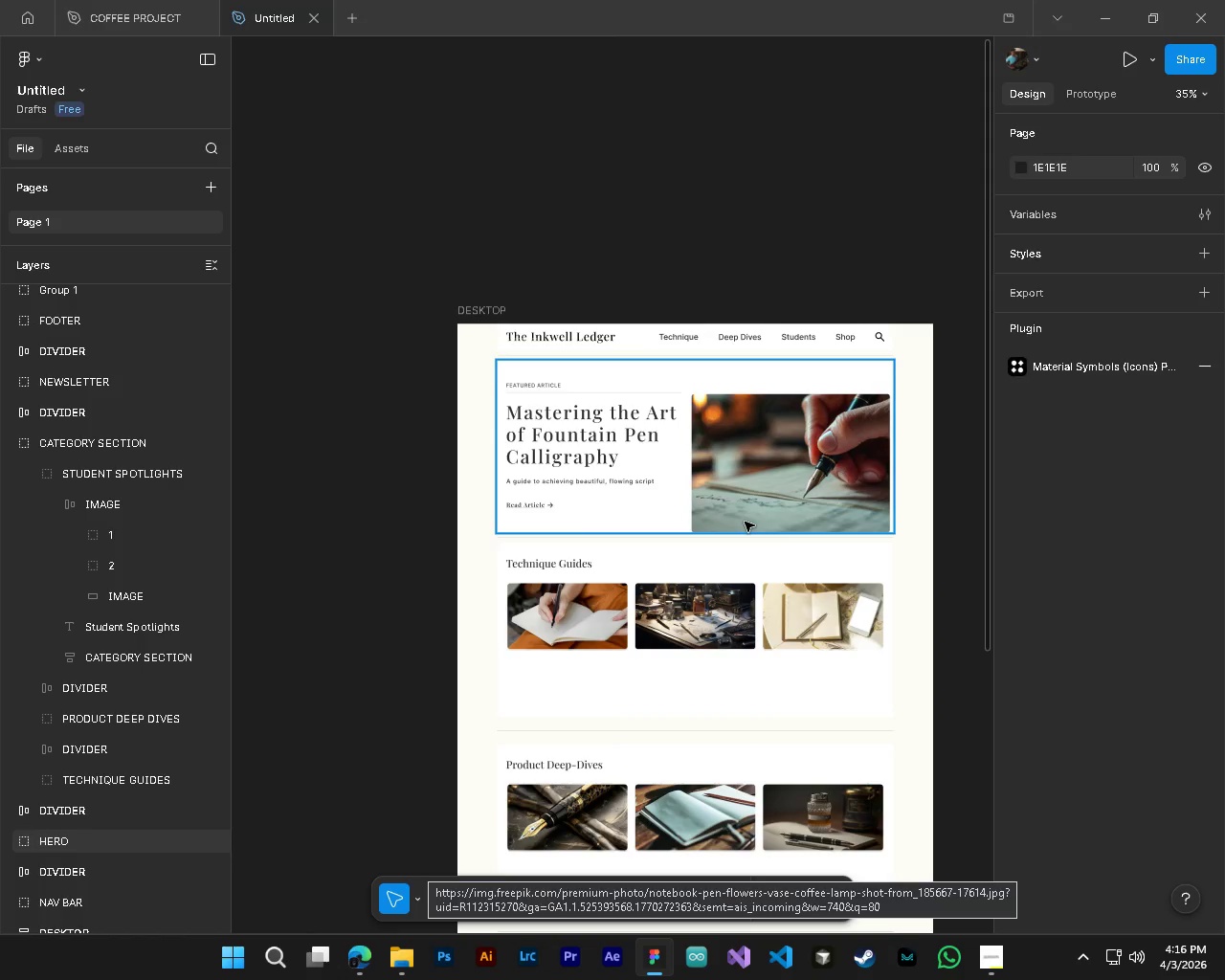 
scroll: coordinate [745, 522], scroll_direction: down, amount: 7.0
 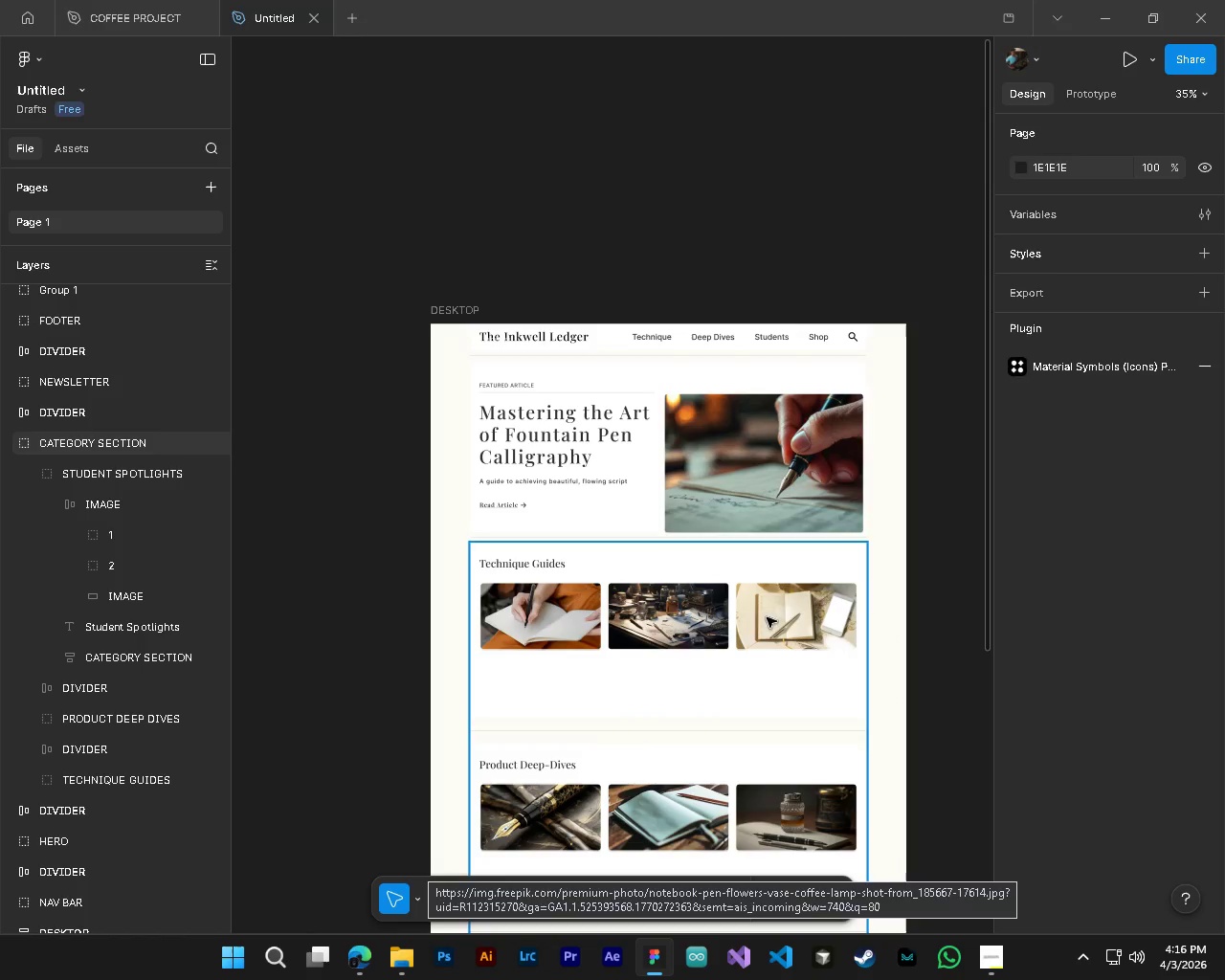 
hold_key(key=ShiftLeft, duration=1.08)
 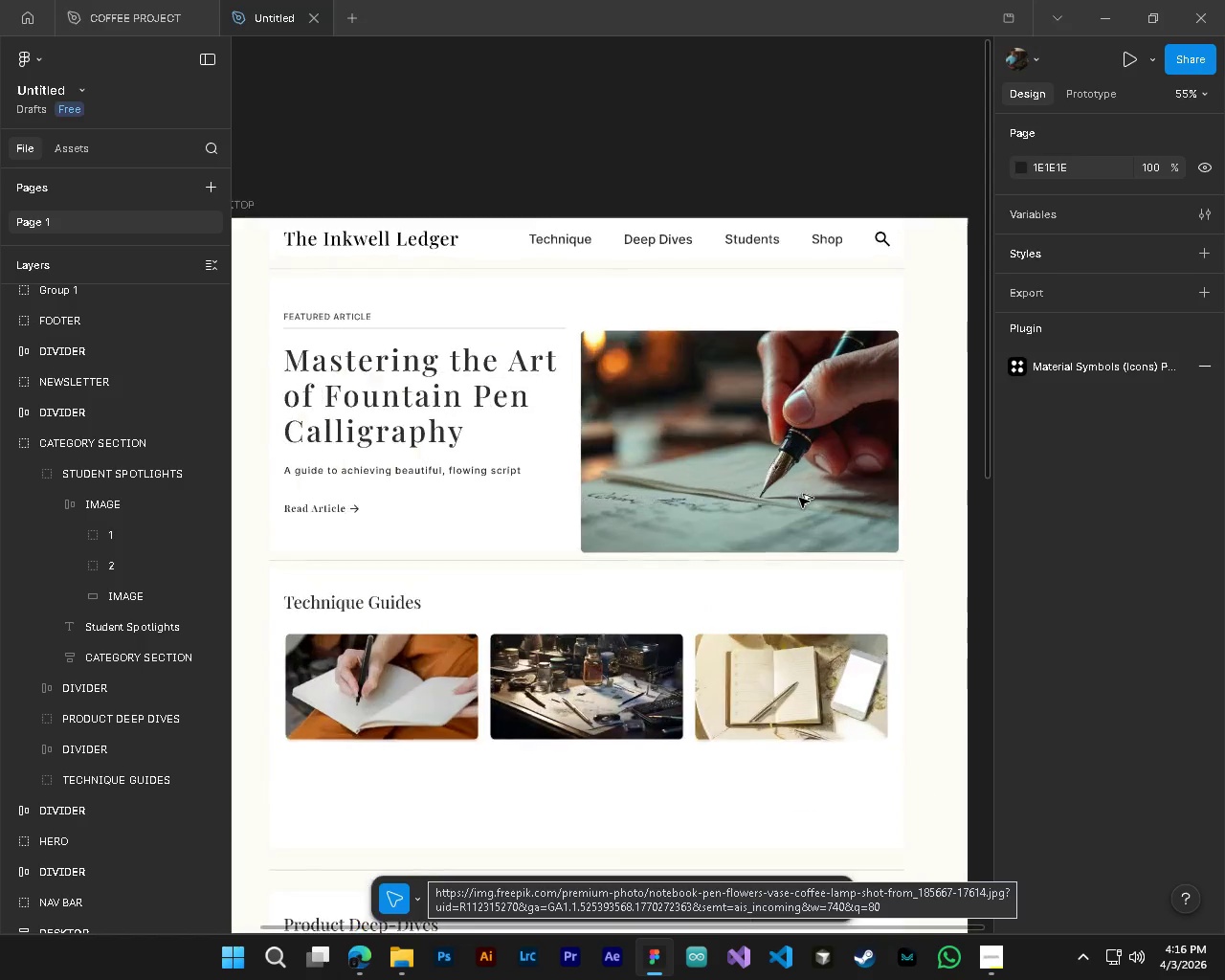 
hold_key(key=AltLeft, duration=0.69)
hold_key(key=ControlLeft, duration=0.56)
scroll: coordinate [804, 500], scroll_direction: up, amount: 4.0
 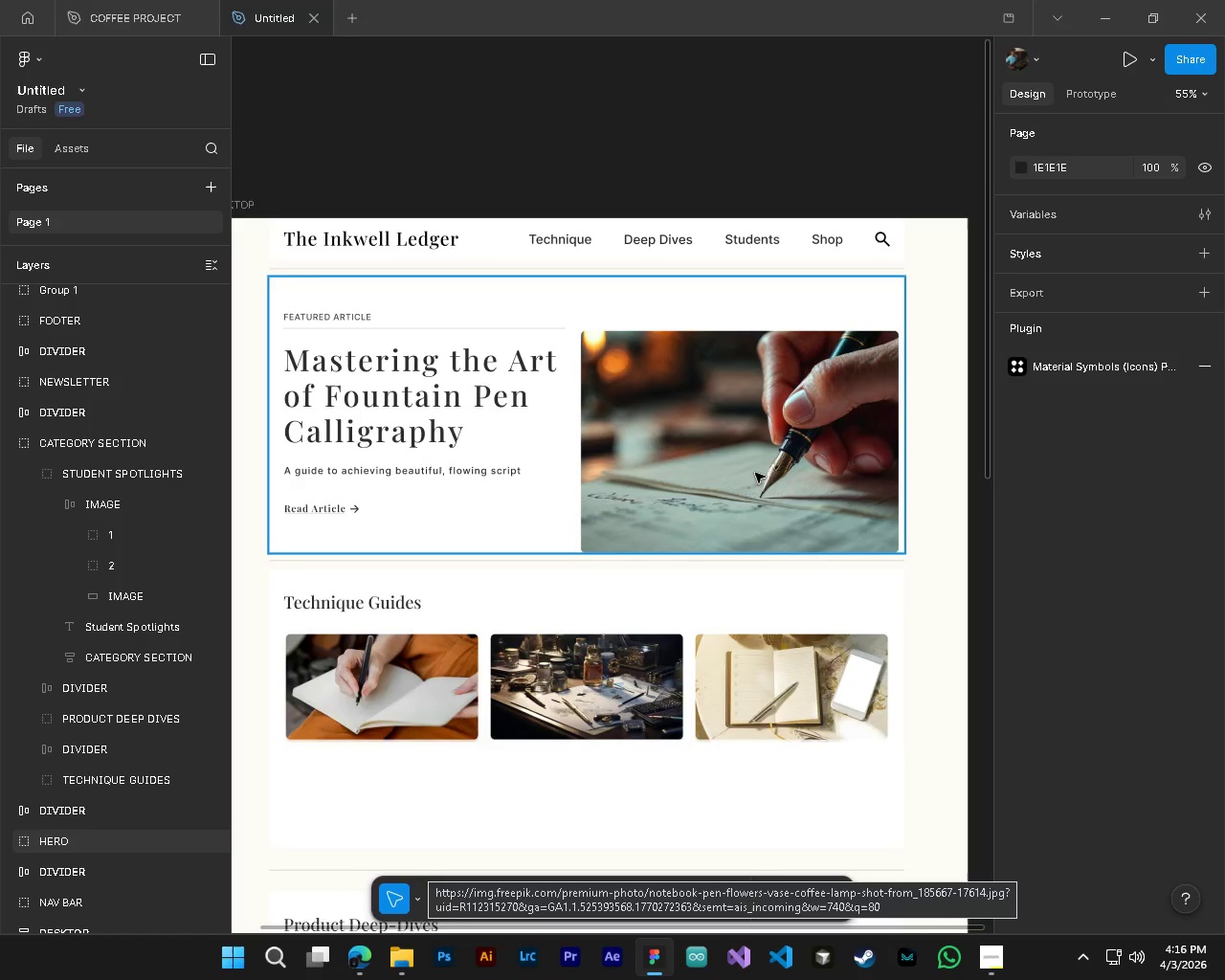 
hold_key(key=ControlLeft, duration=0.78)
hold_key(key=AltLeft, duration=0.72)
scroll: coordinate [755, 473], scroll_direction: up, amount: 3.0
 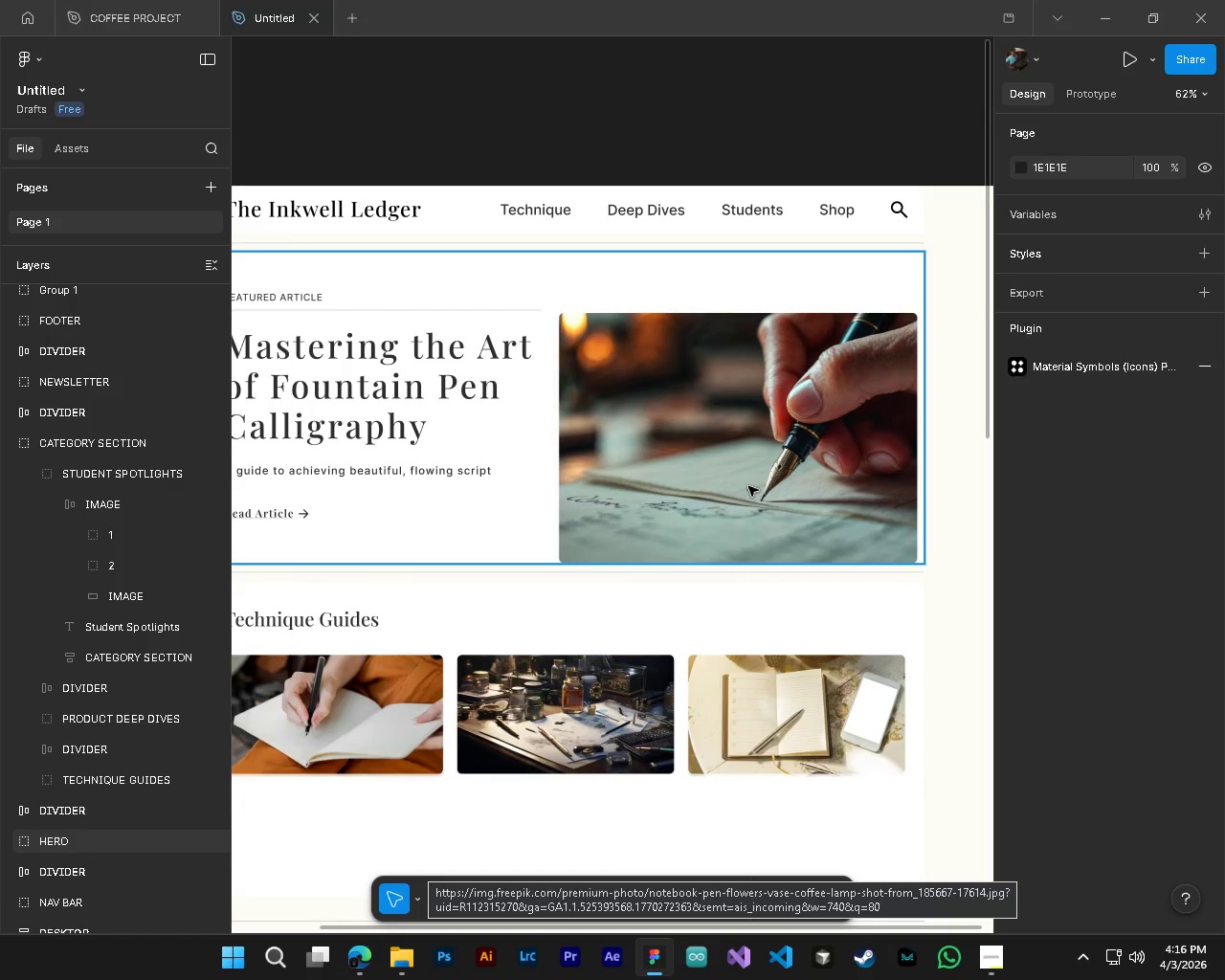 
hold_key(key=ShiftLeft, duration=1.52)
scroll: coordinate [748, 486], scroll_direction: up, amount: 5.0
 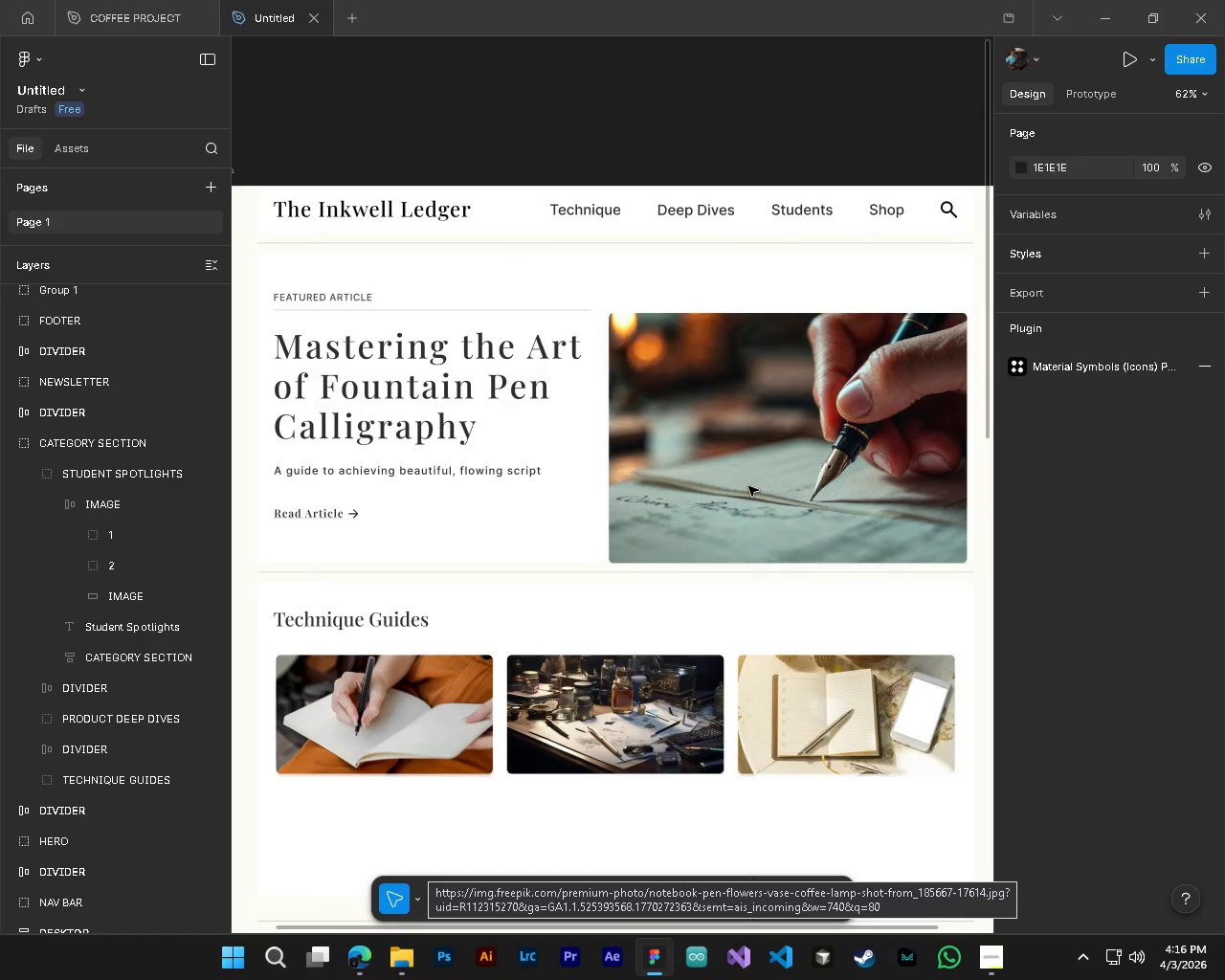 
hold_key(key=ShiftLeft, duration=0.58)
 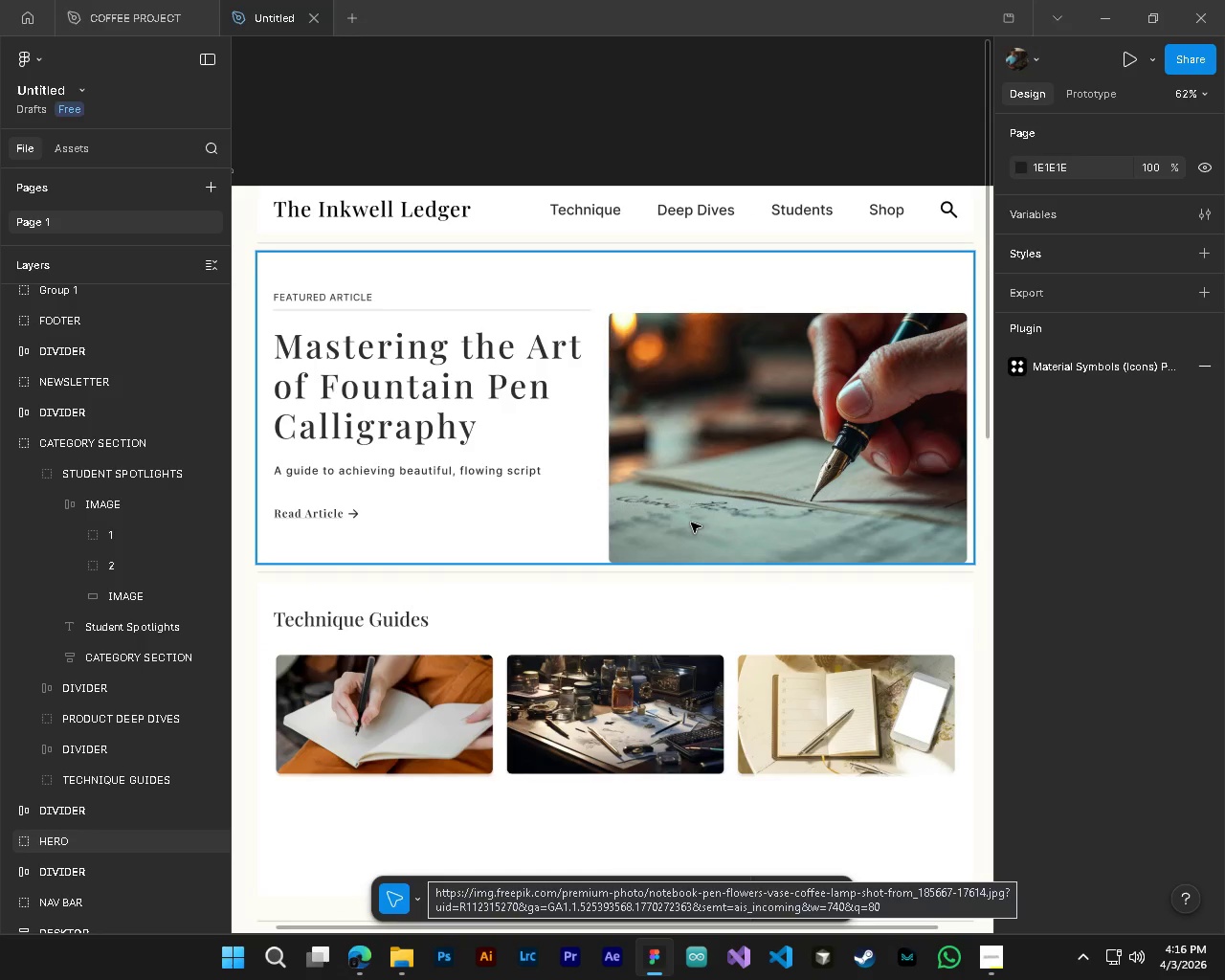 
left_click([691, 523])
 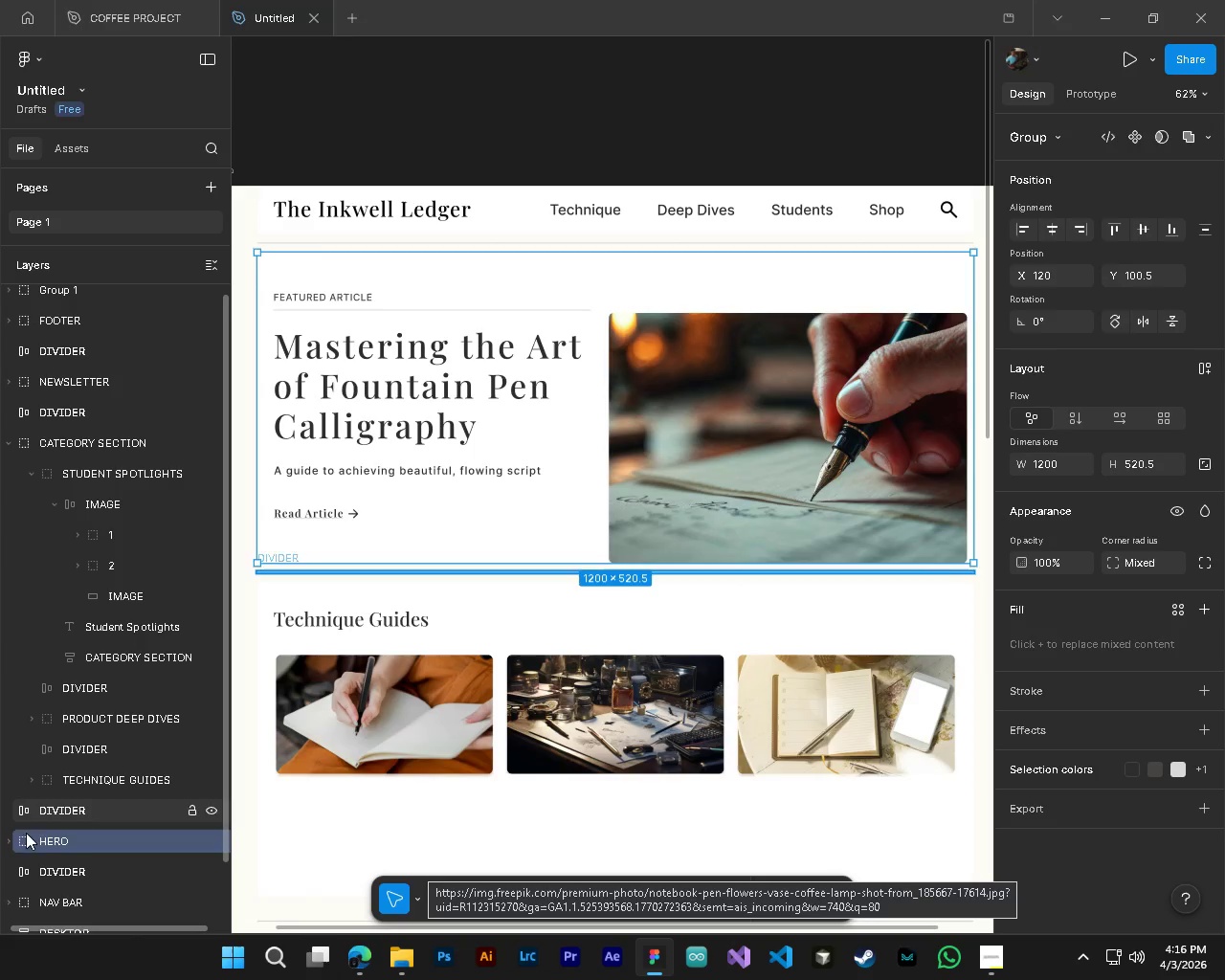 
left_click([7, 844])
 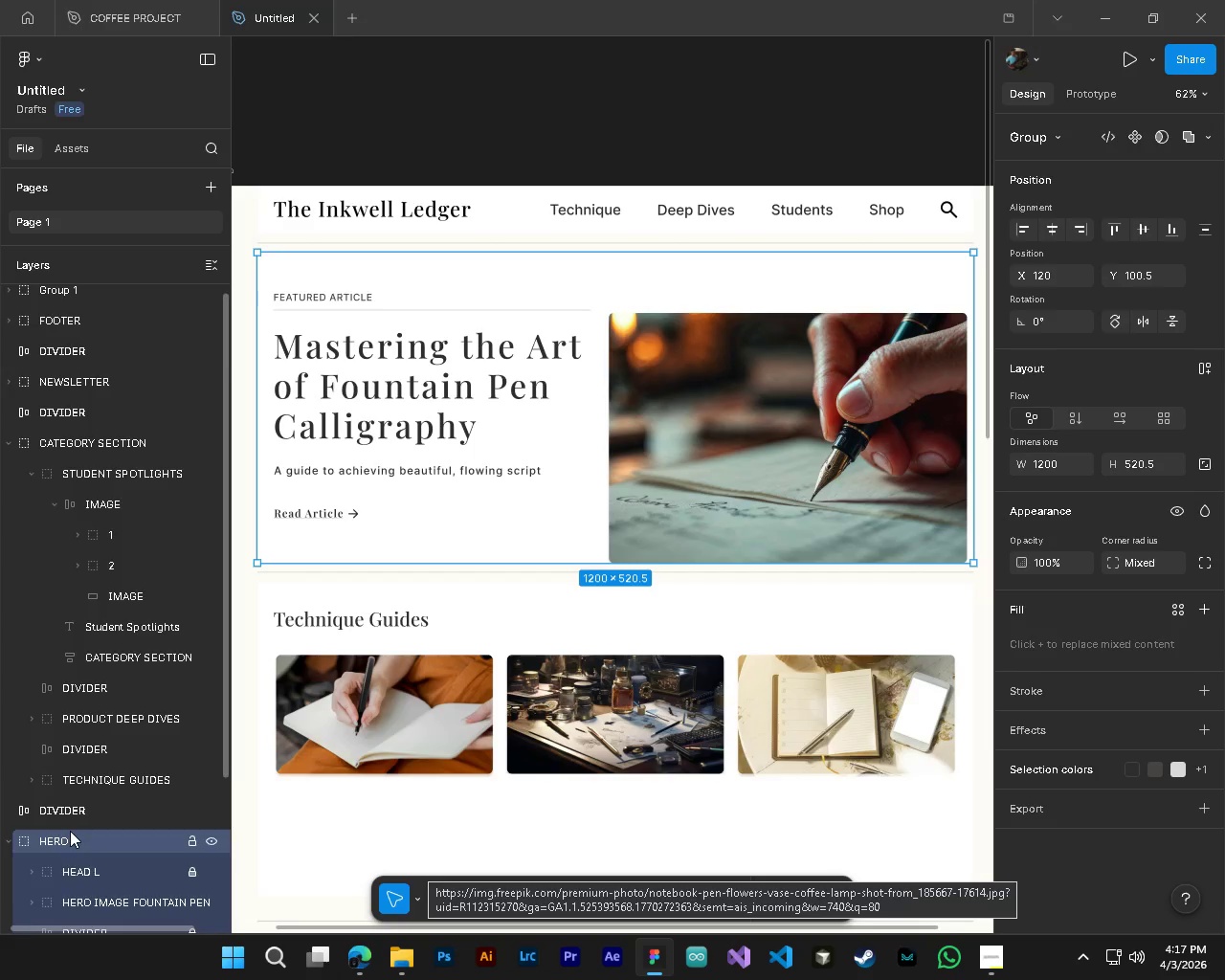 
scroll: coordinate [73, 831], scroll_direction: down, amount: 4.0
 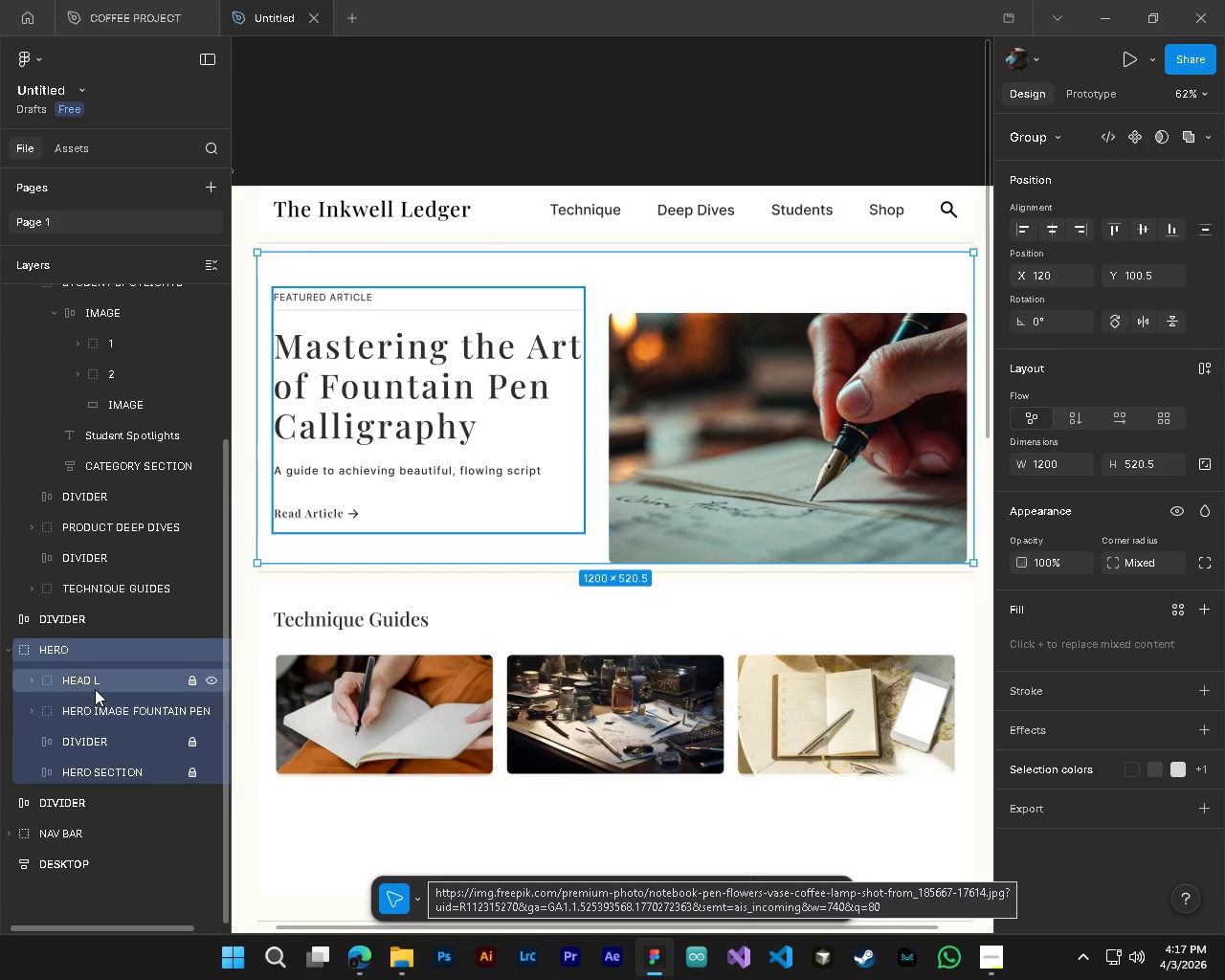 
left_click([94, 687])
 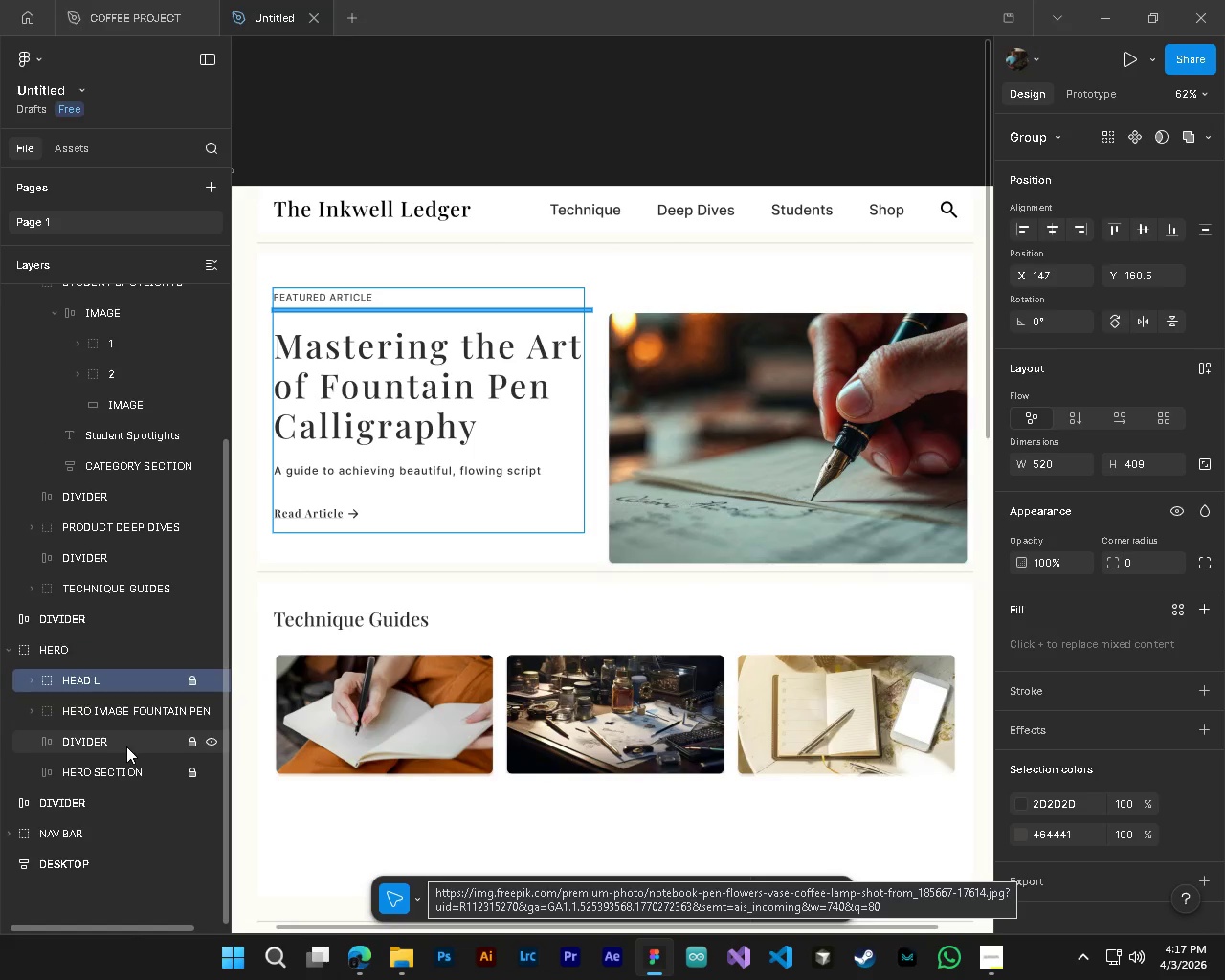 
left_click([122, 715])
 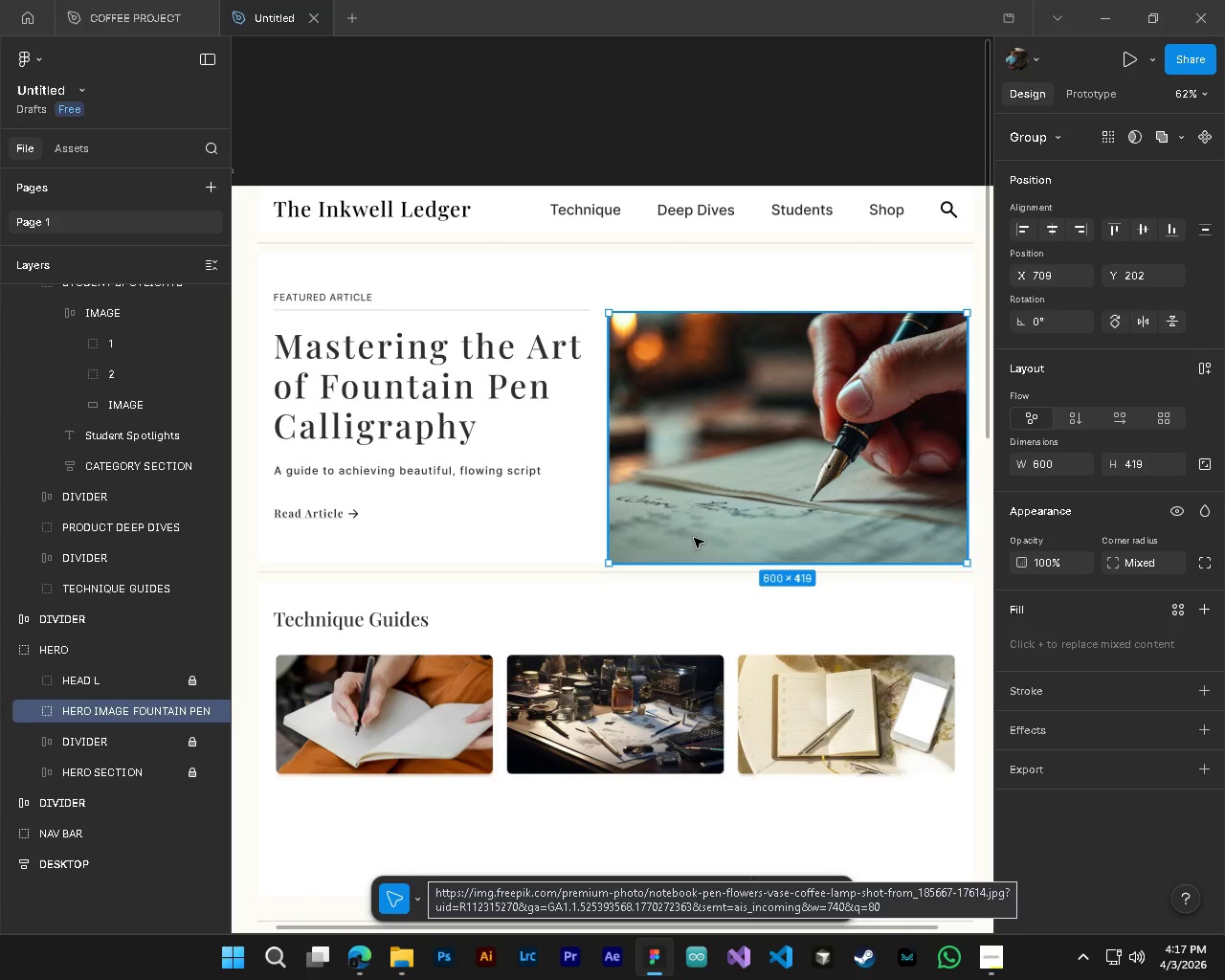 
left_click_drag(start_coordinate=[739, 517], to_coordinate=[742, 498])
 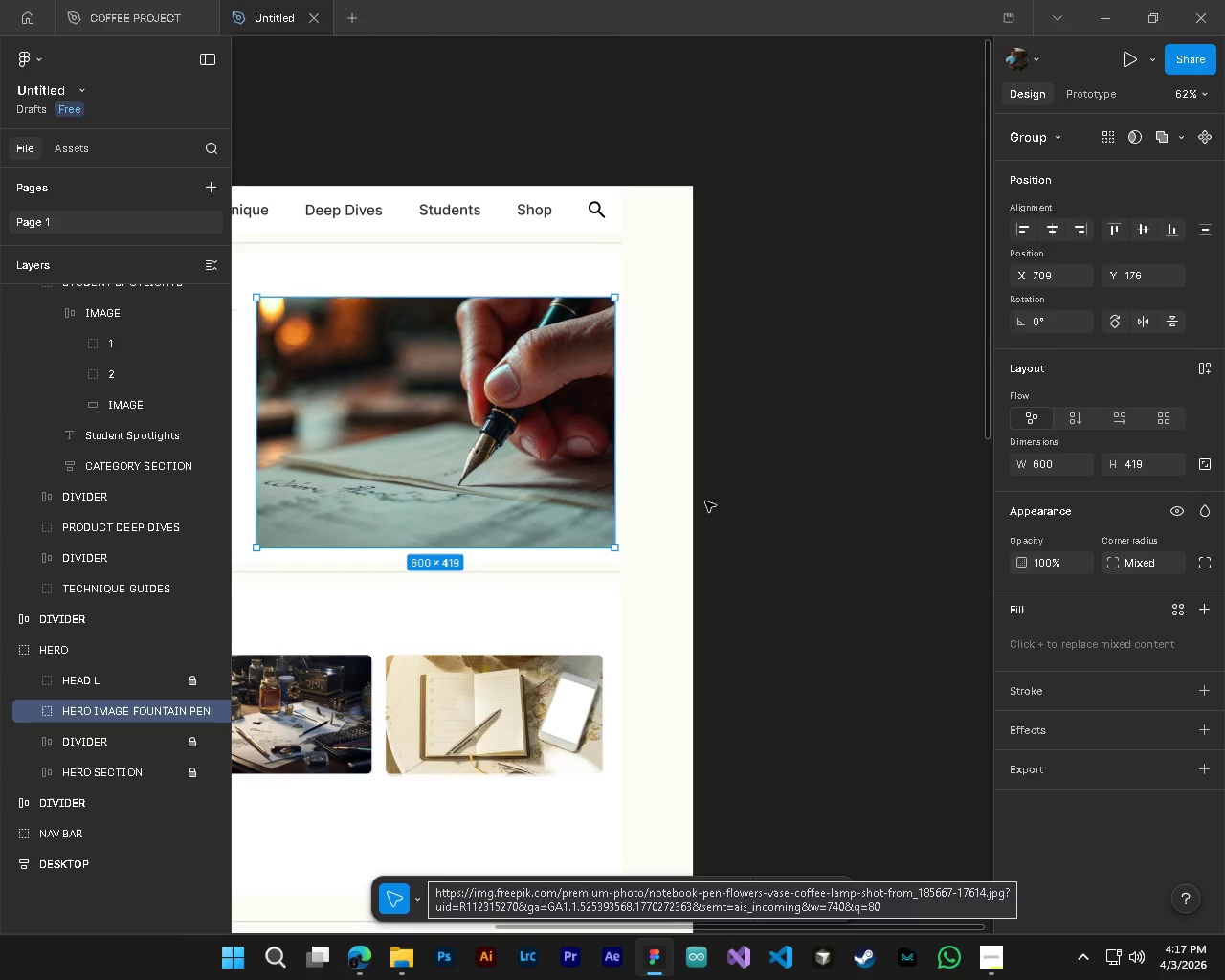 
hold_key(key=ShiftLeft, duration=0.38)
 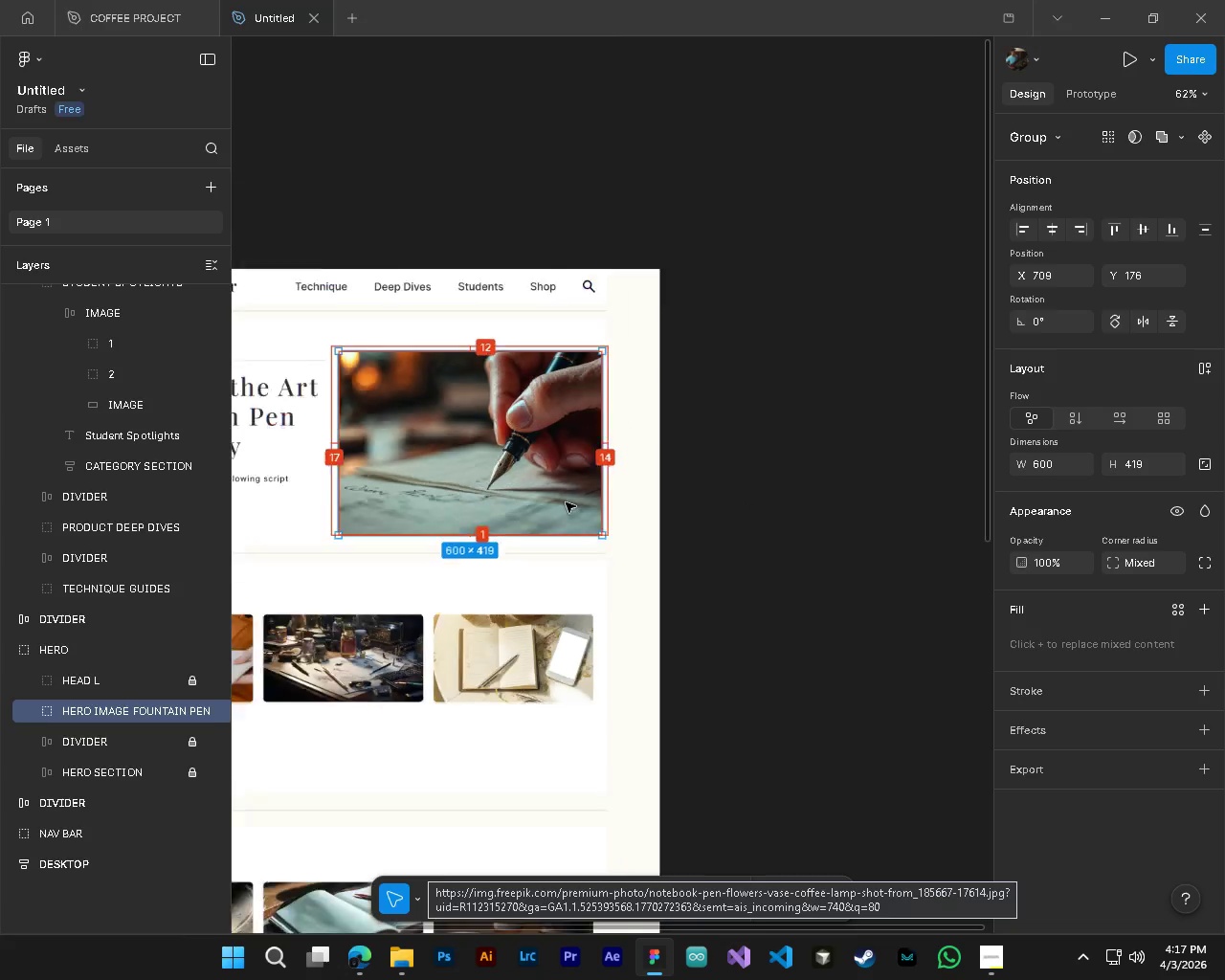 
hold_key(key=AltLeft, duration=0.47)
 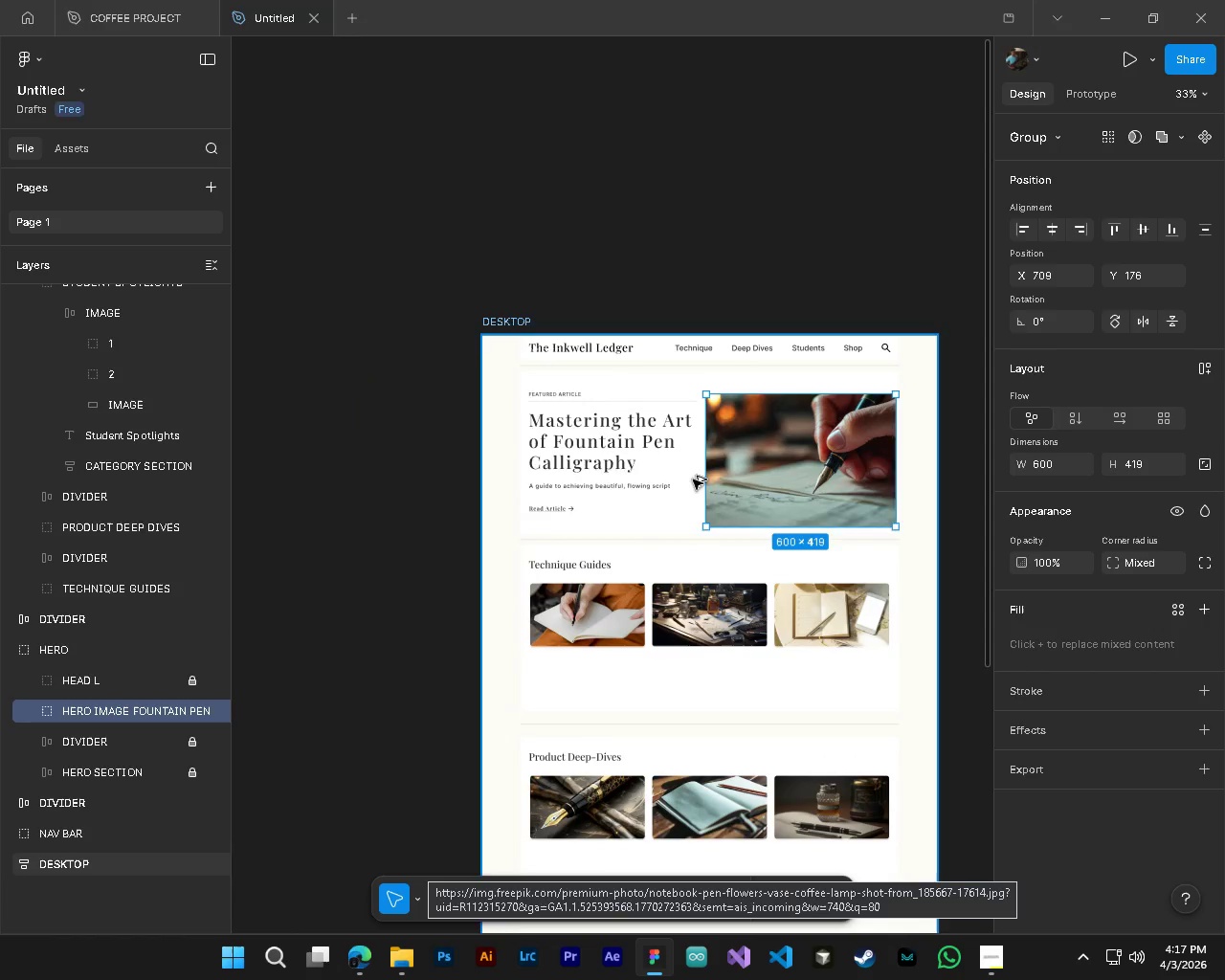 
hold_key(key=ControlLeft, duration=0.47)
 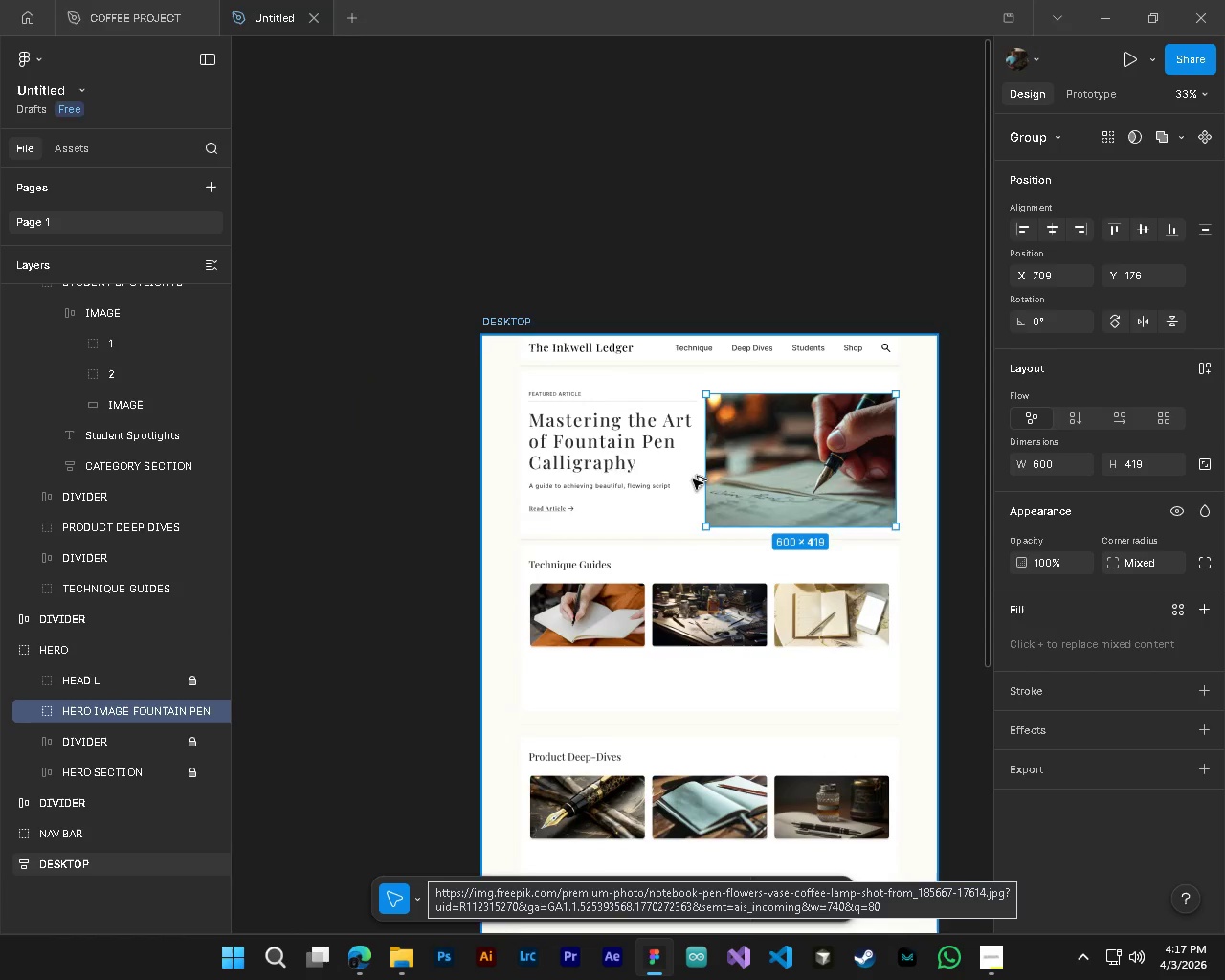 
scroll: coordinate [742, 498], scroll_direction: down, amount: 6.0
 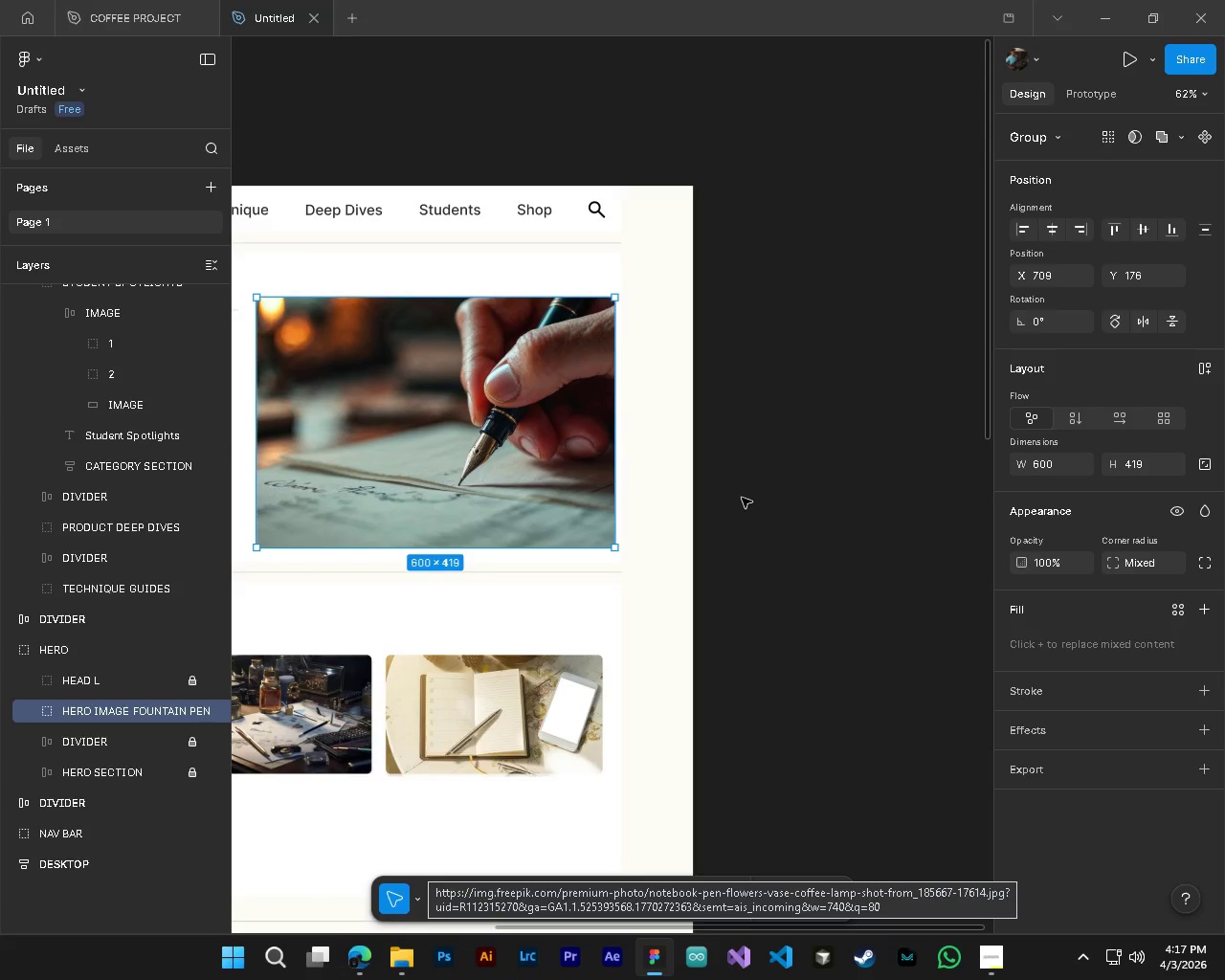 
key(Shift+ShiftLeft)
 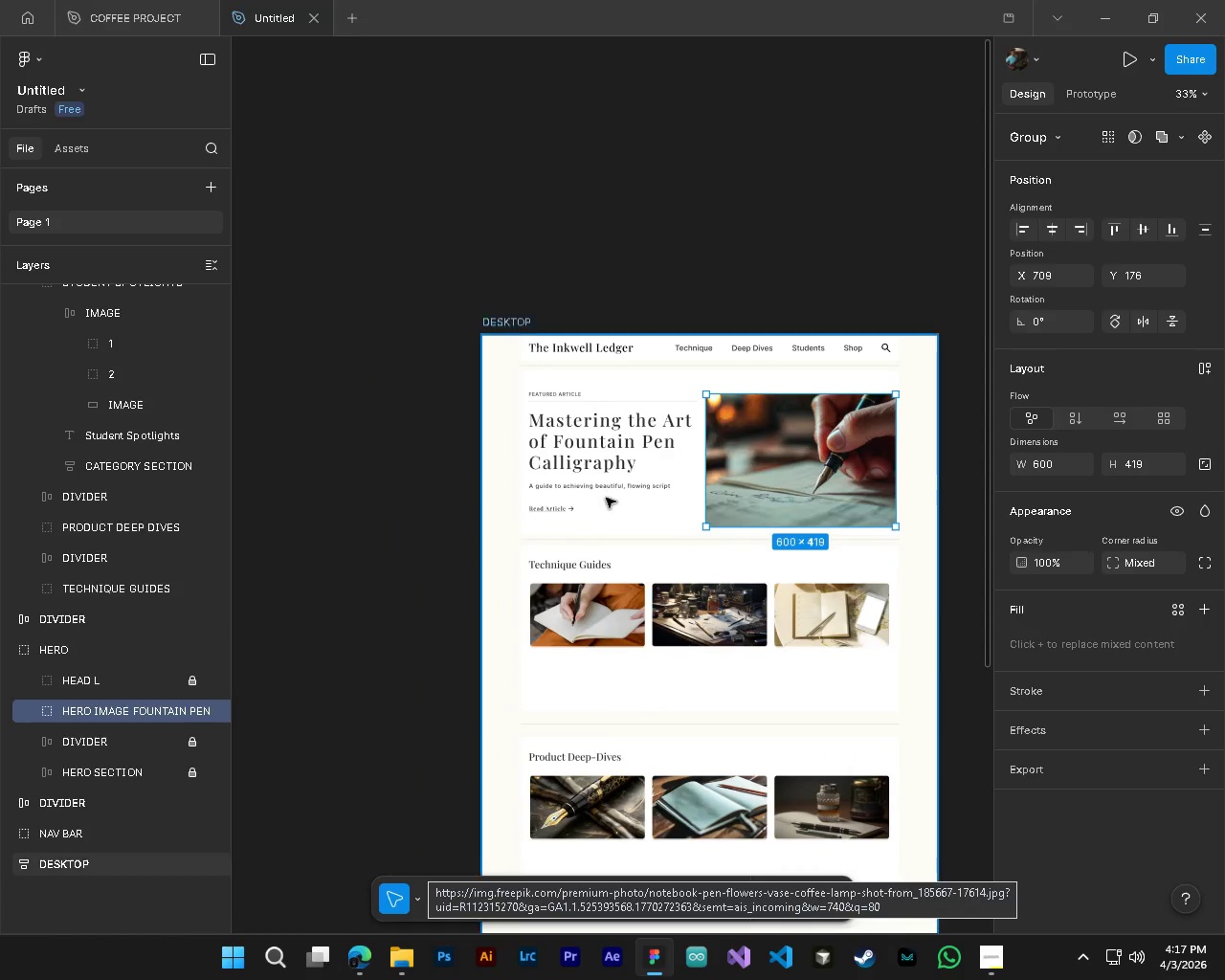 
hold_key(key=AltLeft, duration=0.47)
 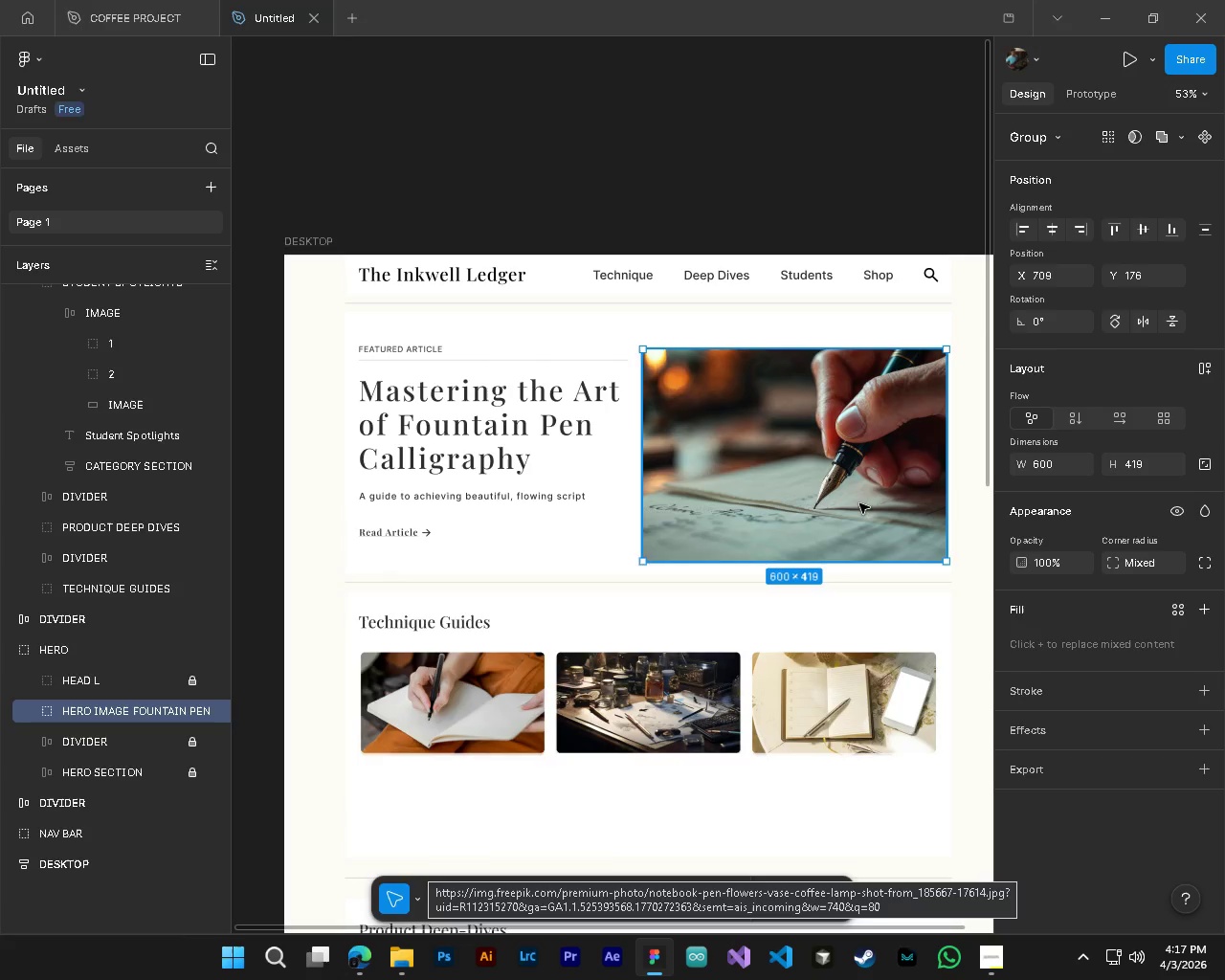 
hold_key(key=ControlLeft, duration=0.47)
 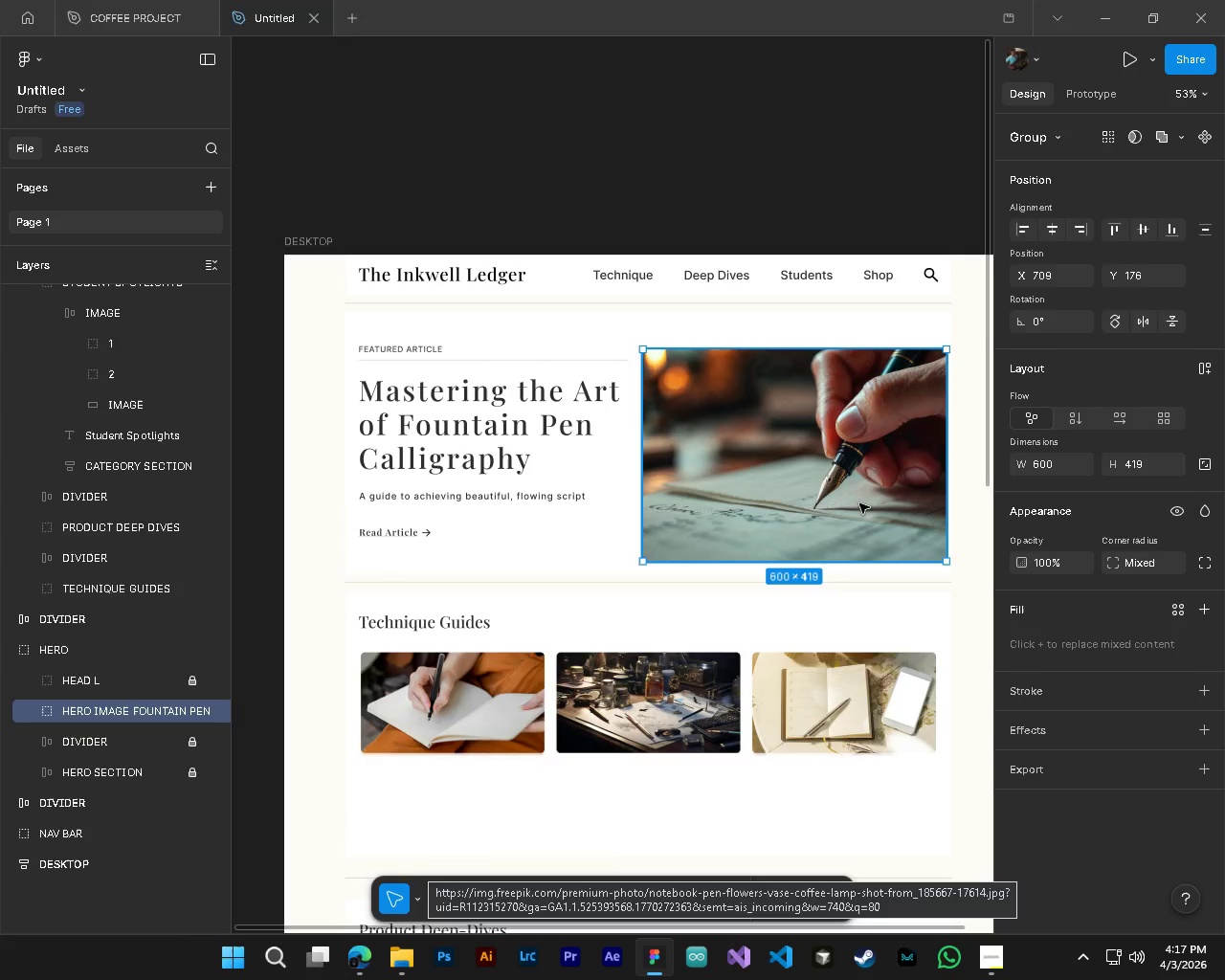 
scroll: coordinate [522, 513], scroll_direction: none, amount: 0.0
 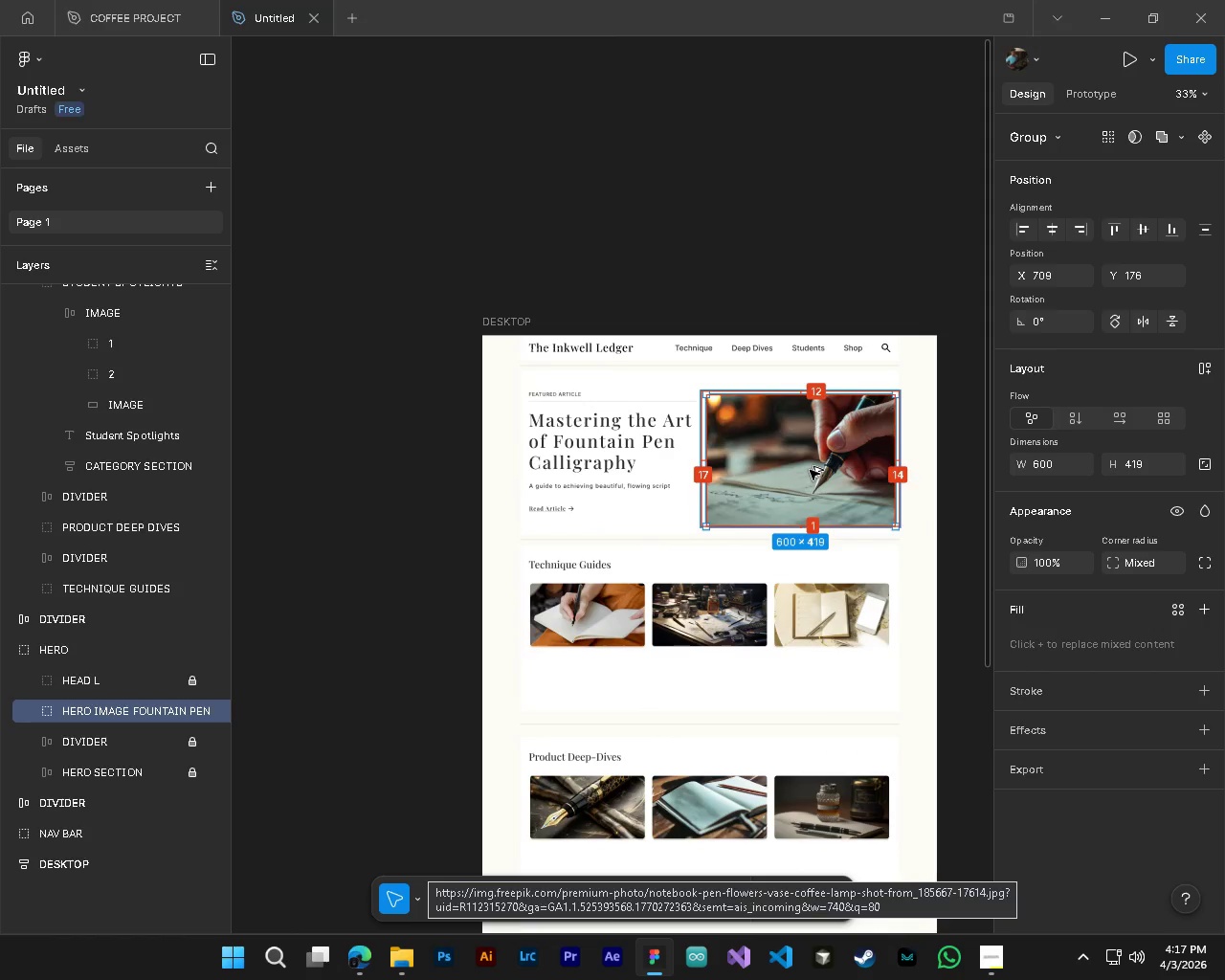 
scroll: coordinate [810, 470], scroll_direction: up, amount: 4.0
 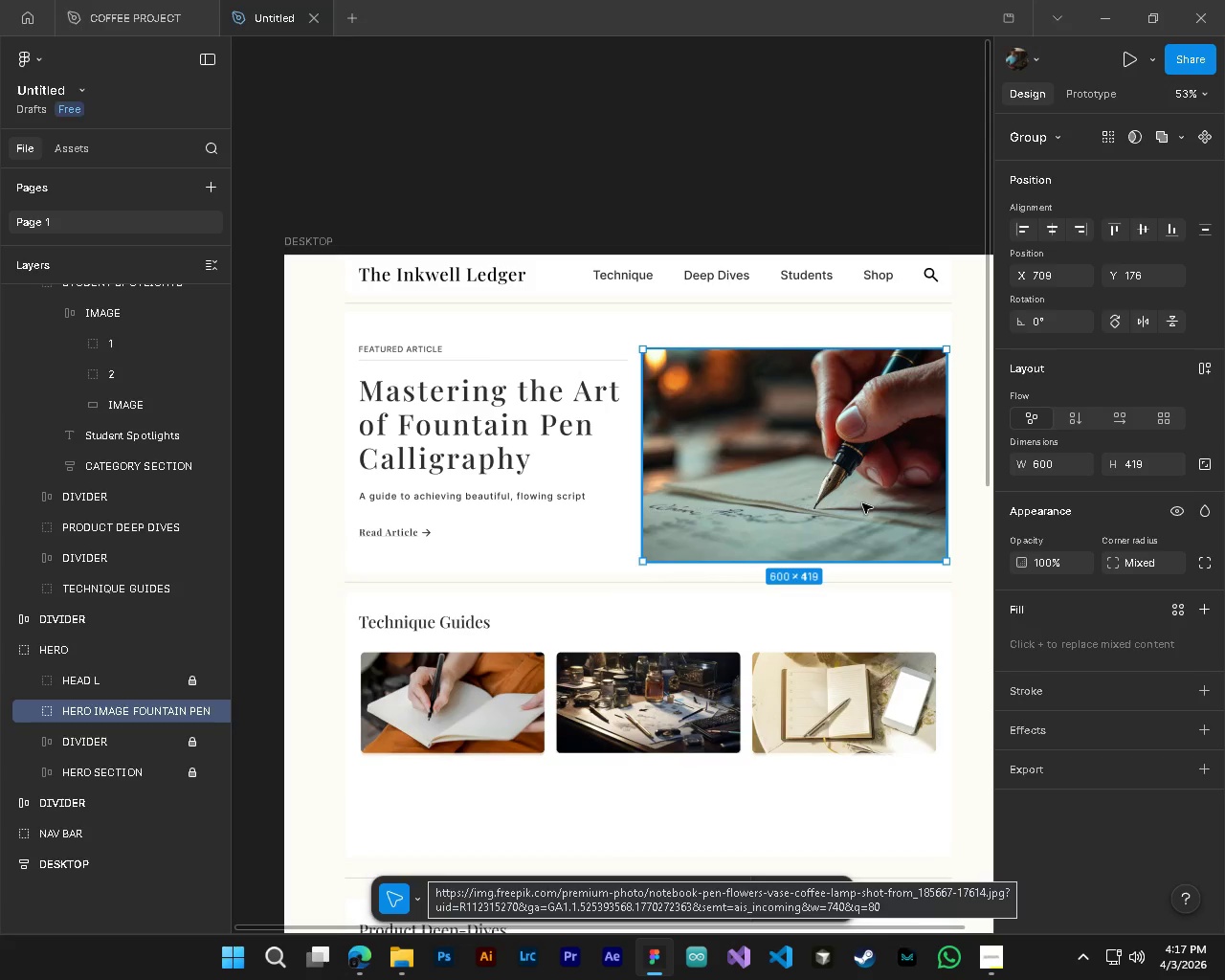 
left_click_drag(start_coordinate=[862, 503], to_coordinate=[854, 497])
 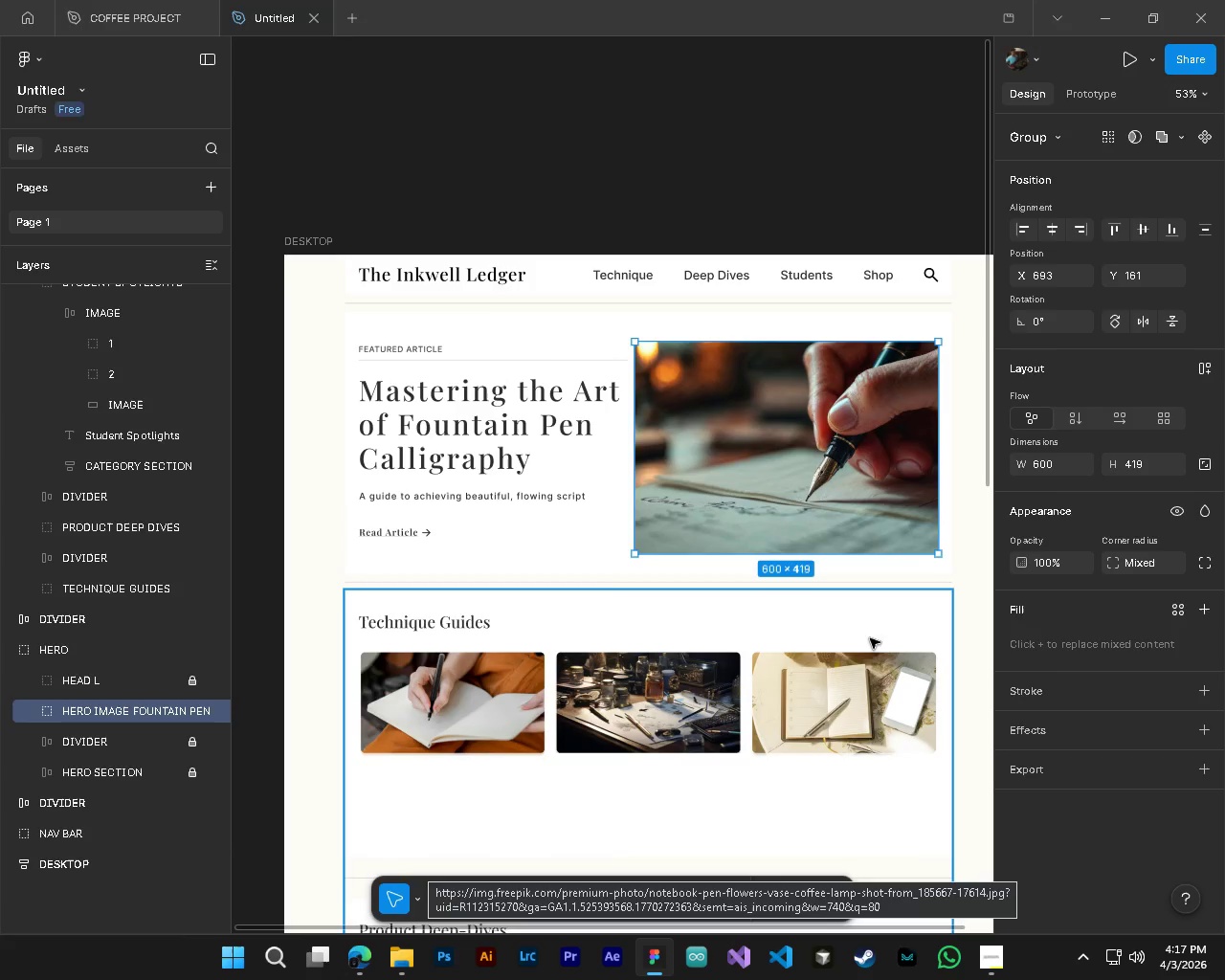 
hold_key(key=AltLeft, duration=0.67)
 